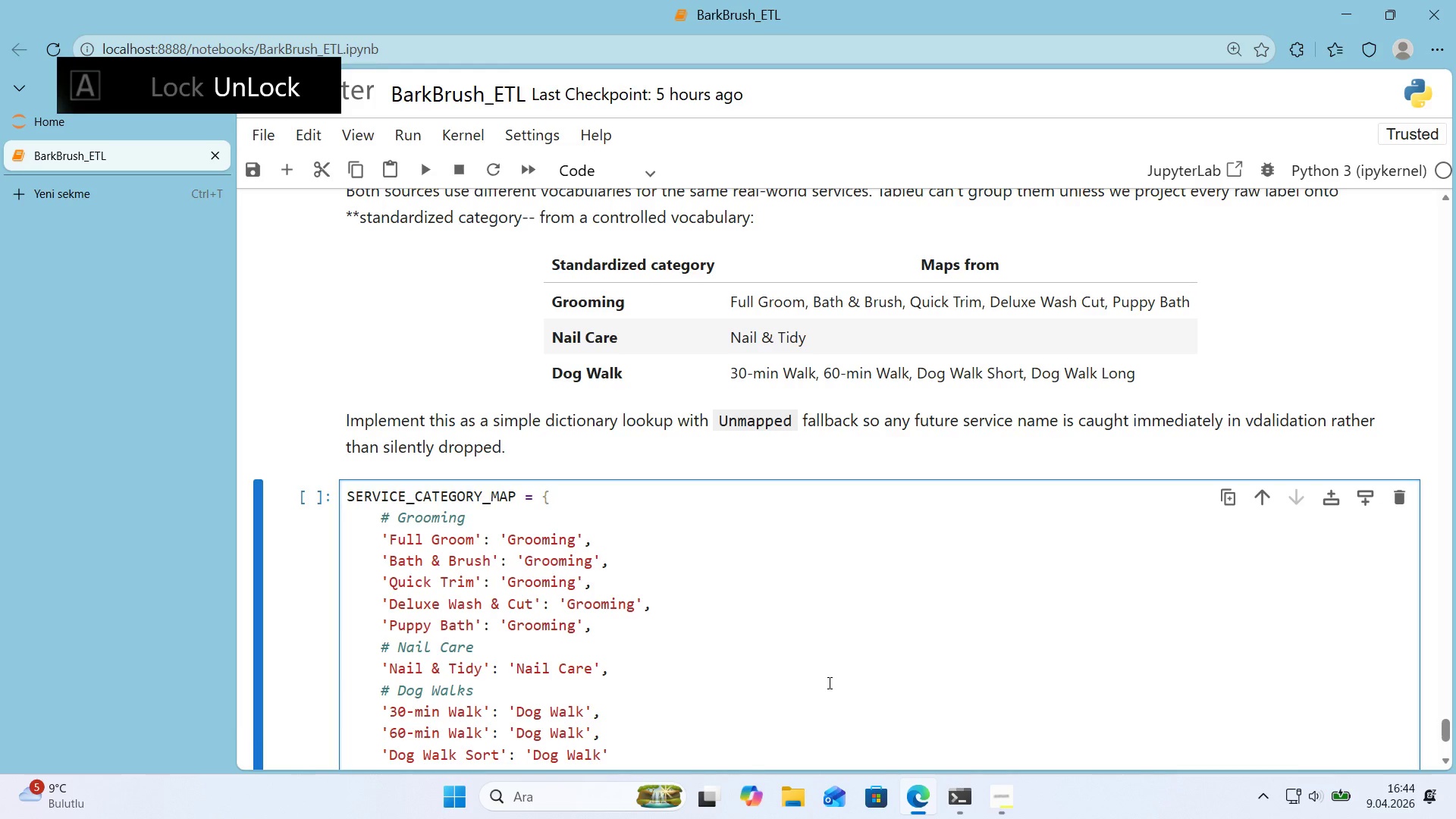 
key(ArrowRight)
 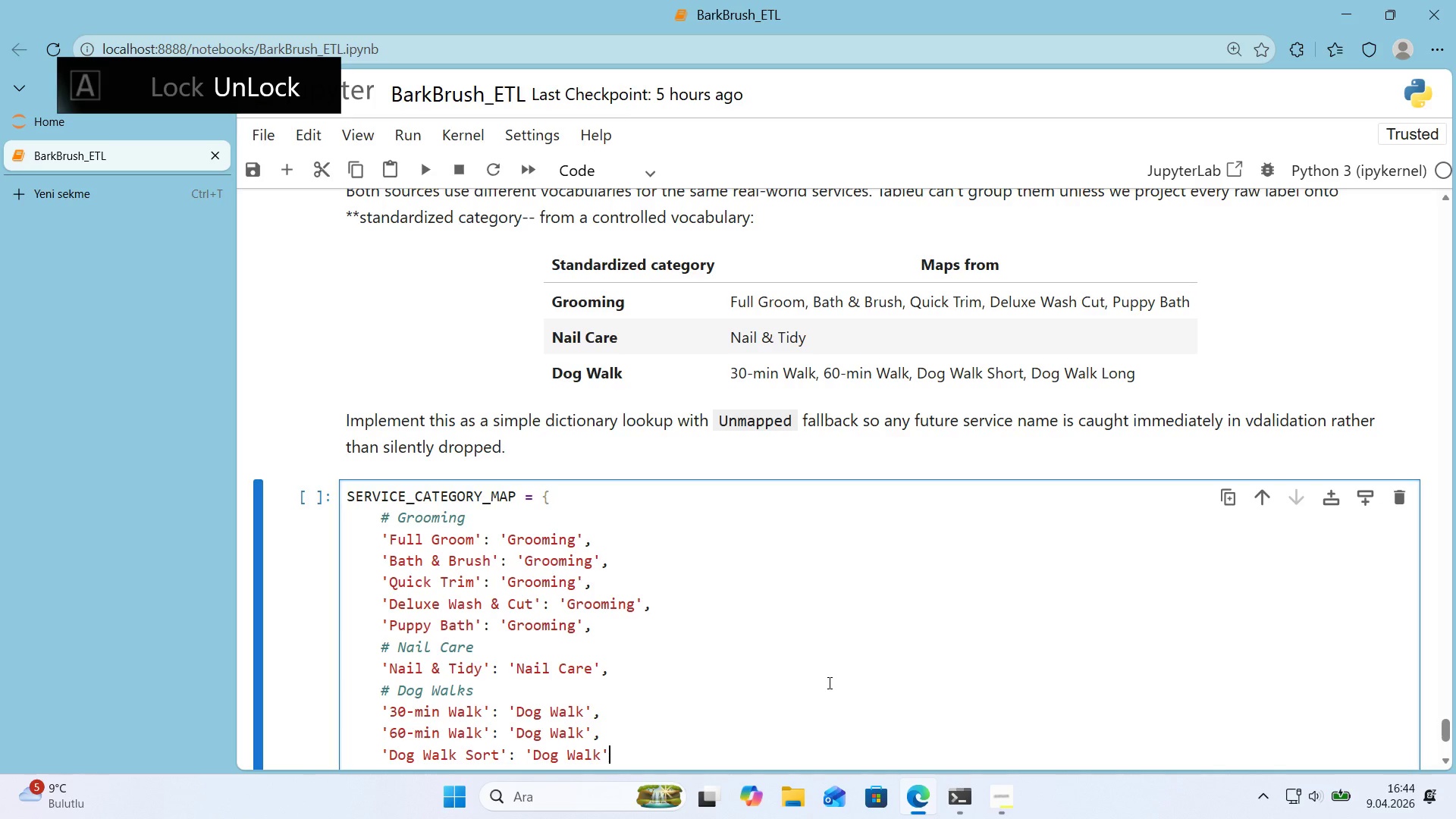 
key(Comma)
 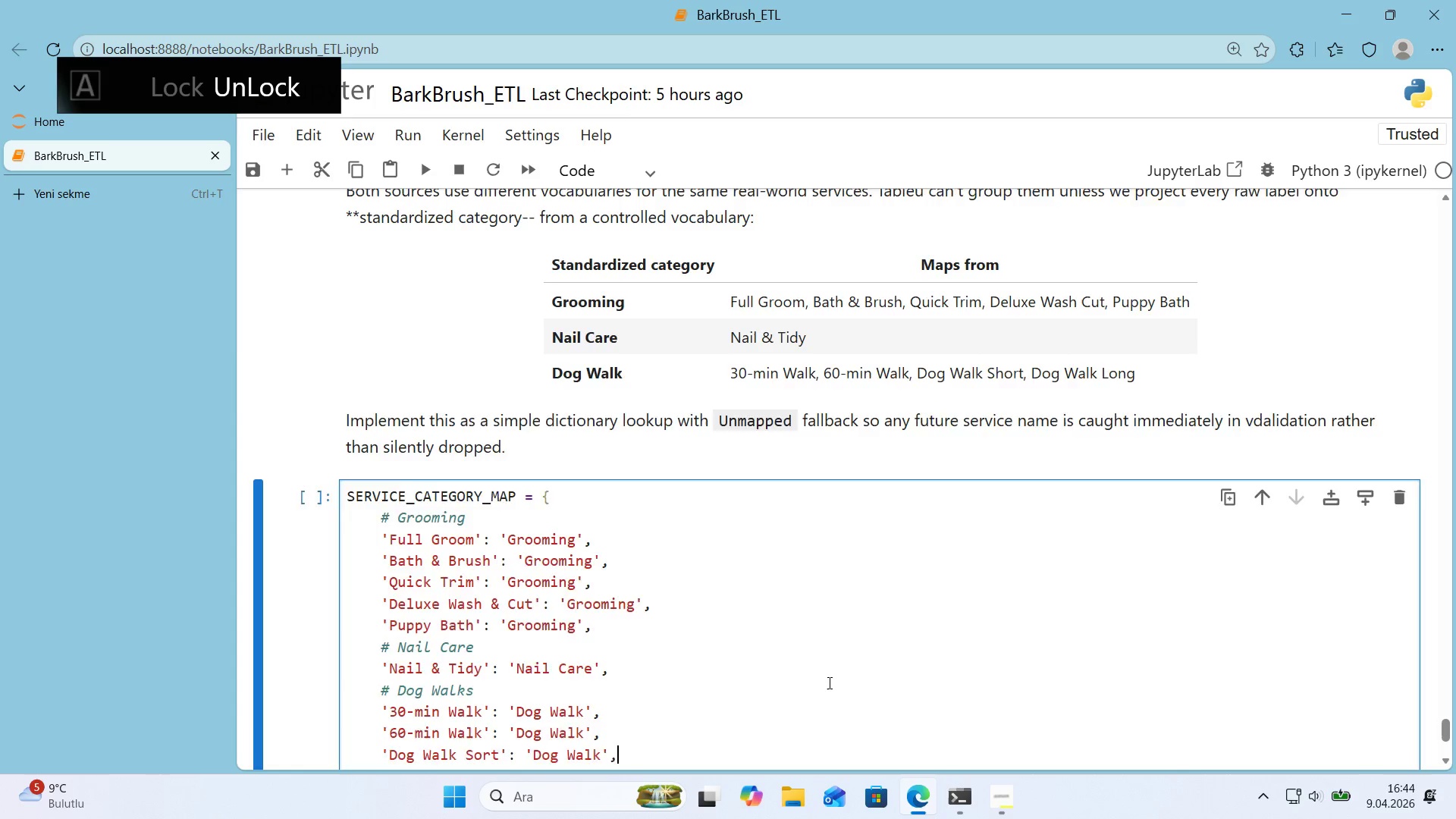 
key(Enter)
 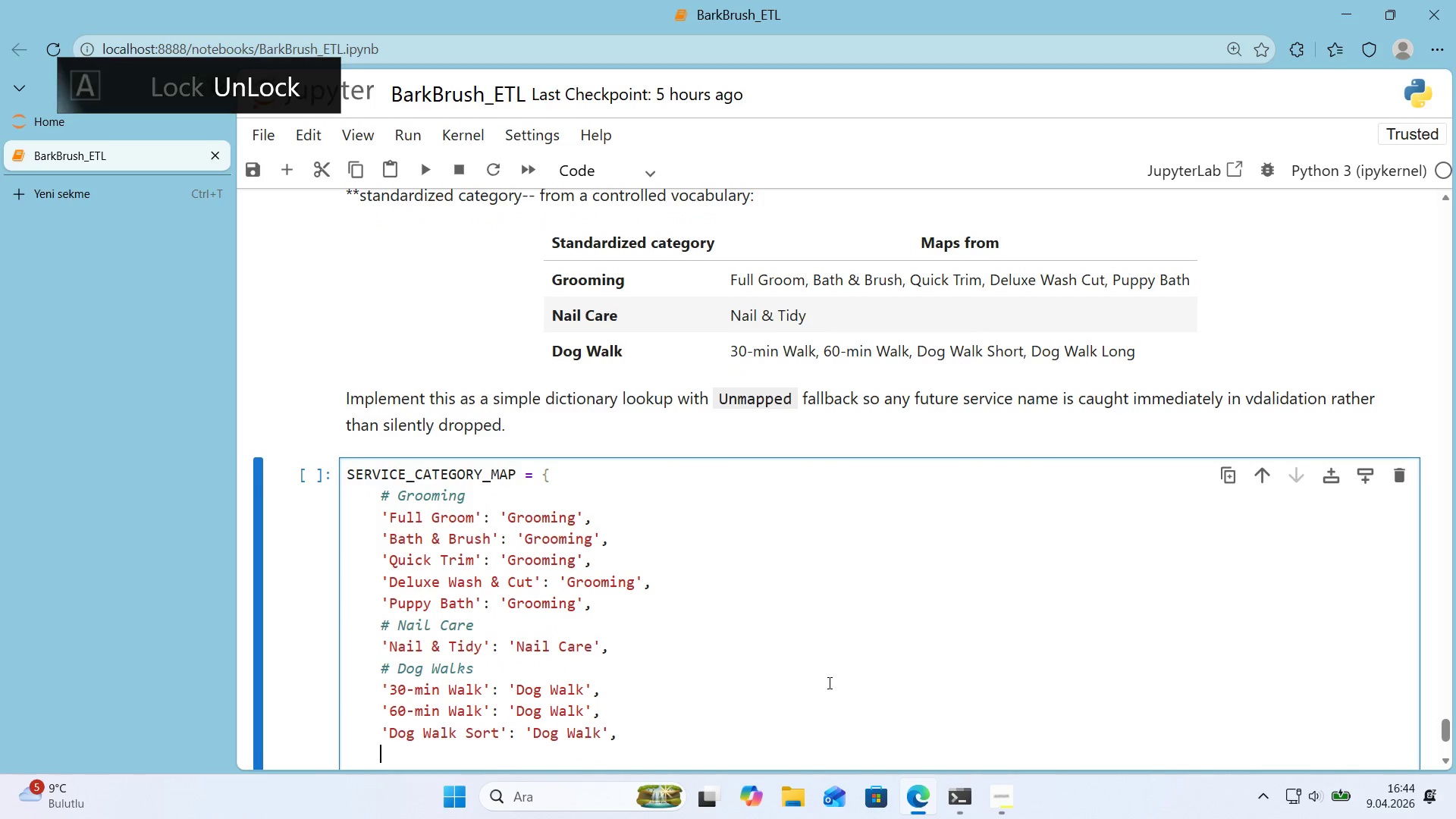 
type(@@)
 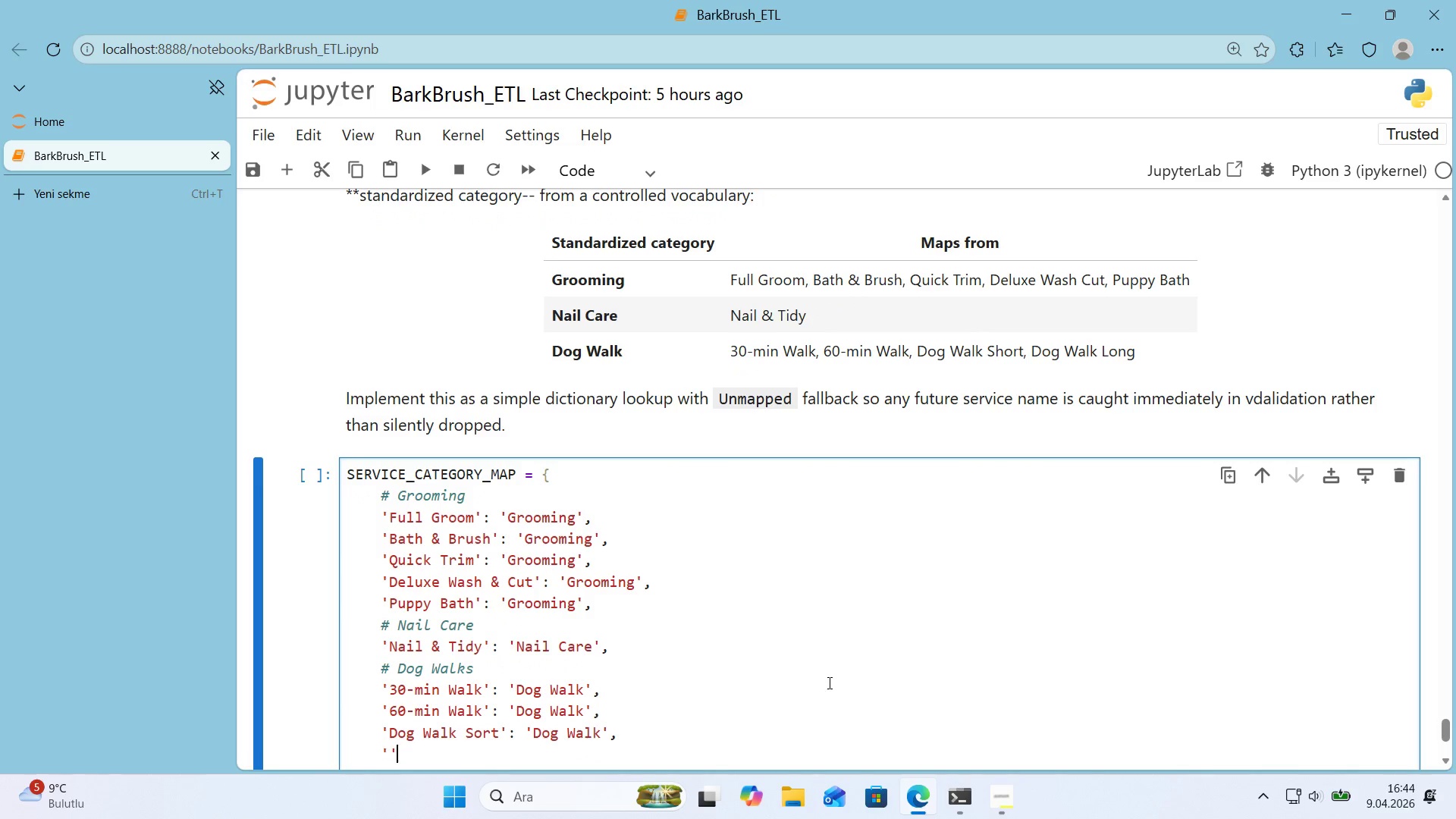 
key(ArrowLeft)
 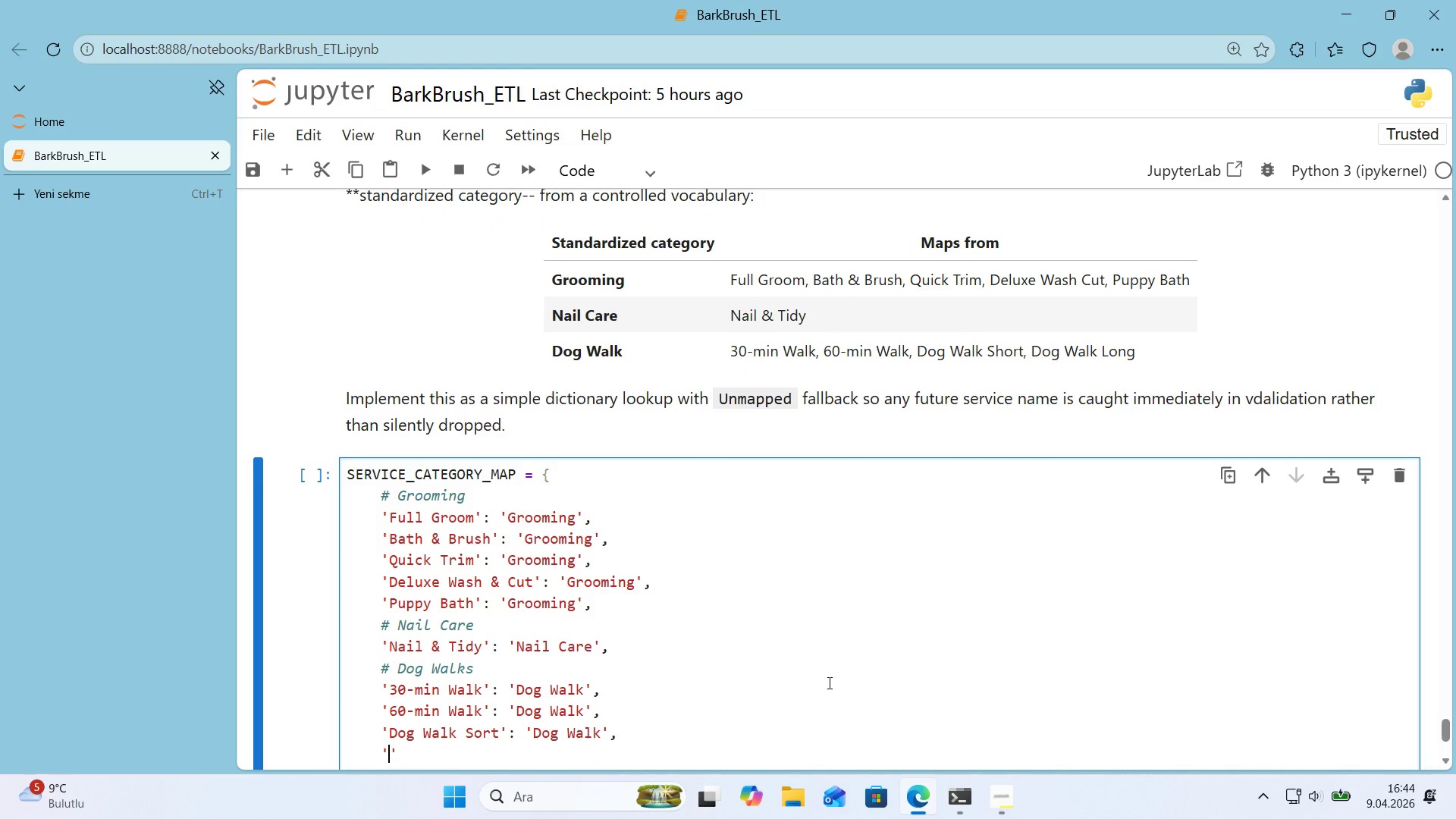 
type(Dog Walk Long)
 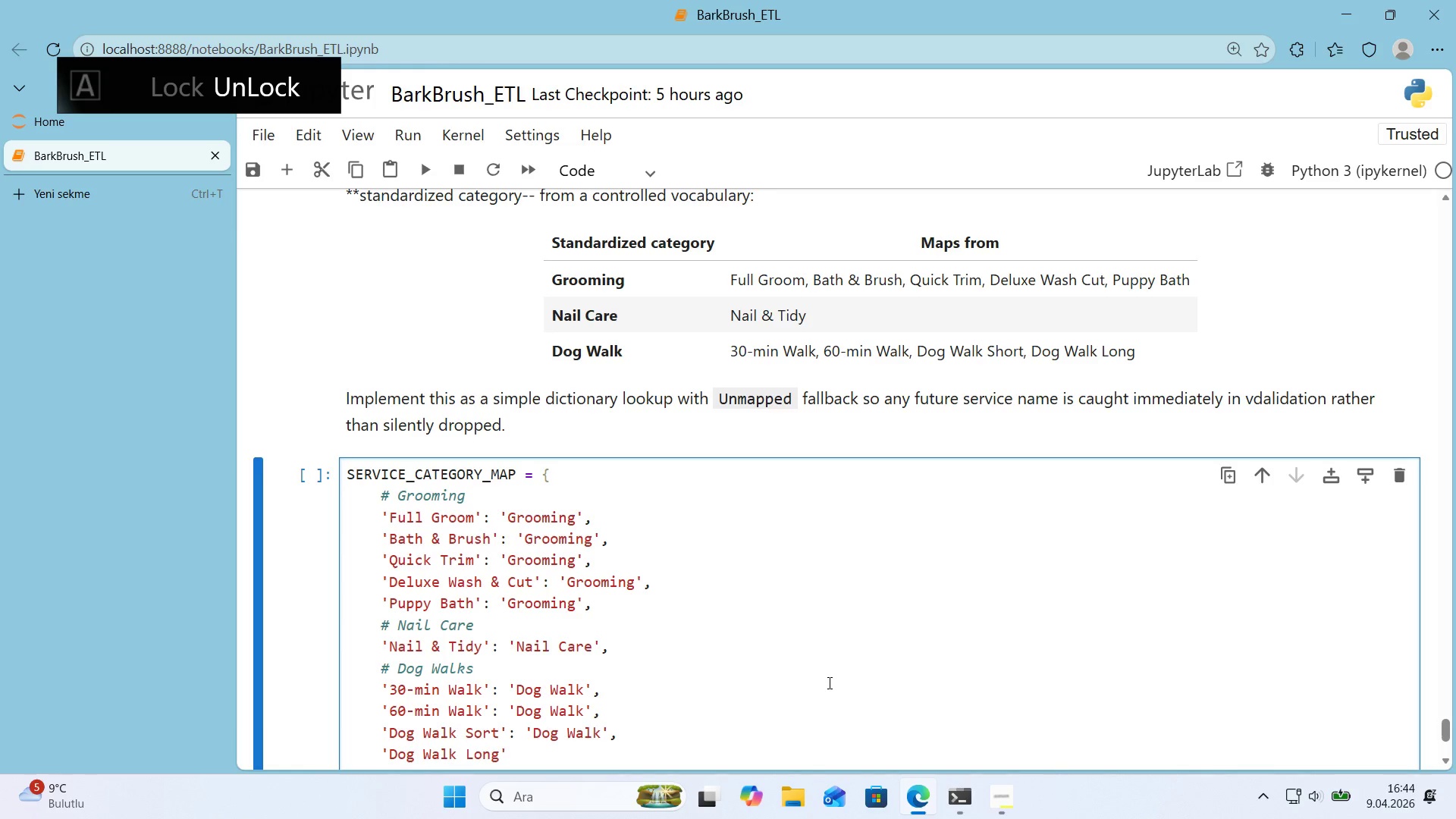 
key(ArrowRight)
 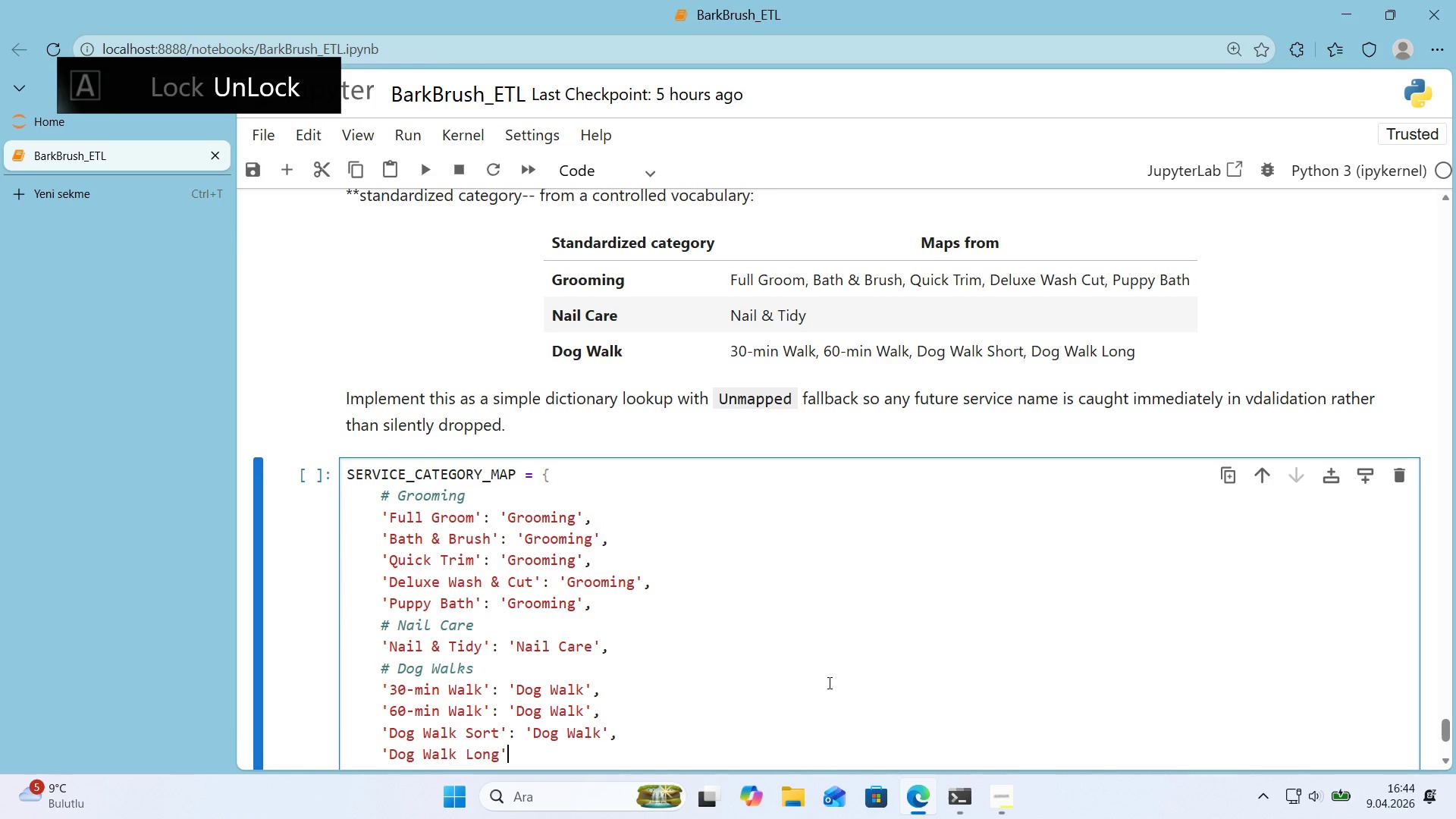 
type(> @@)
 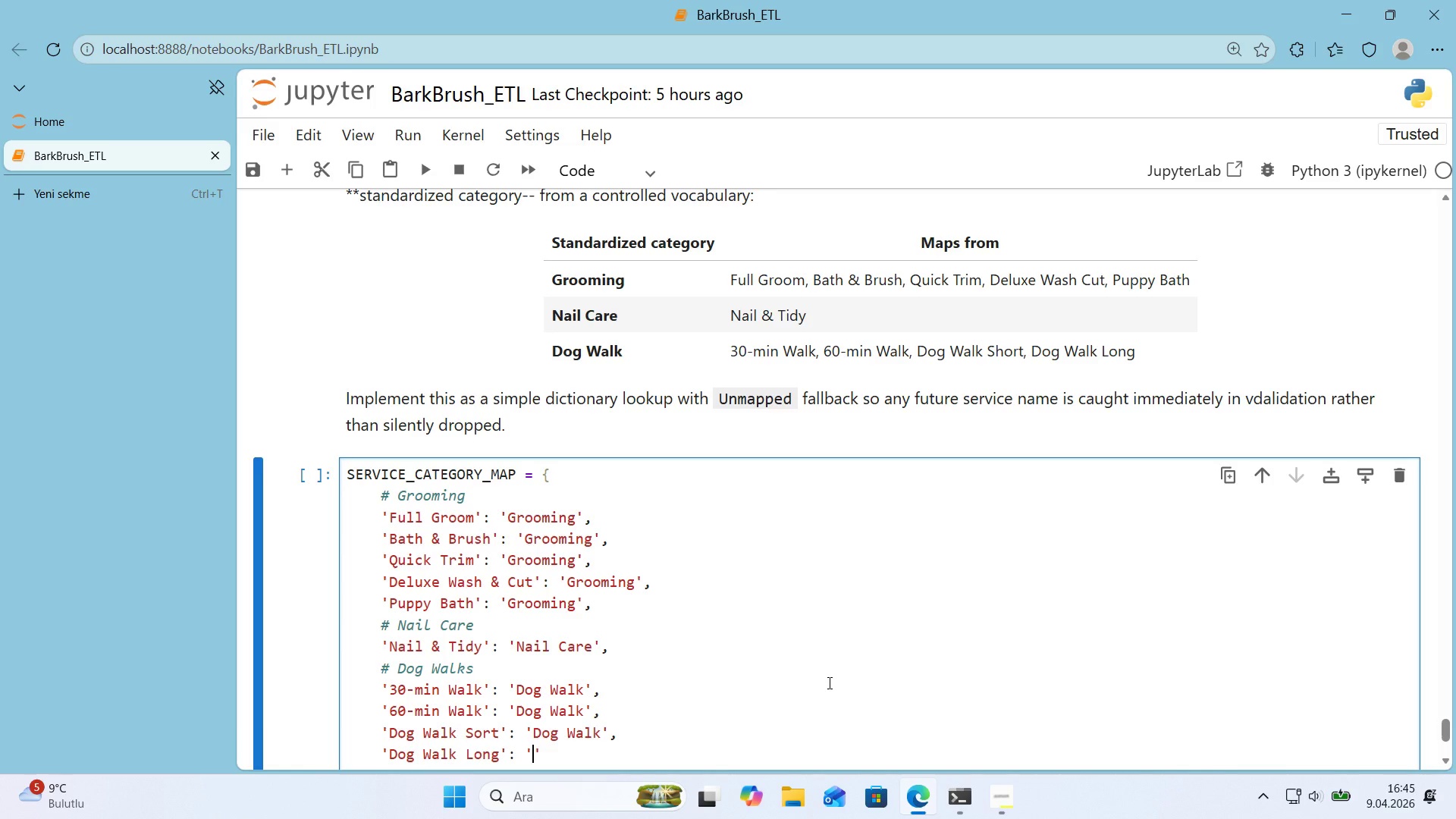 
 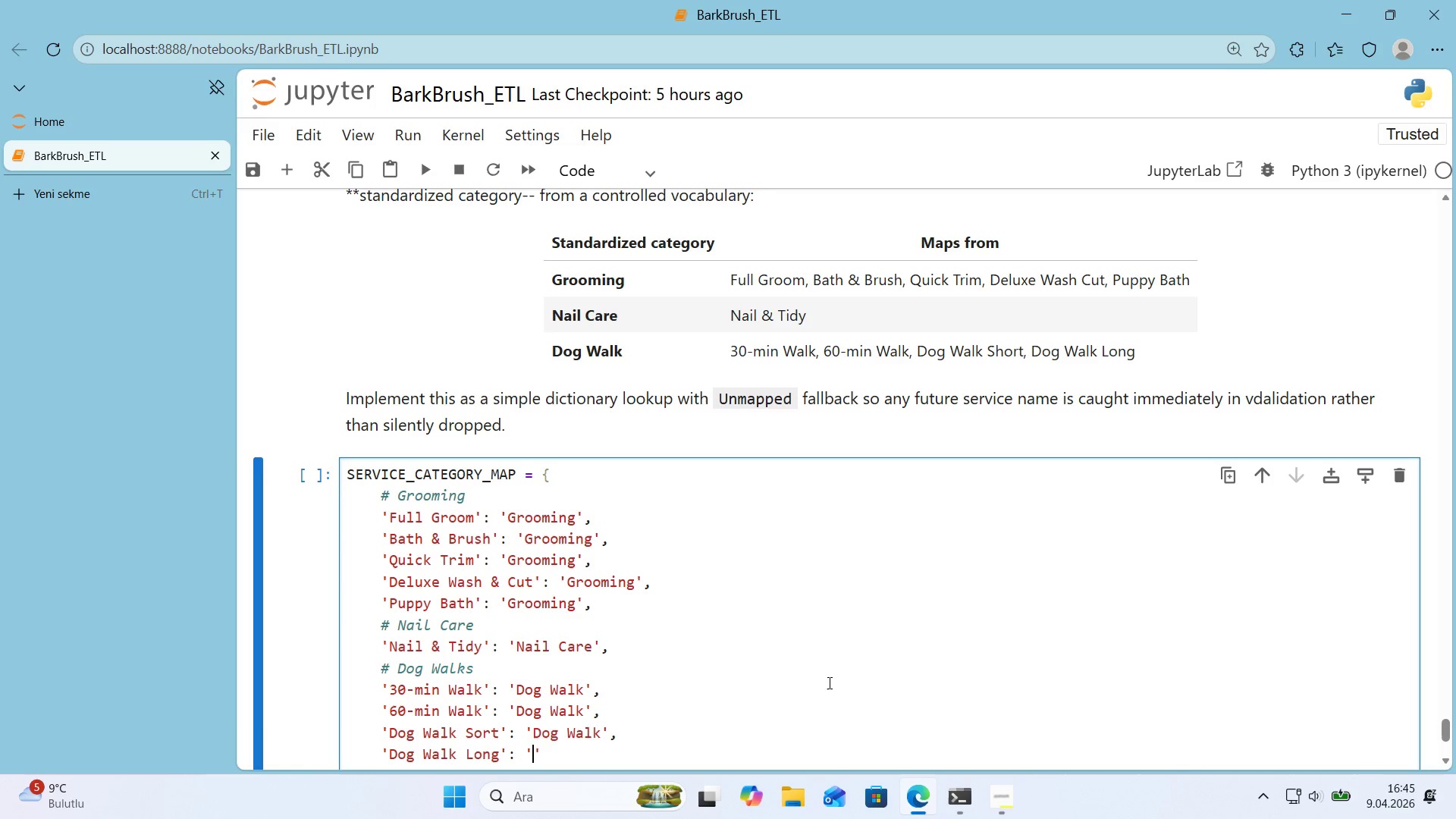 
key(ArrowLeft)
 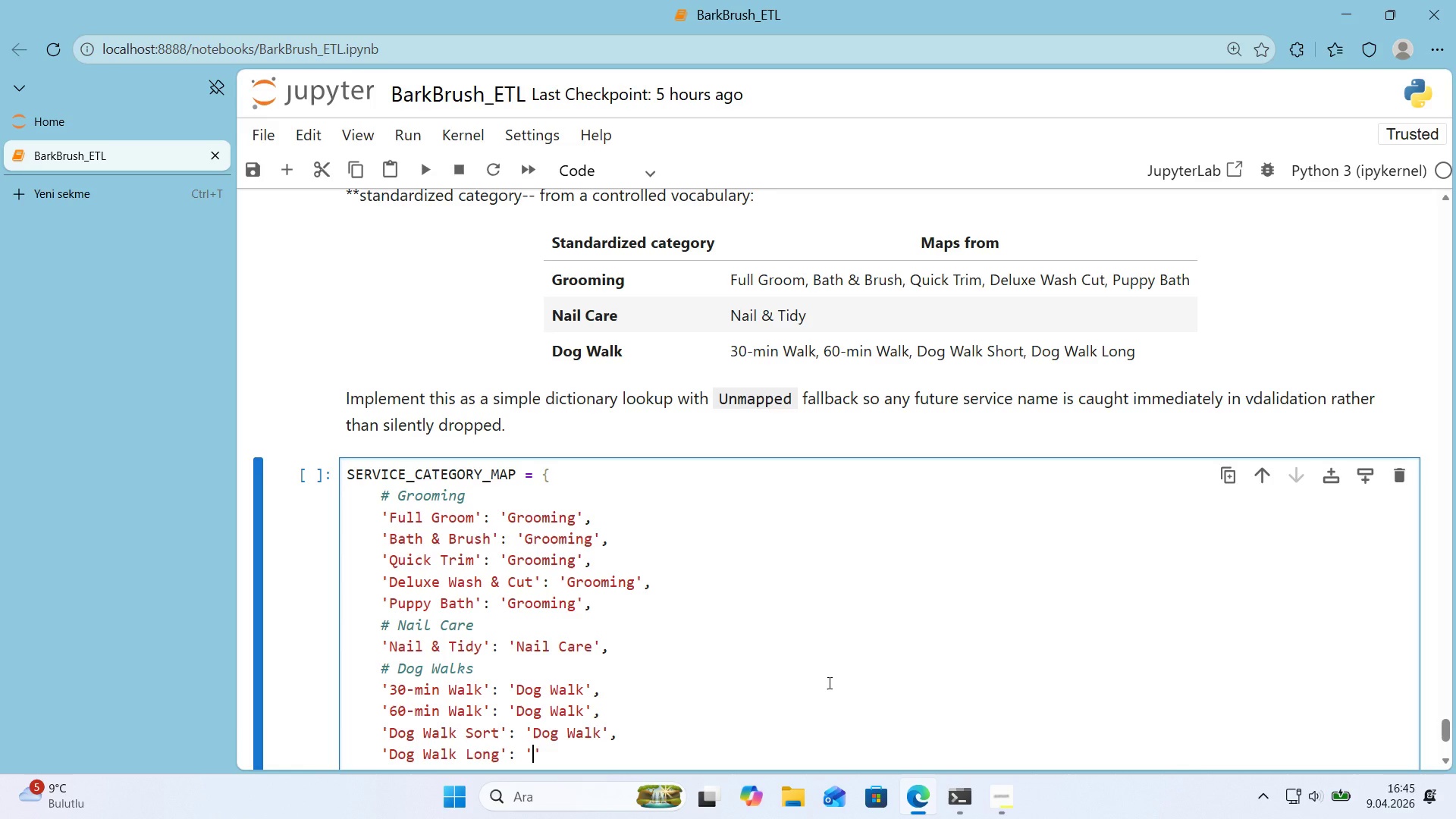 
type(Dog Walk)
 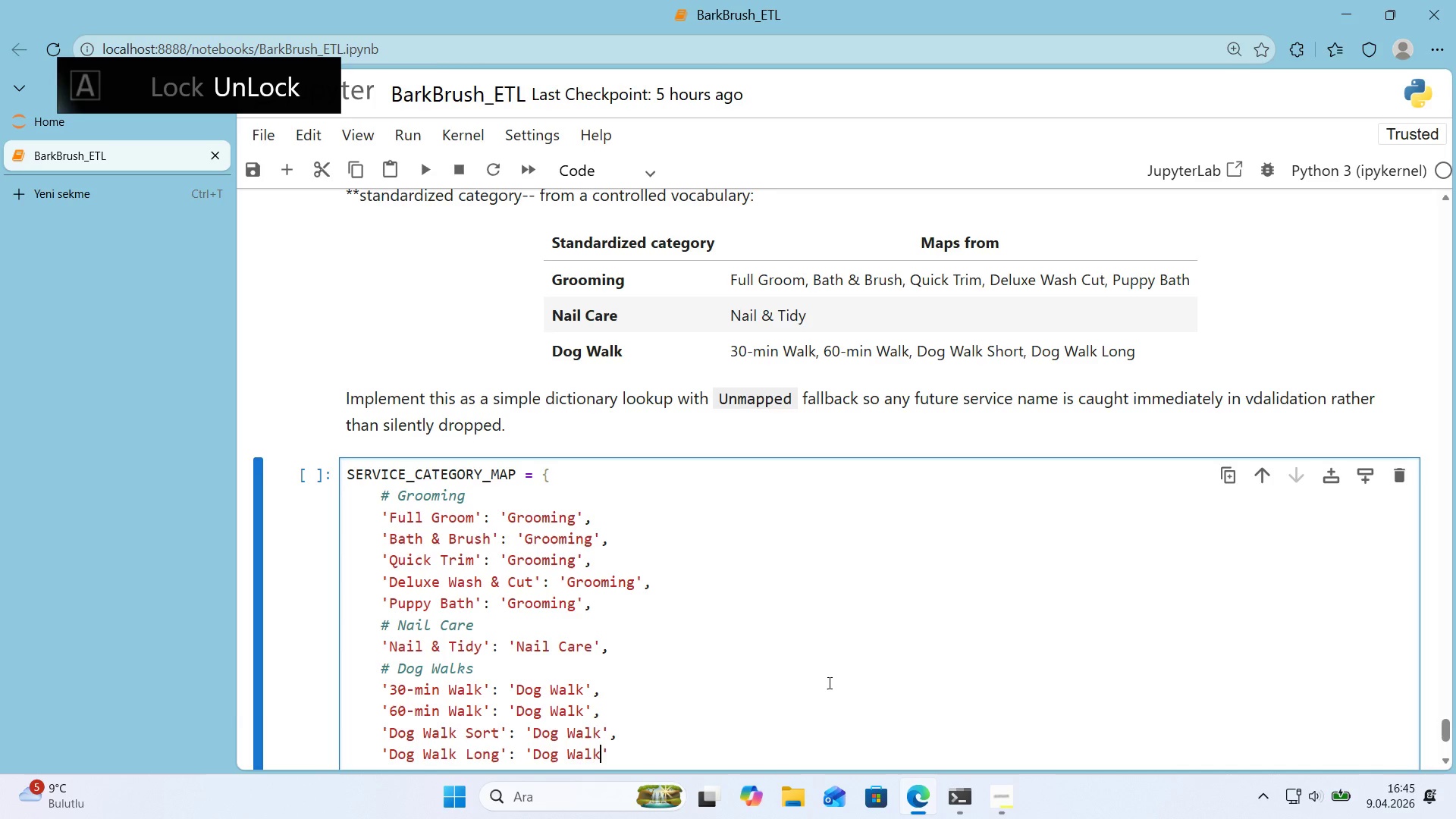 
key(ArrowRight)
 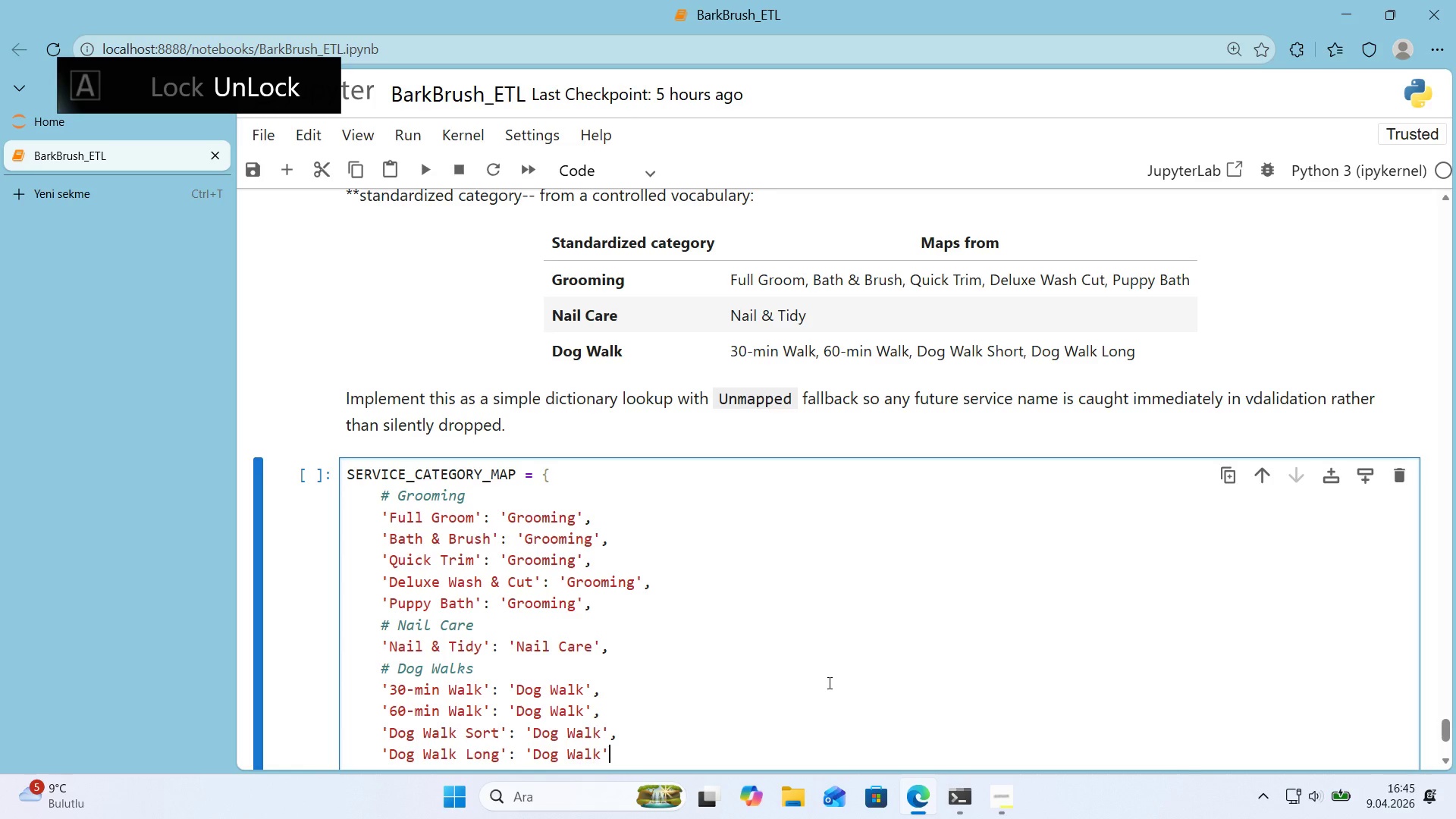 
key(Comma)
 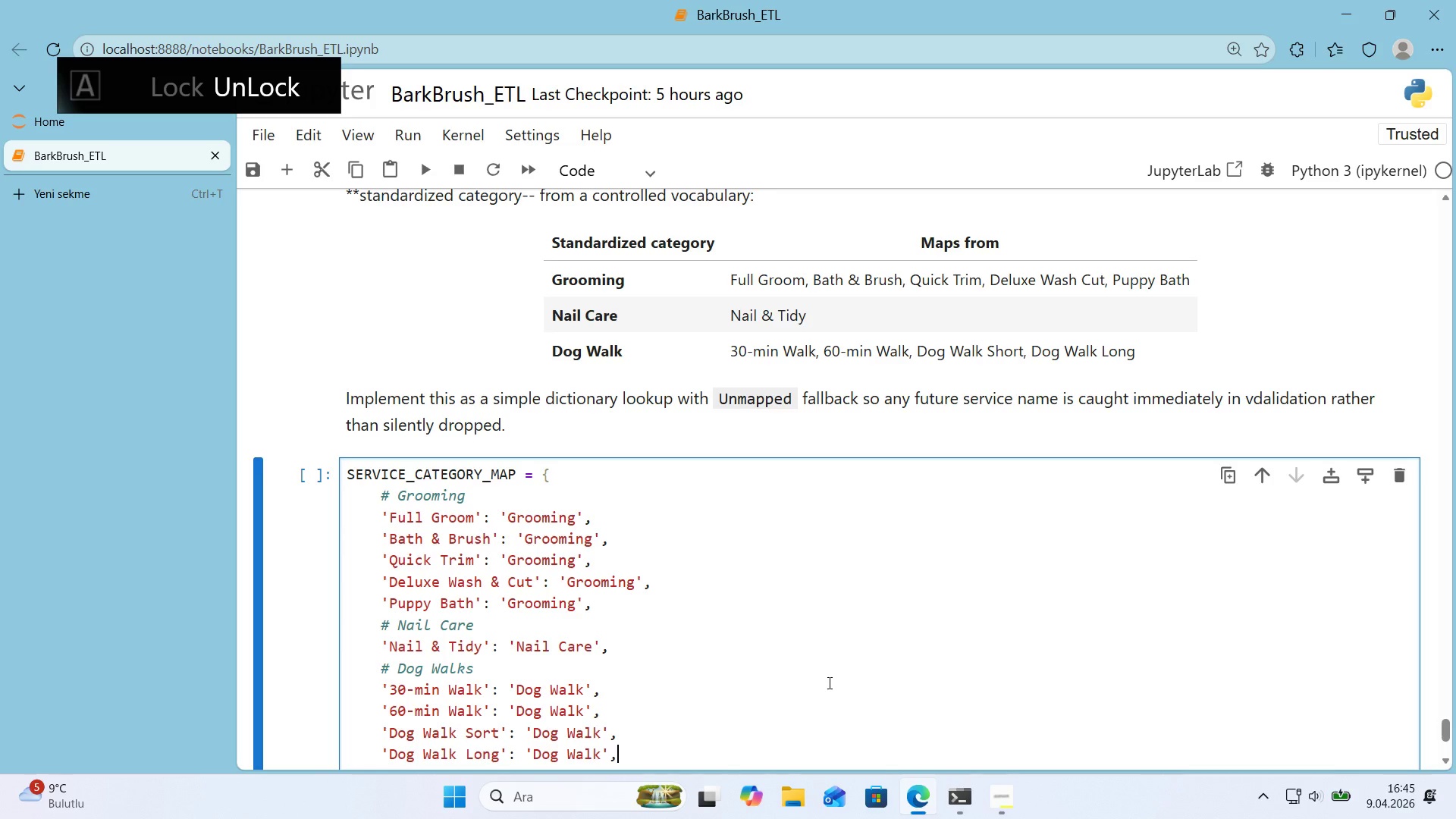 
key(ArrowDown)
 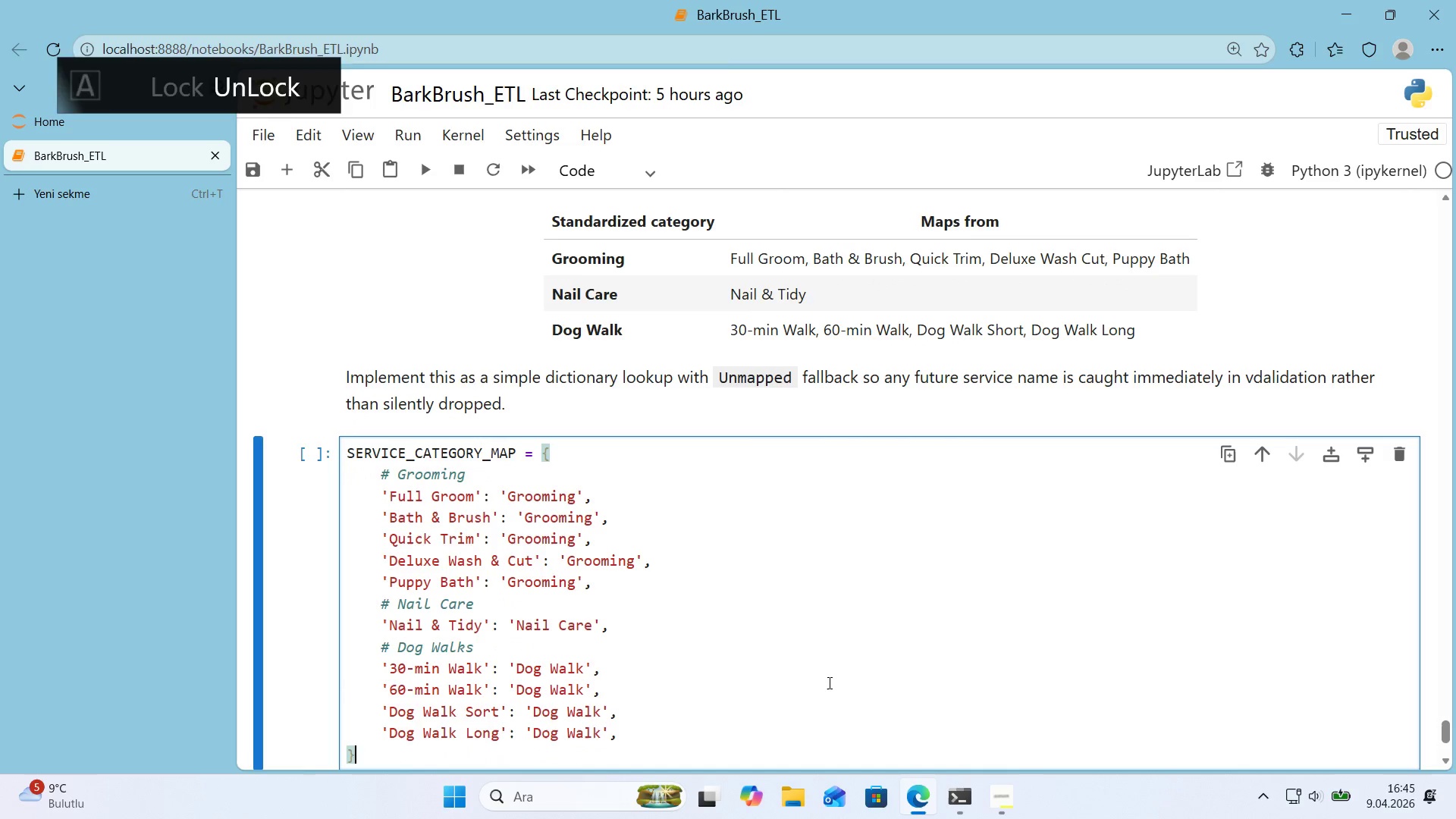 
key(ArrowDown)
 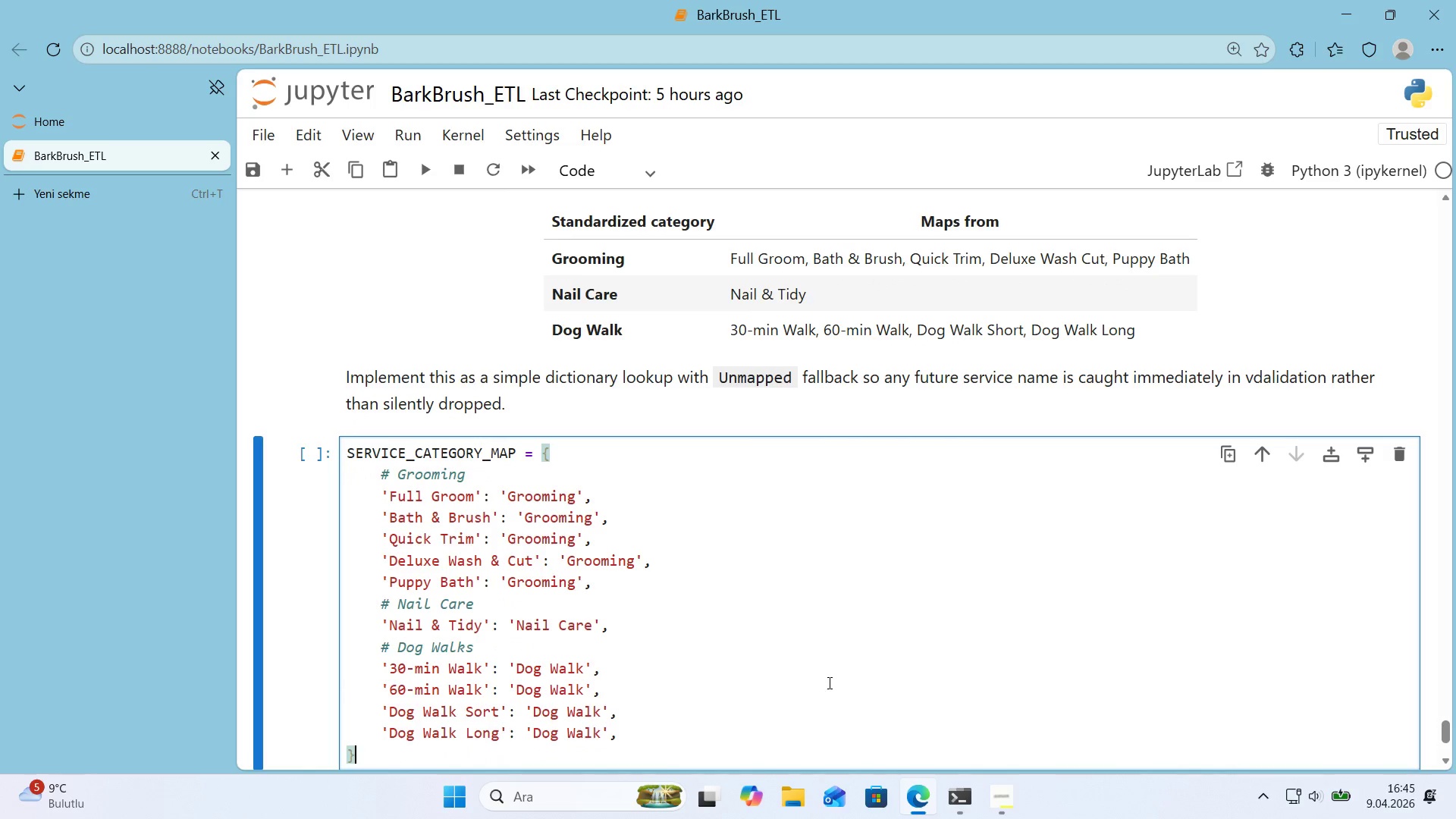 
key(Enter)
 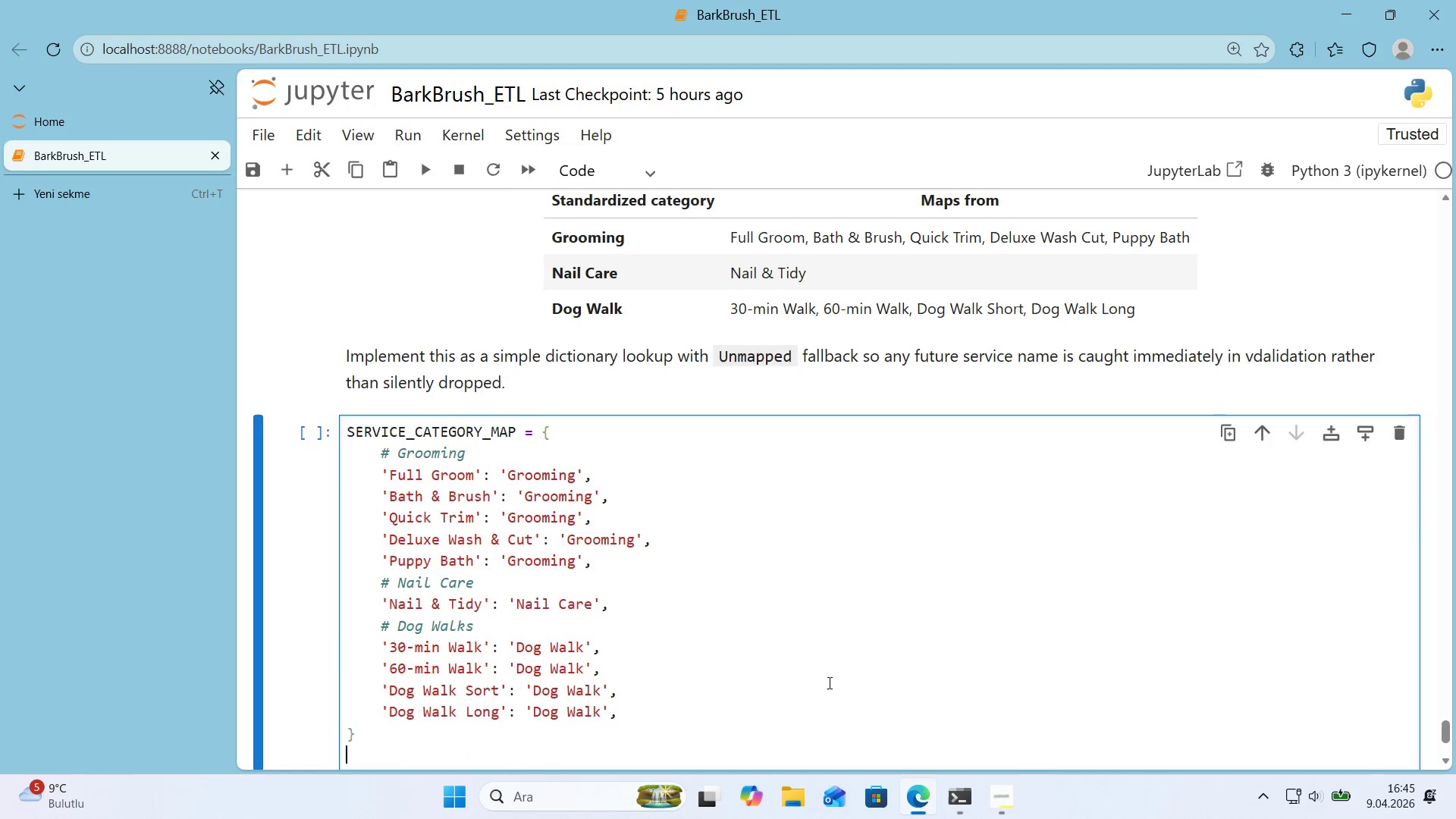 
key(Enter)
 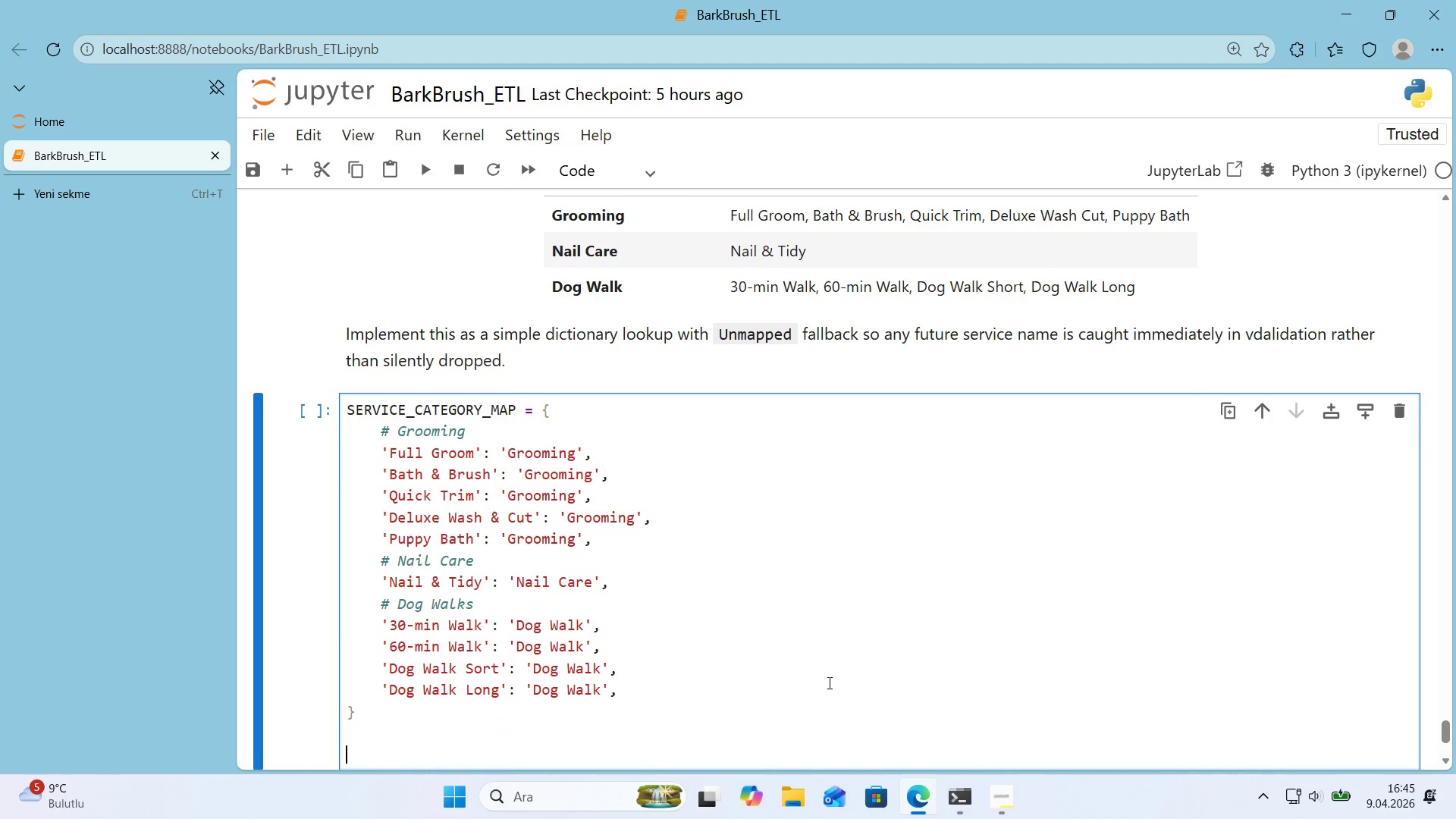 
key(ArrowUp)
 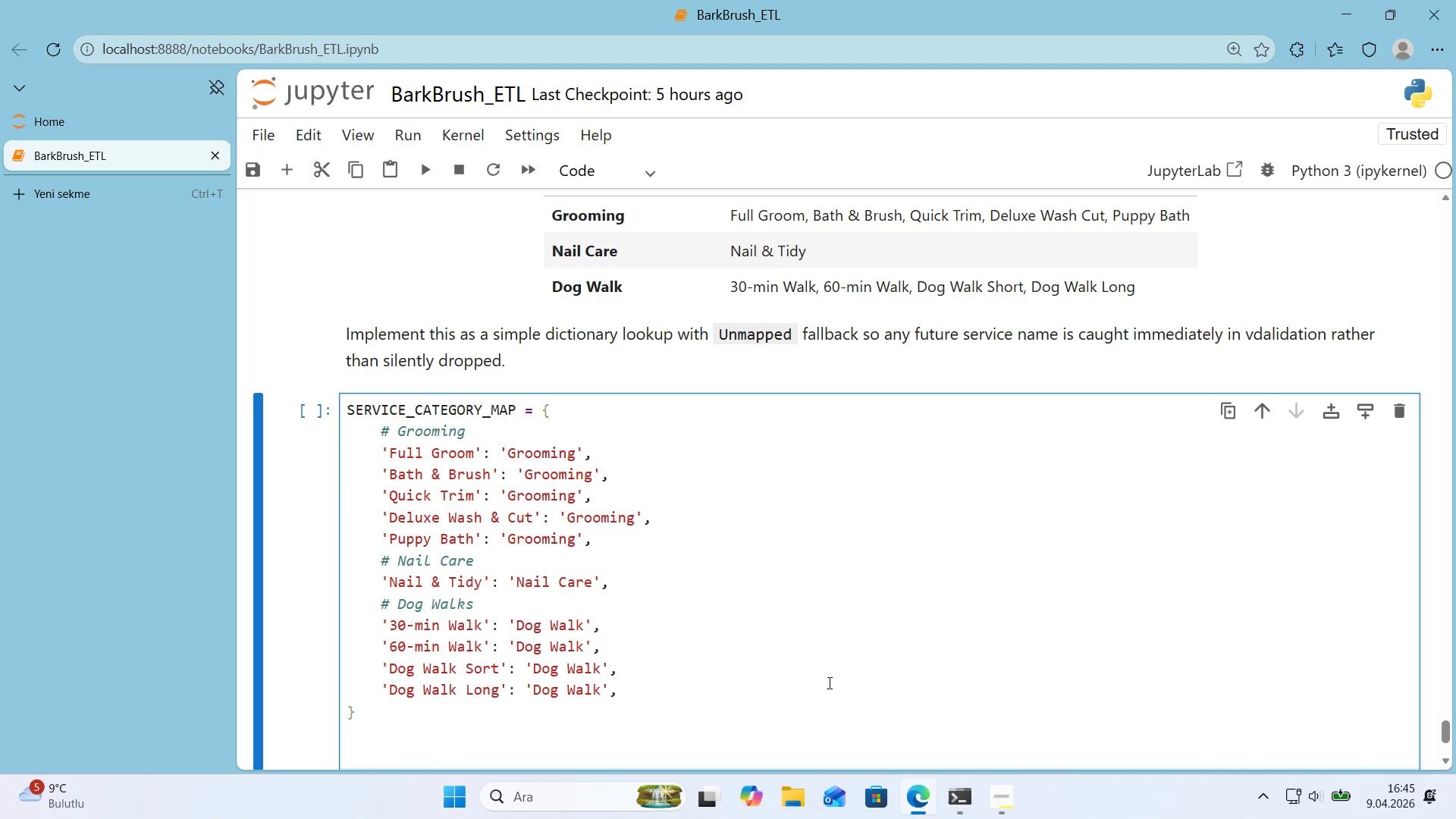 
key(ArrowDown)
 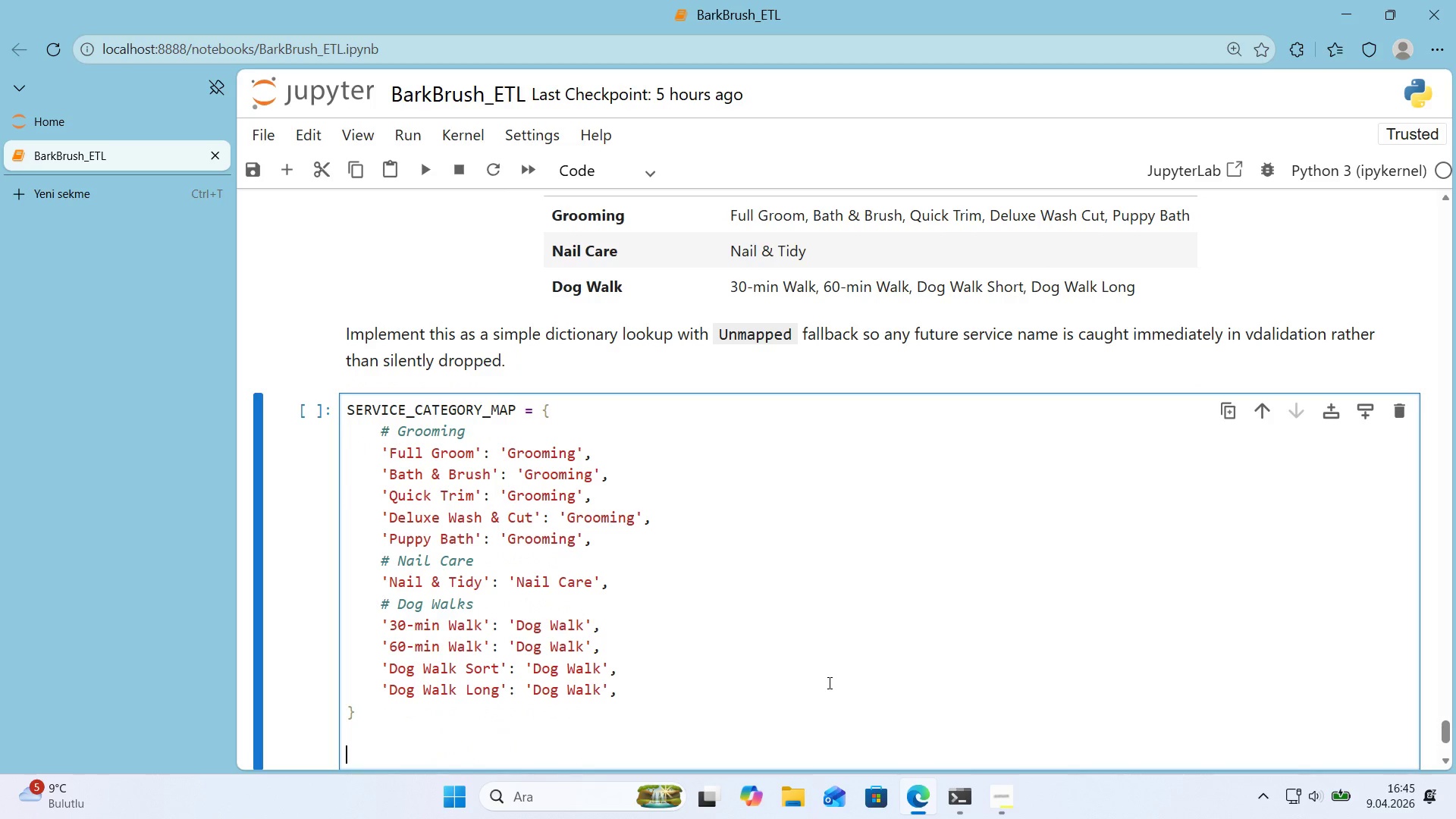 
key(Enter)
 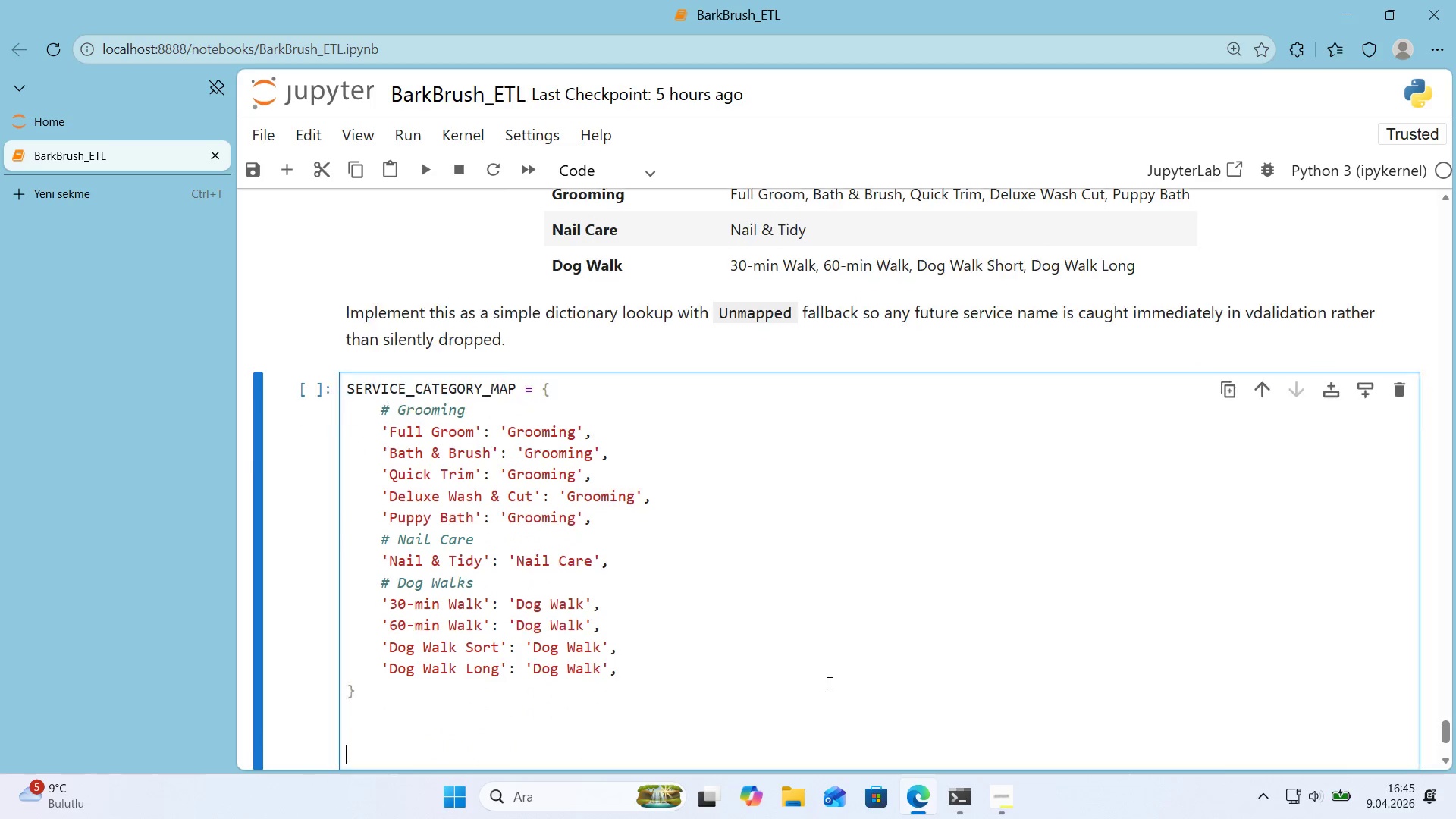 
key(Enter)
 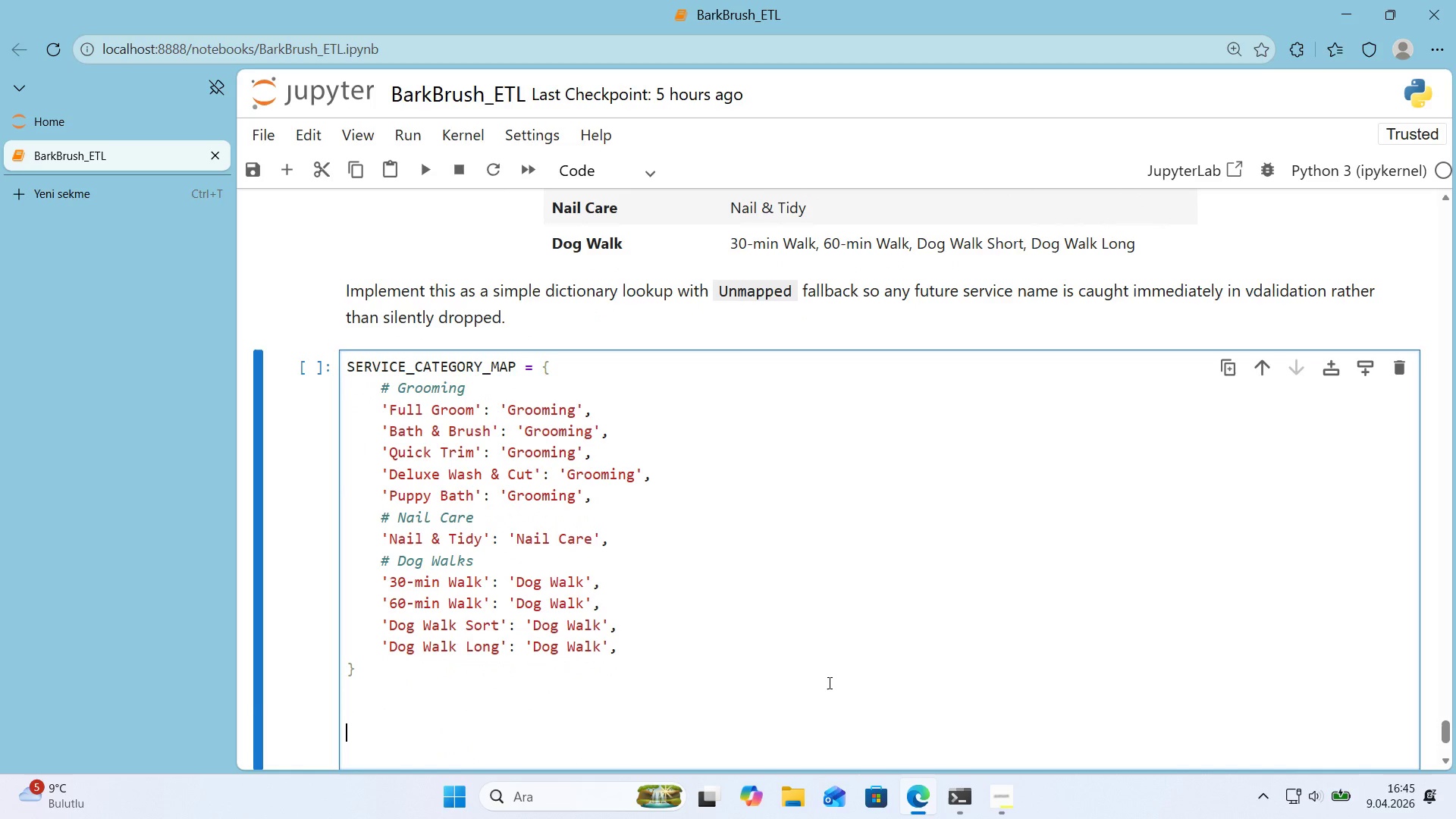 
key(ArrowUp)
 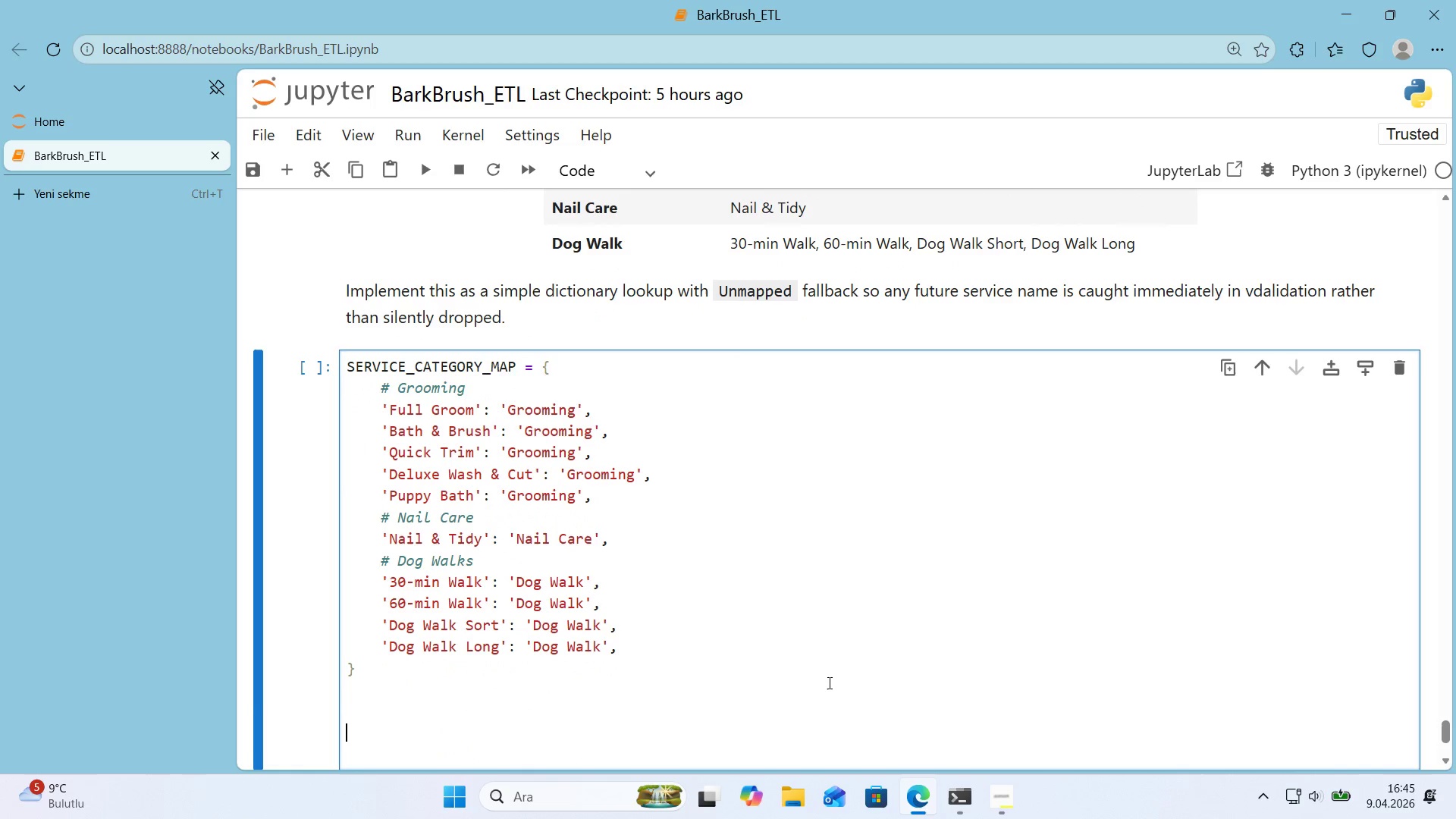 
key(ArrowUp)
 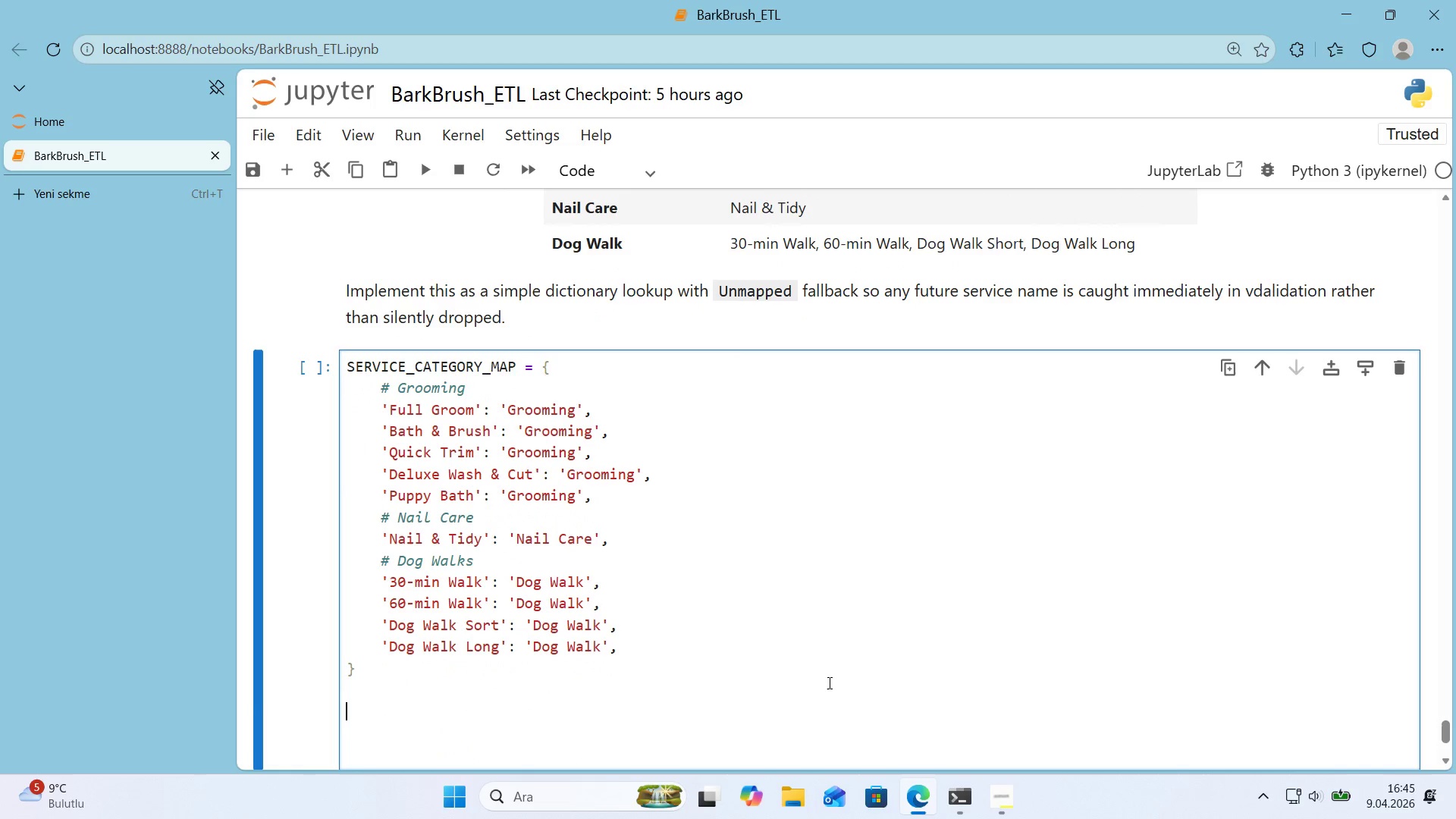 
type(def map_category*()
 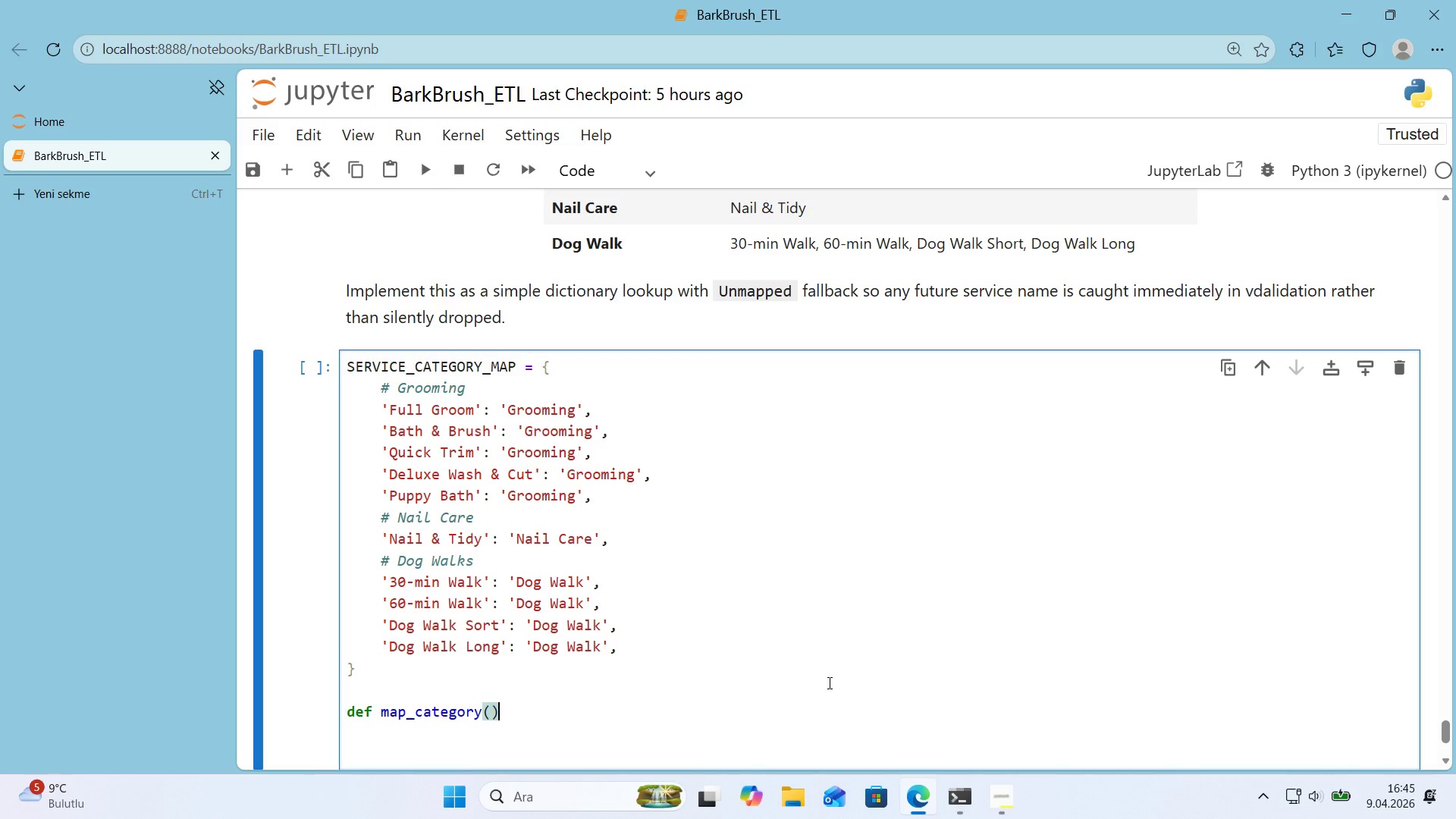 
key(ArrowLeft)
 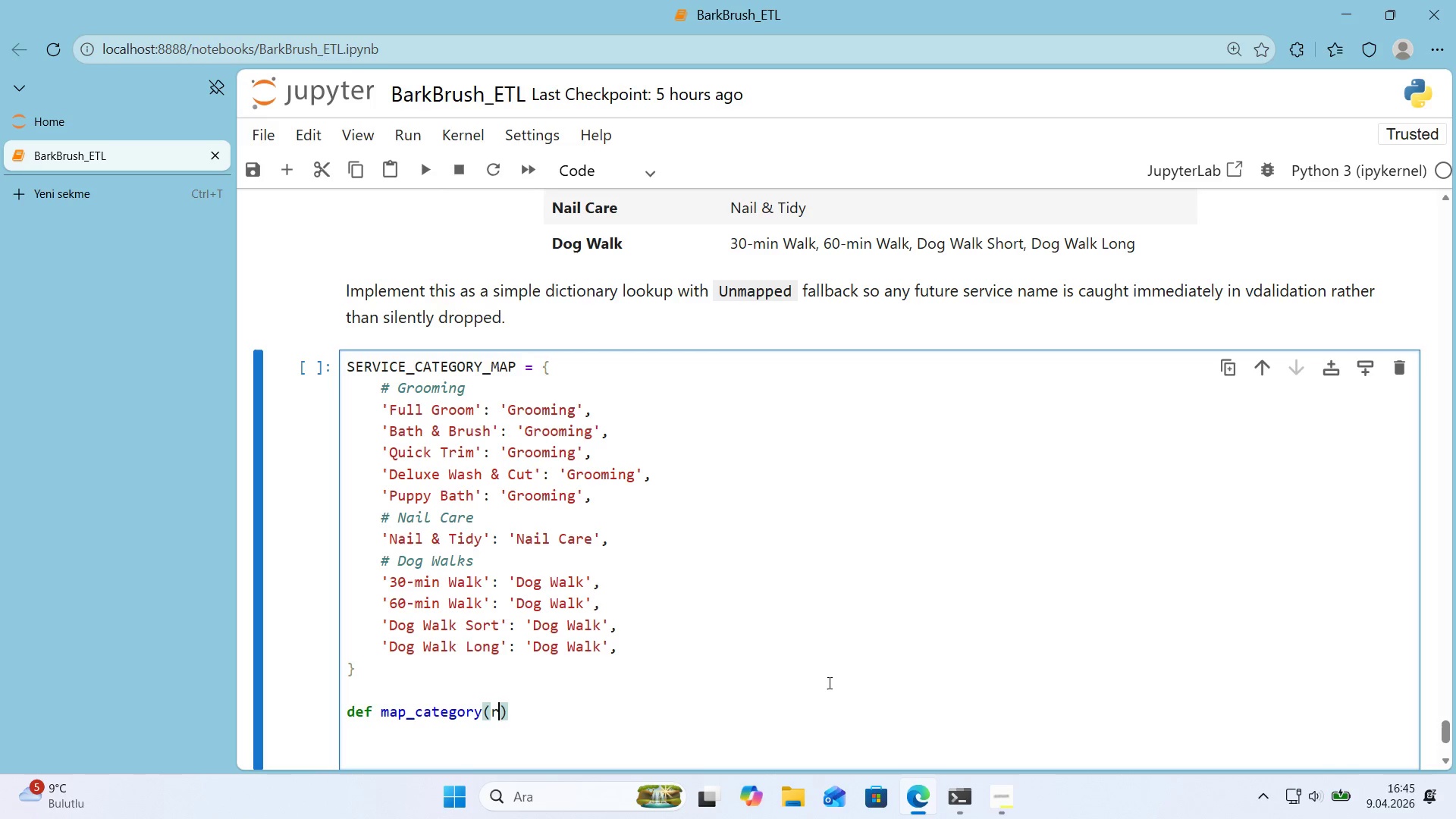 
type(raw)
 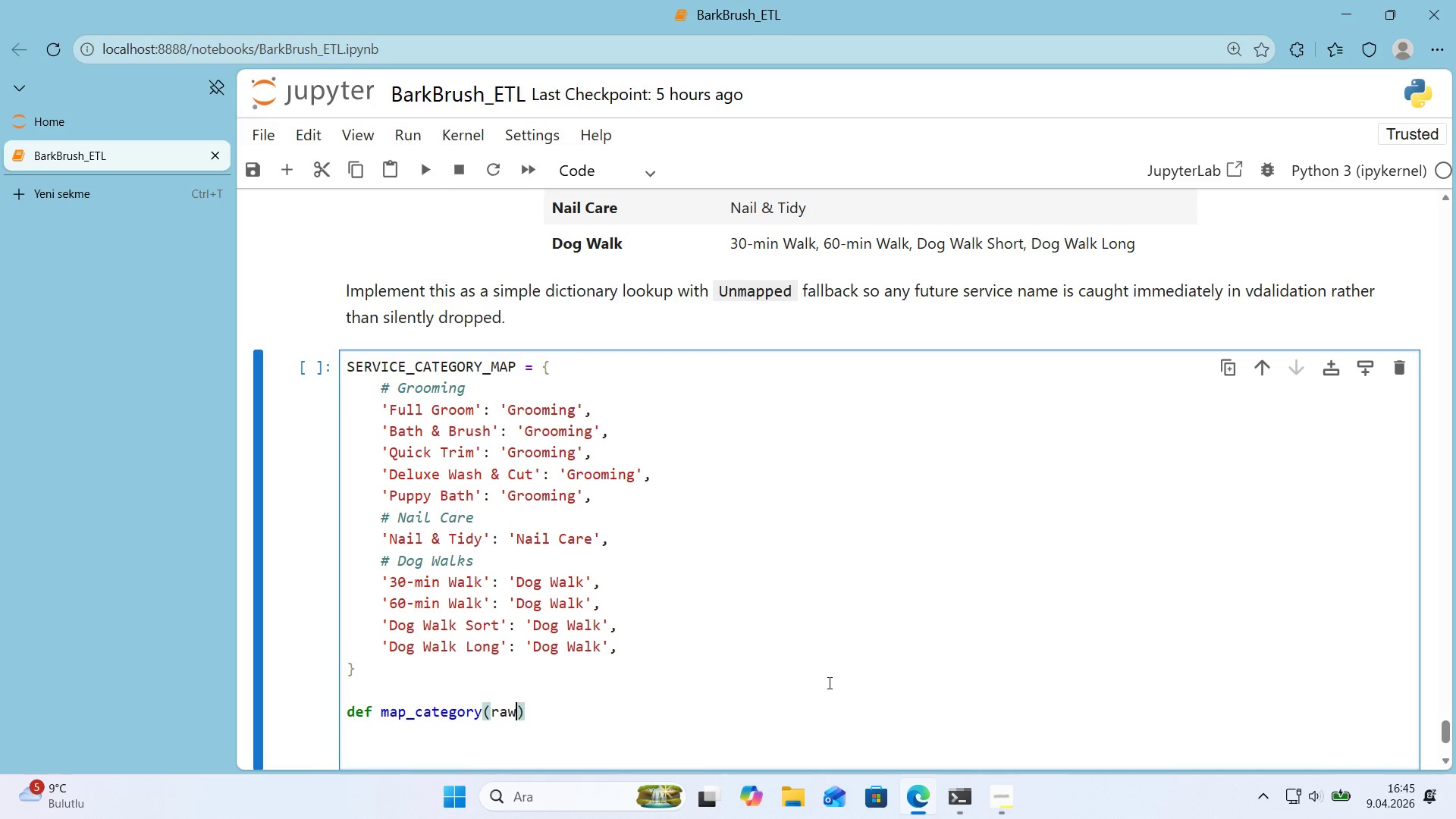 
key(ArrowRight)
 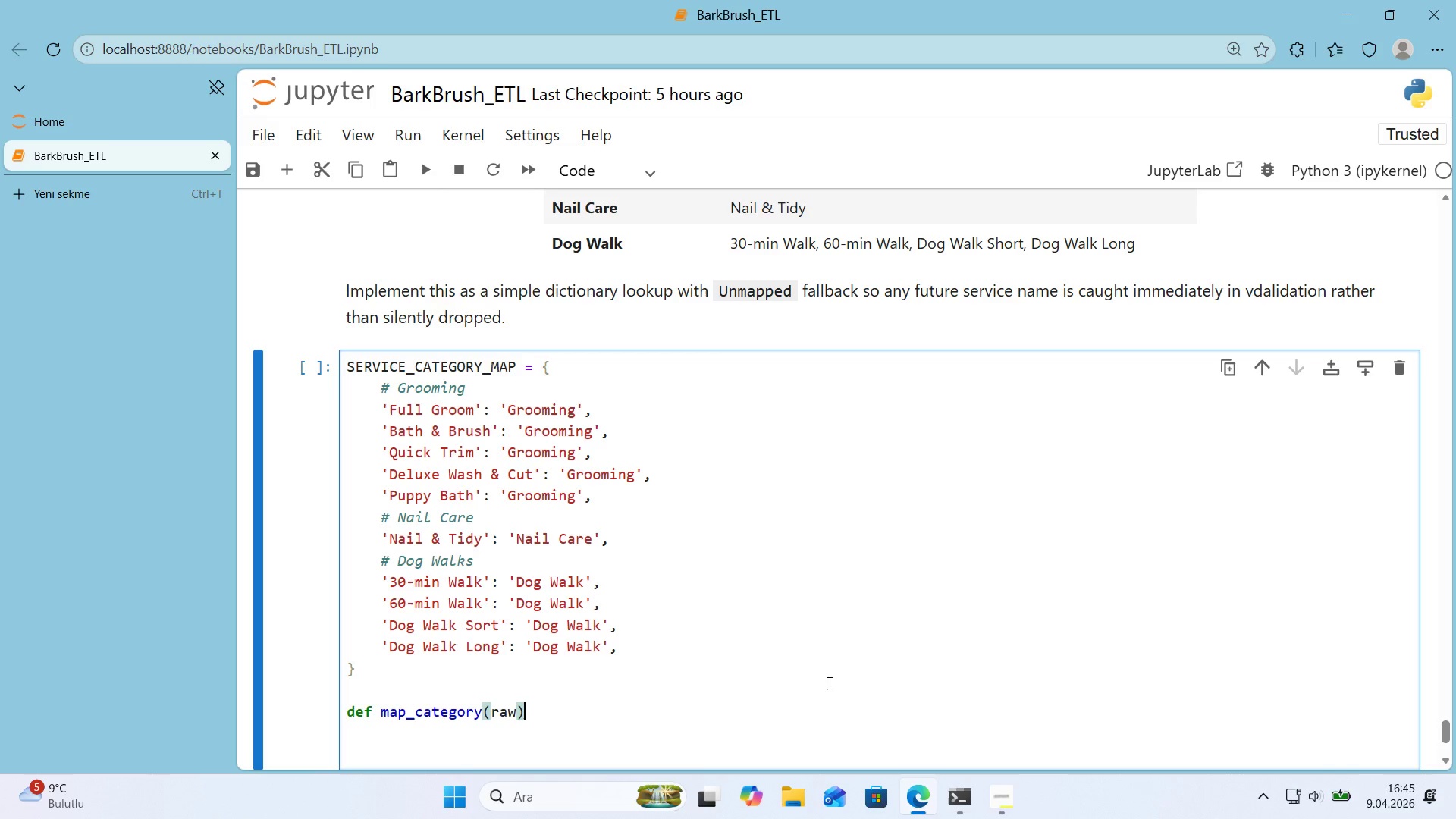 
key(Shift+Period)
 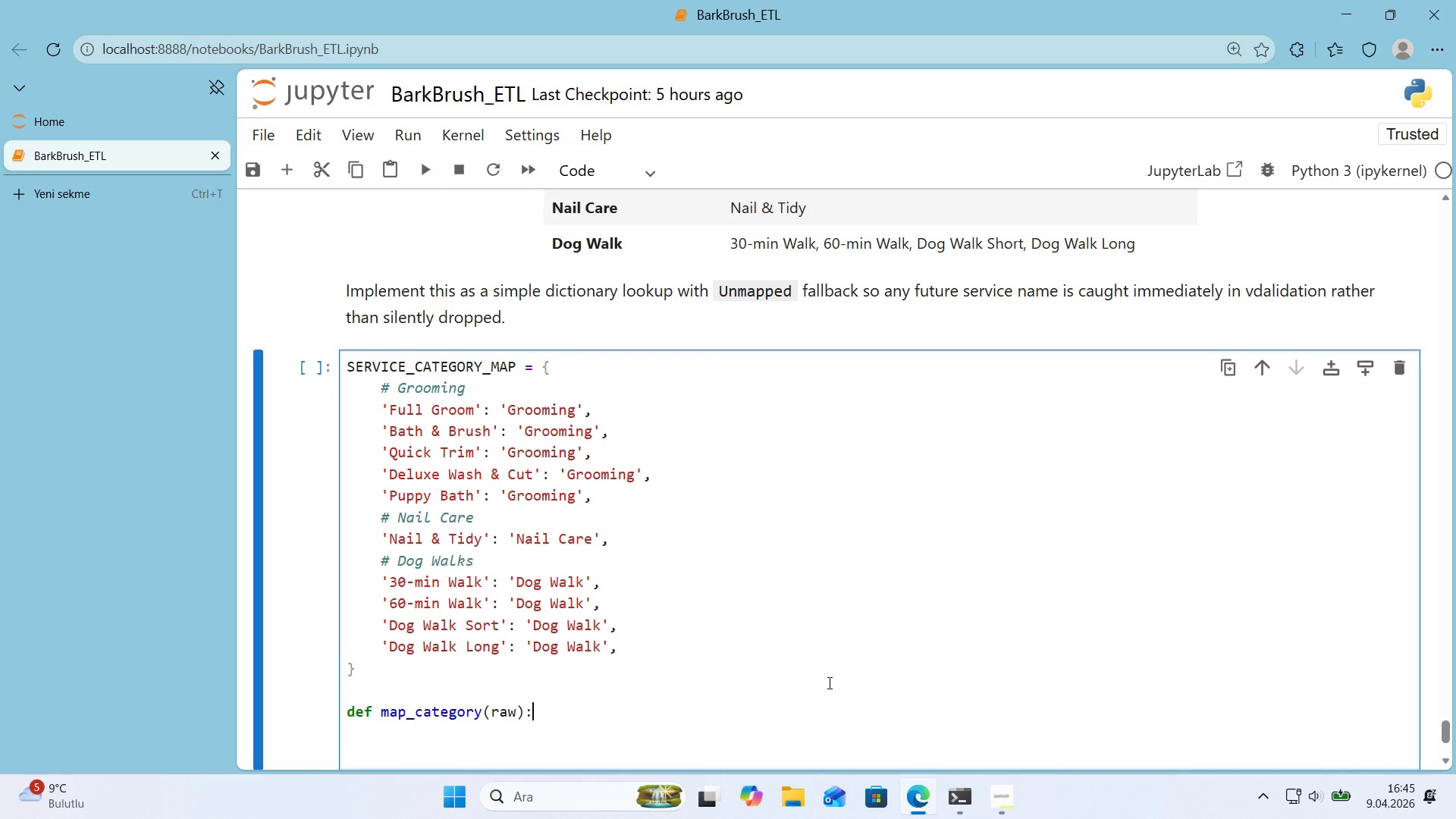 
key(Enter)
 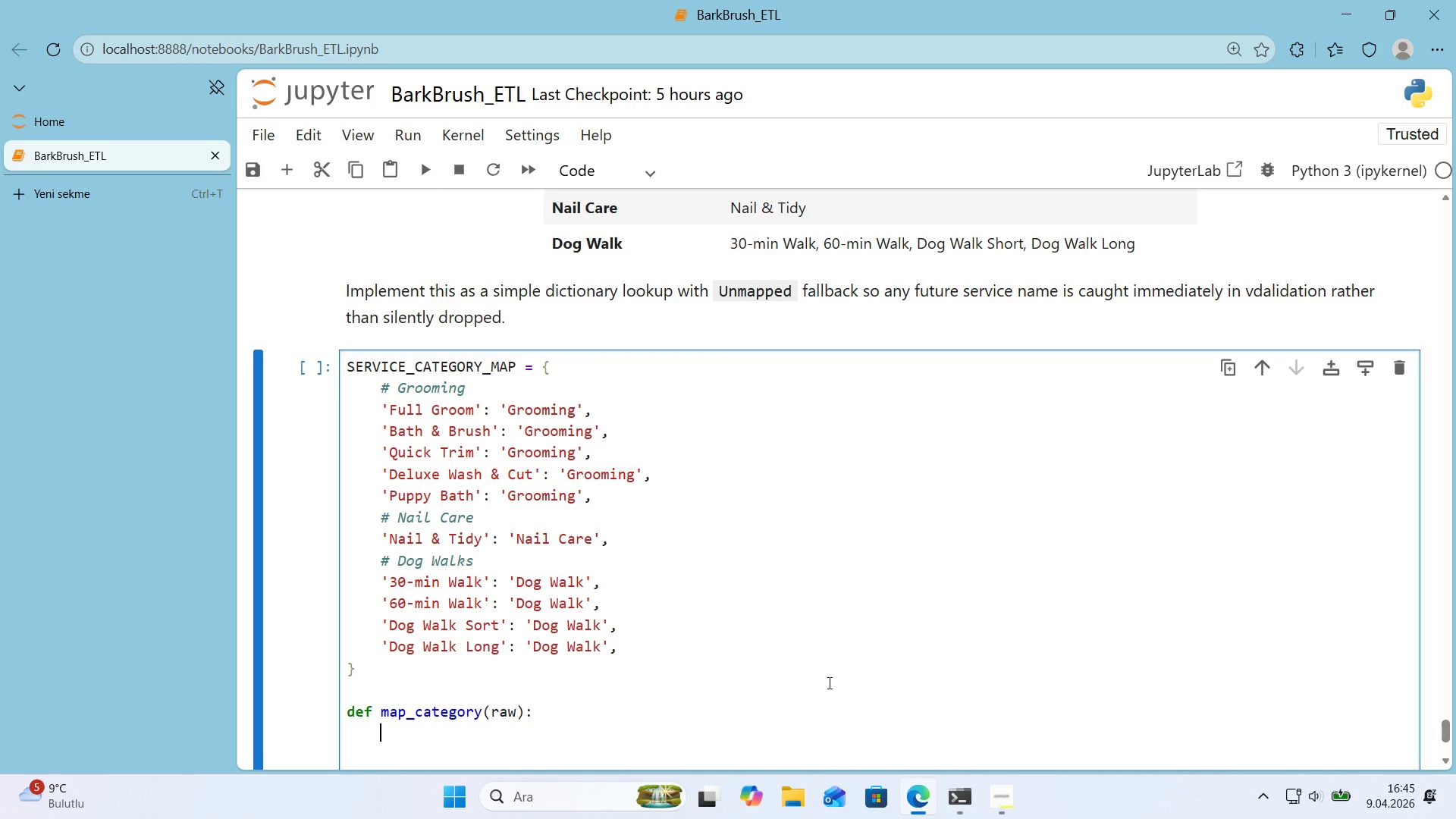 
type('f pd.'sna*()
 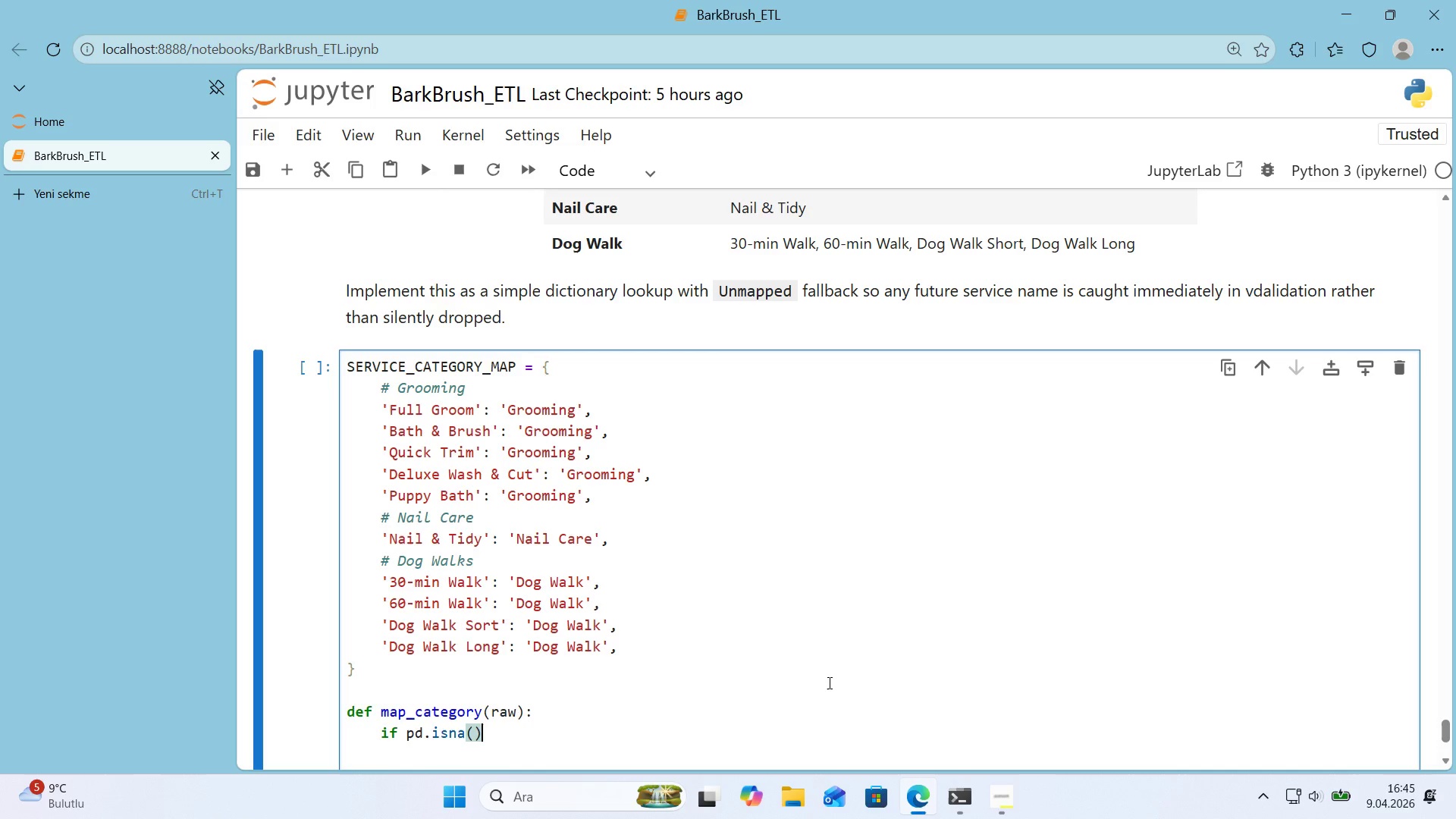 
key(ArrowLeft)
 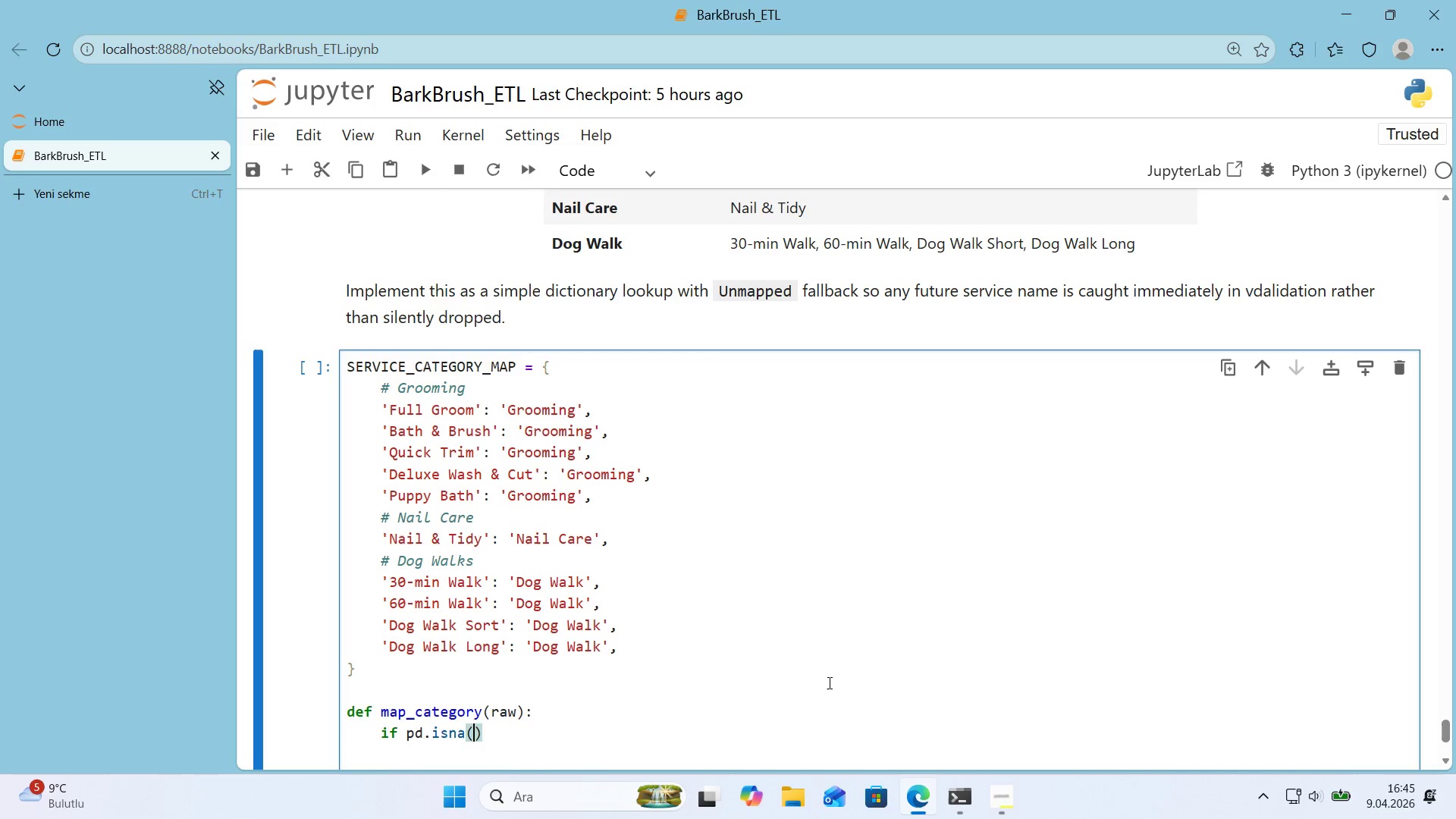 
type(raw)
 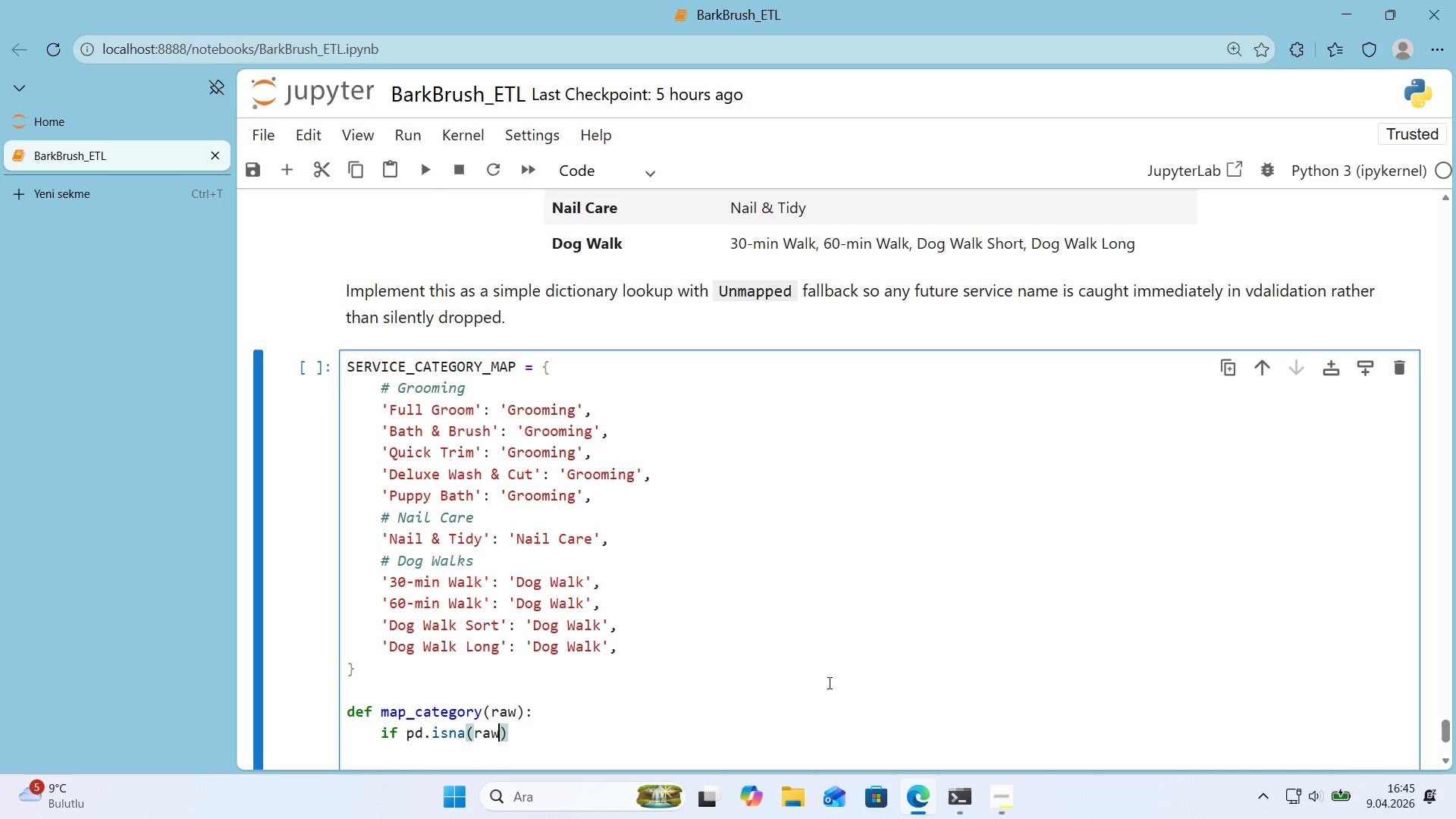 
key(ArrowRight)
 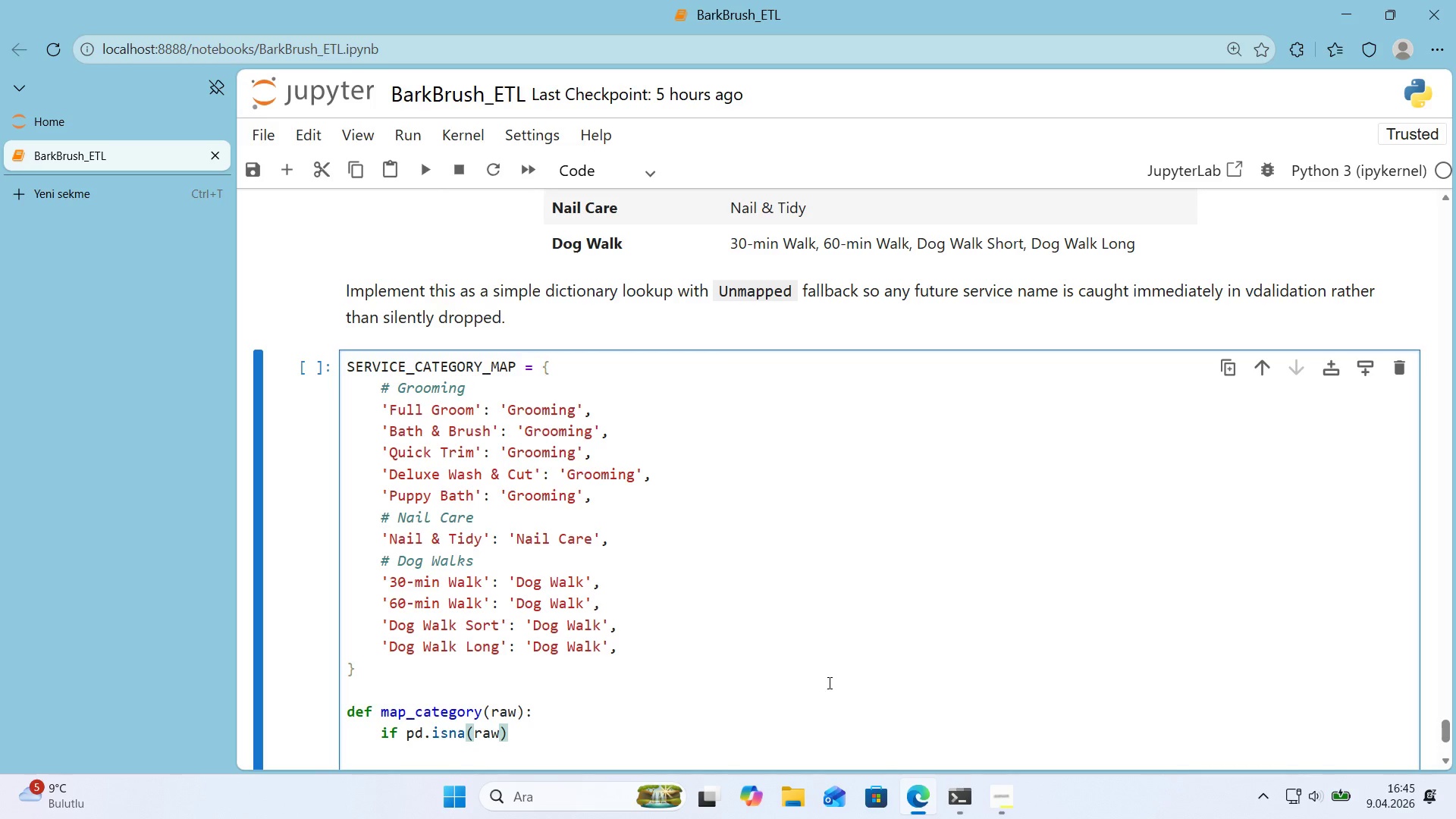 
key(Shift+Period)
 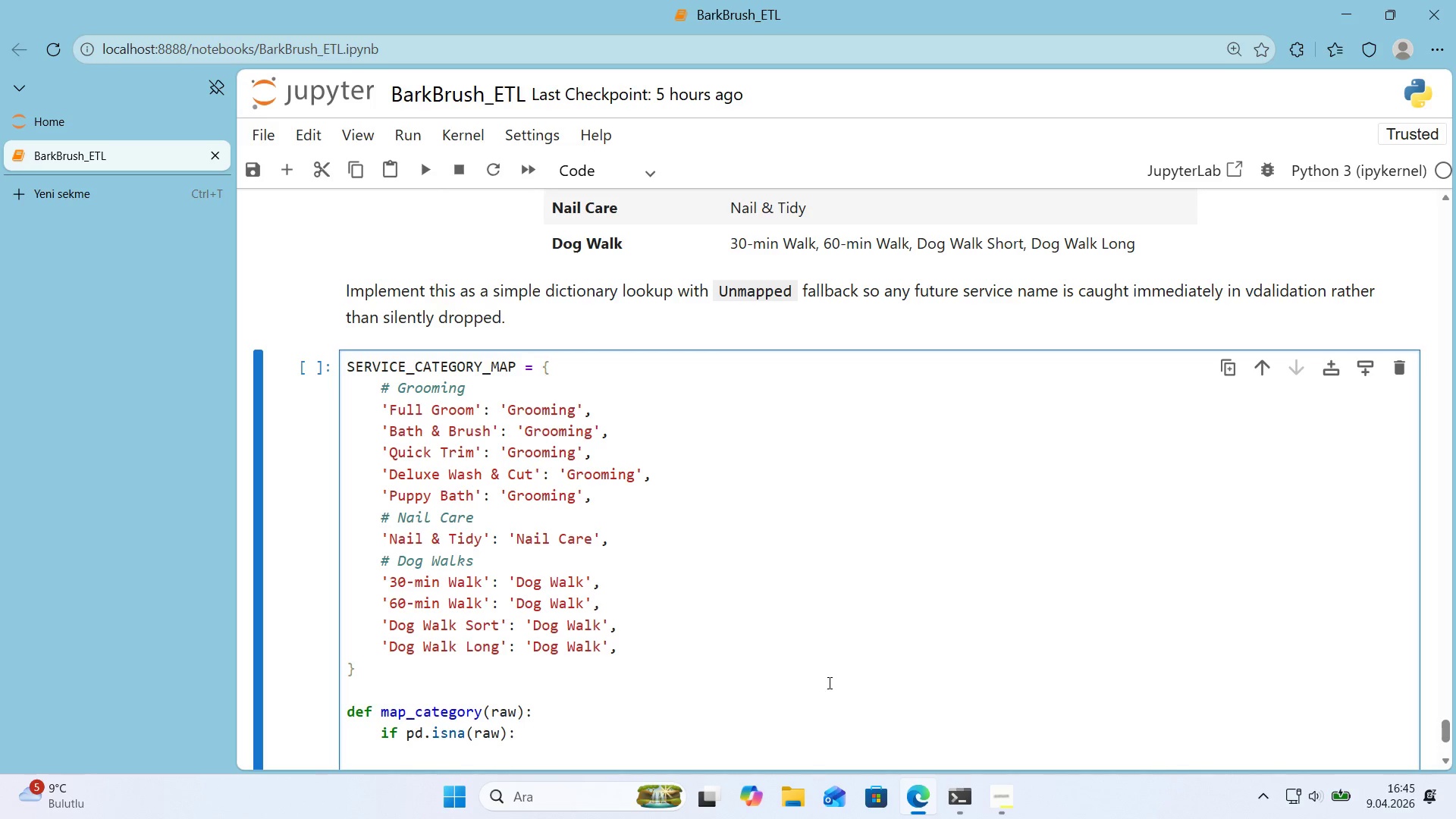 
key(Enter)
 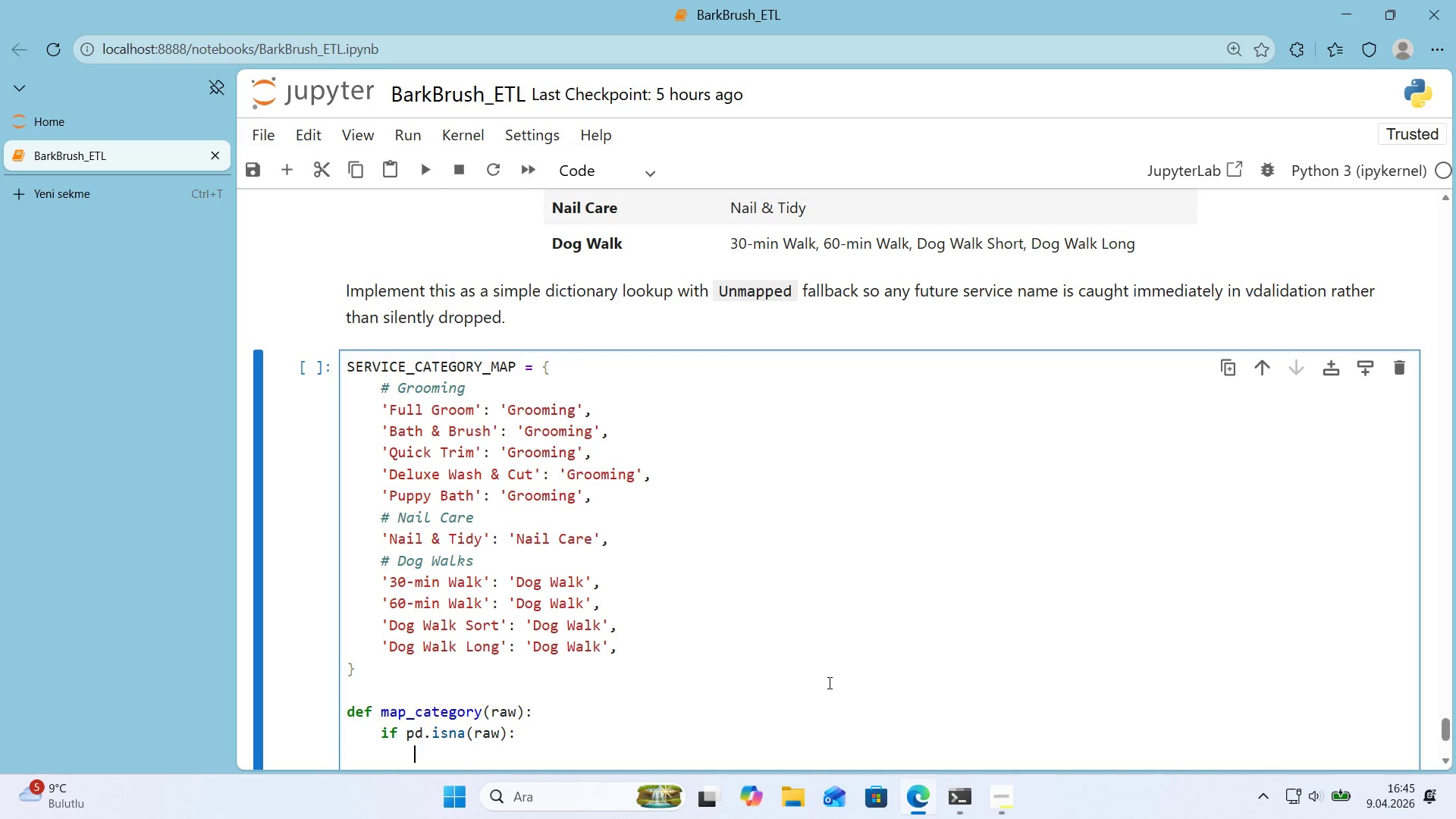 
type(return @@)
 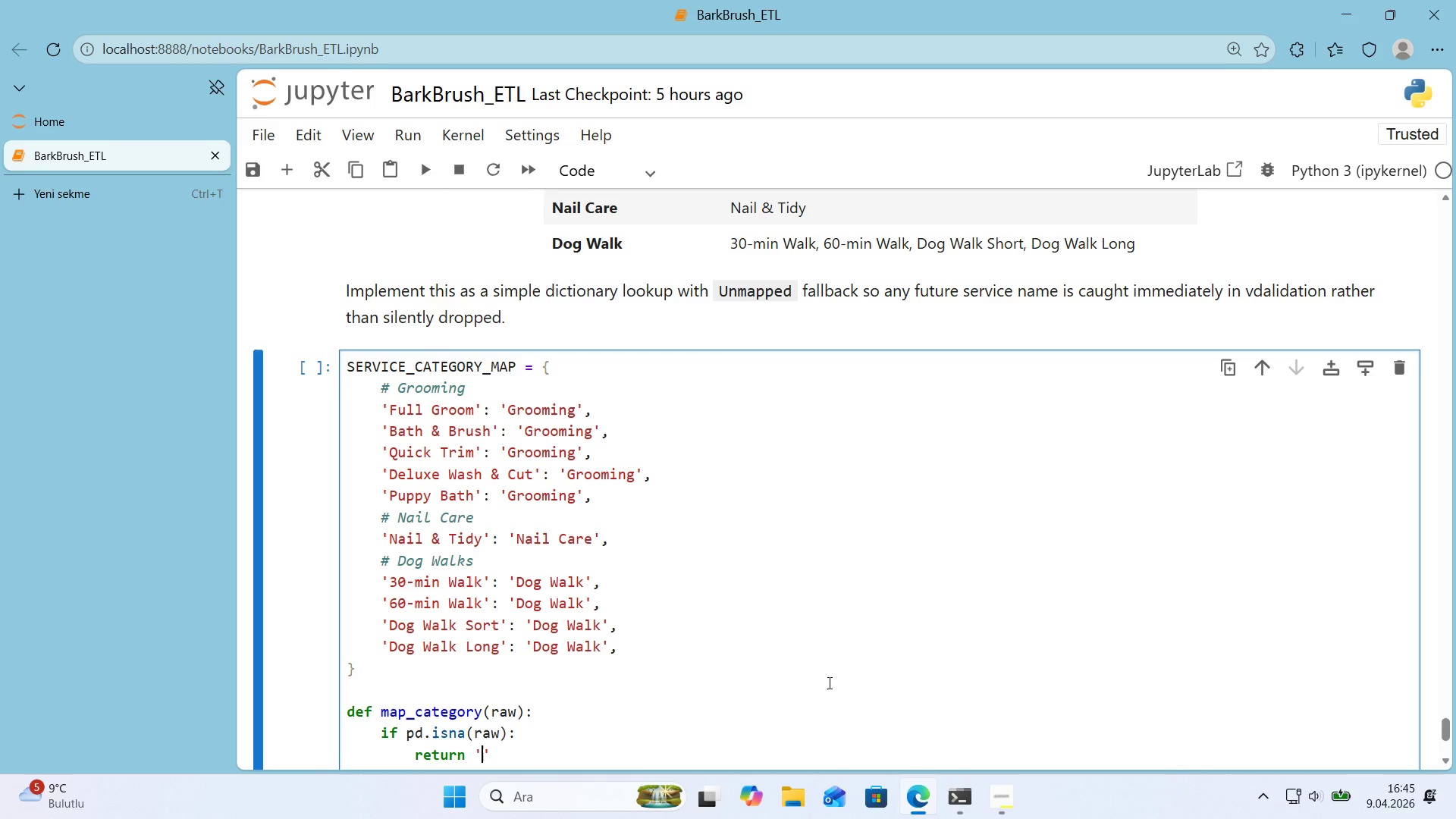 
 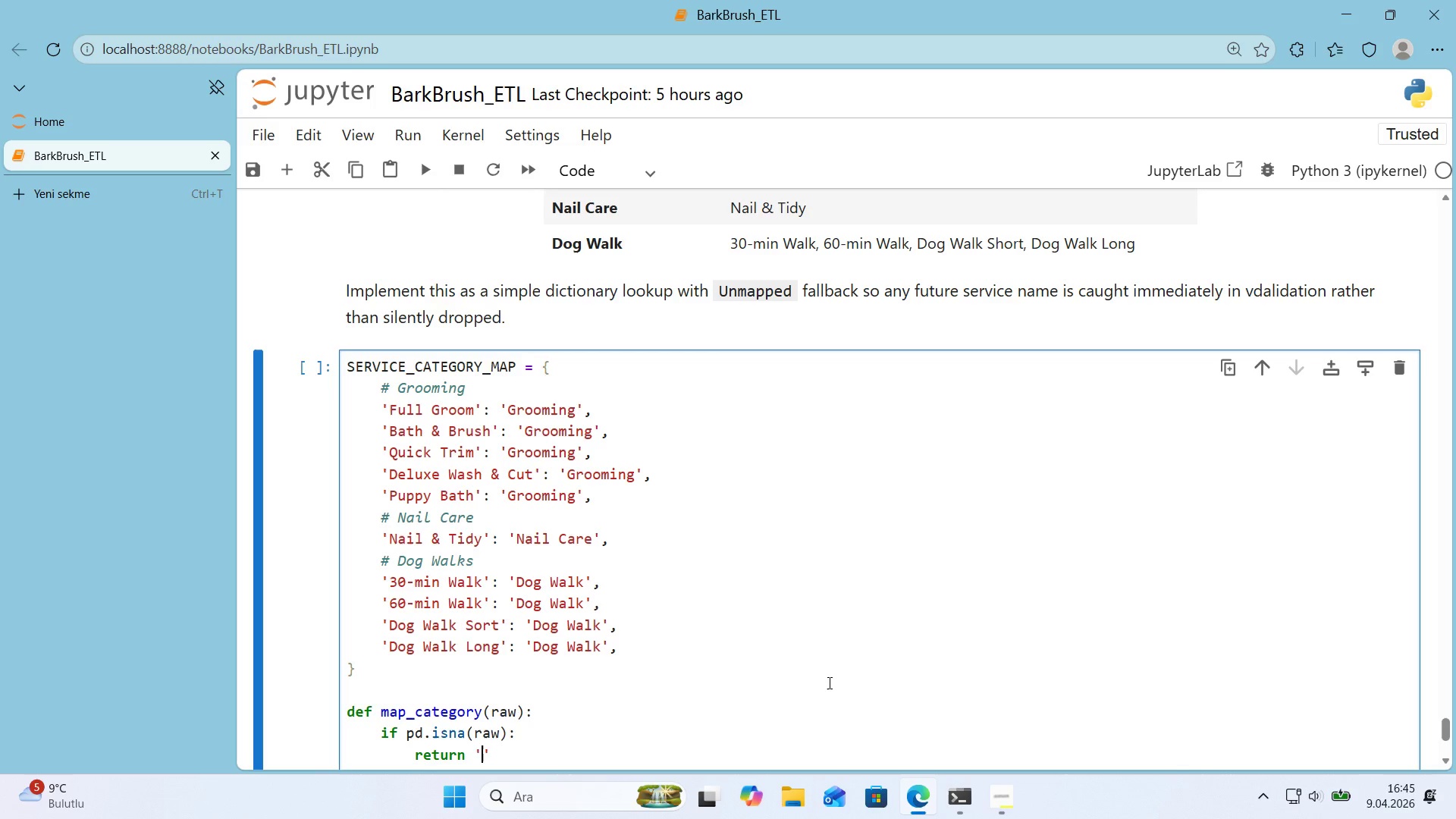 
key(ArrowLeft)
 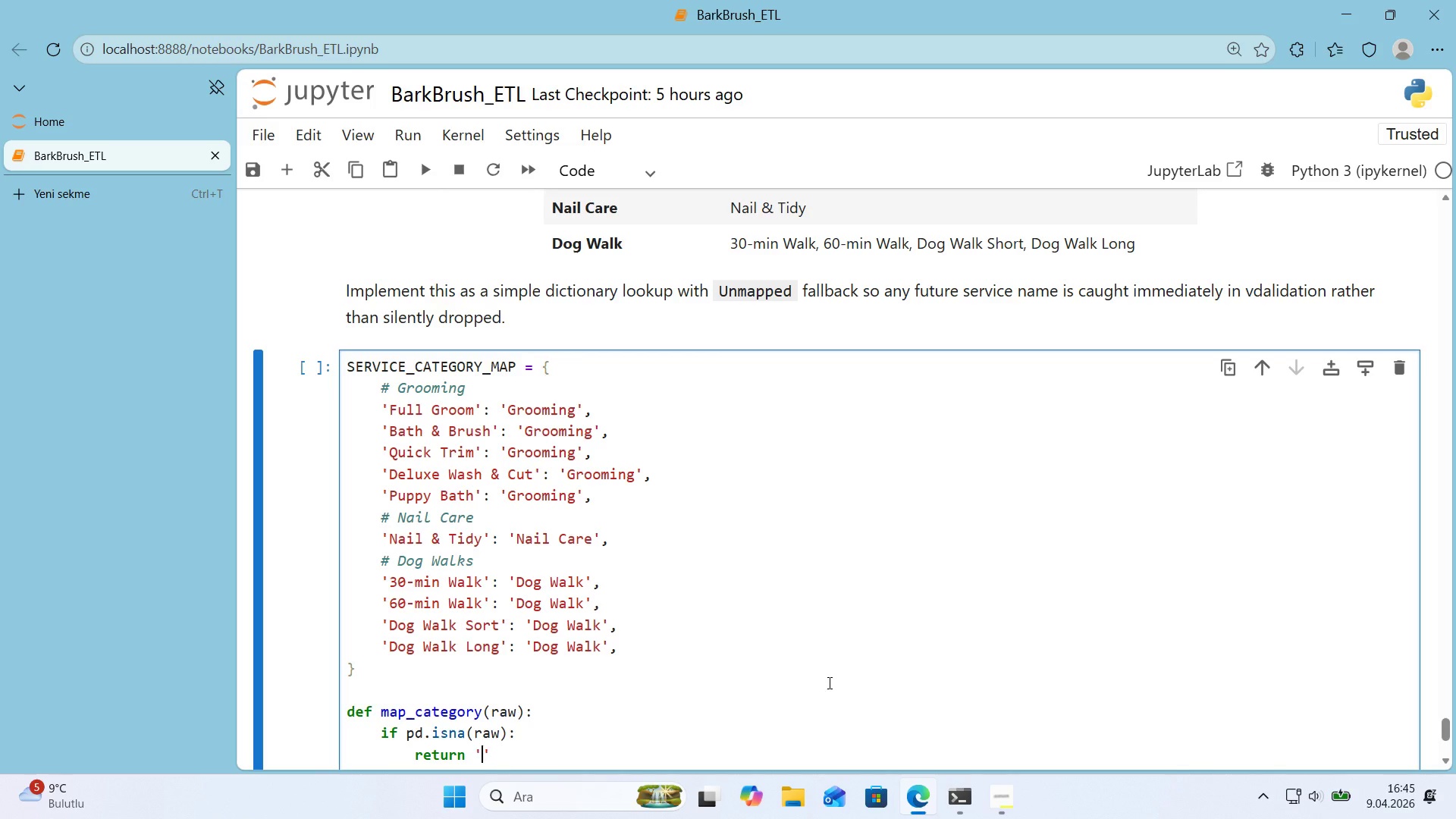 
type(Unmapped)
 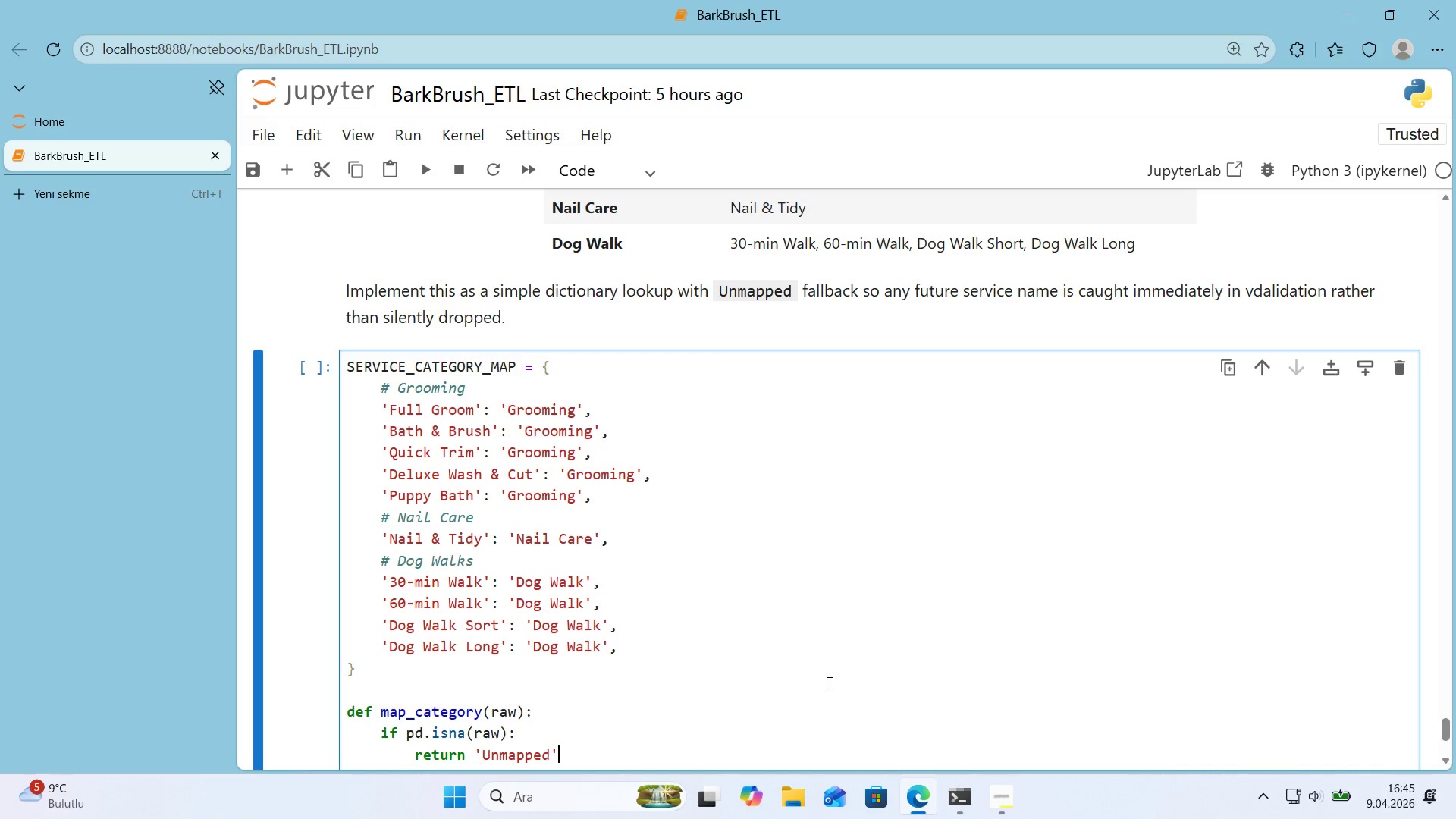 
key(ArrowRight)
 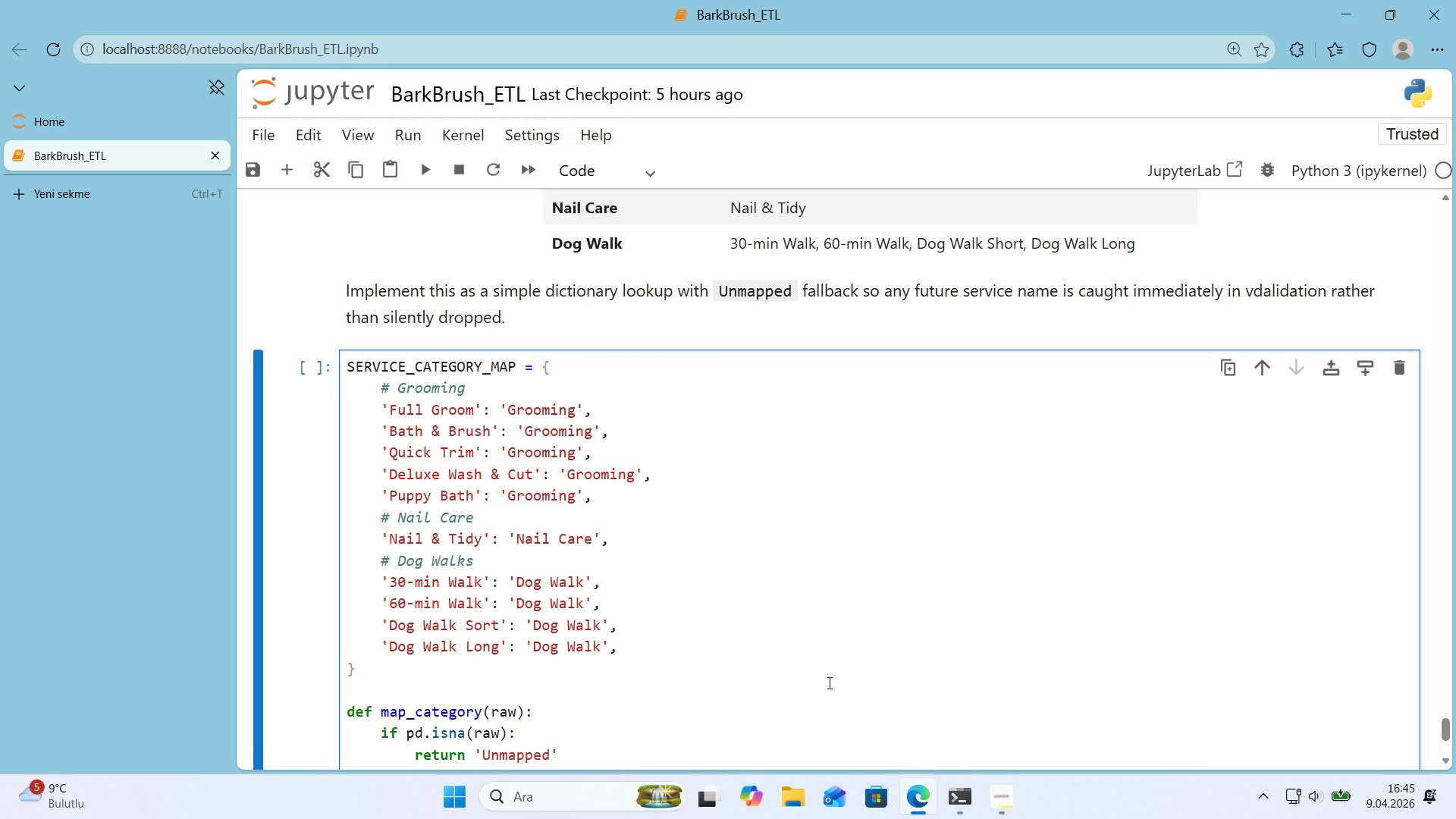 
key(Enter)
 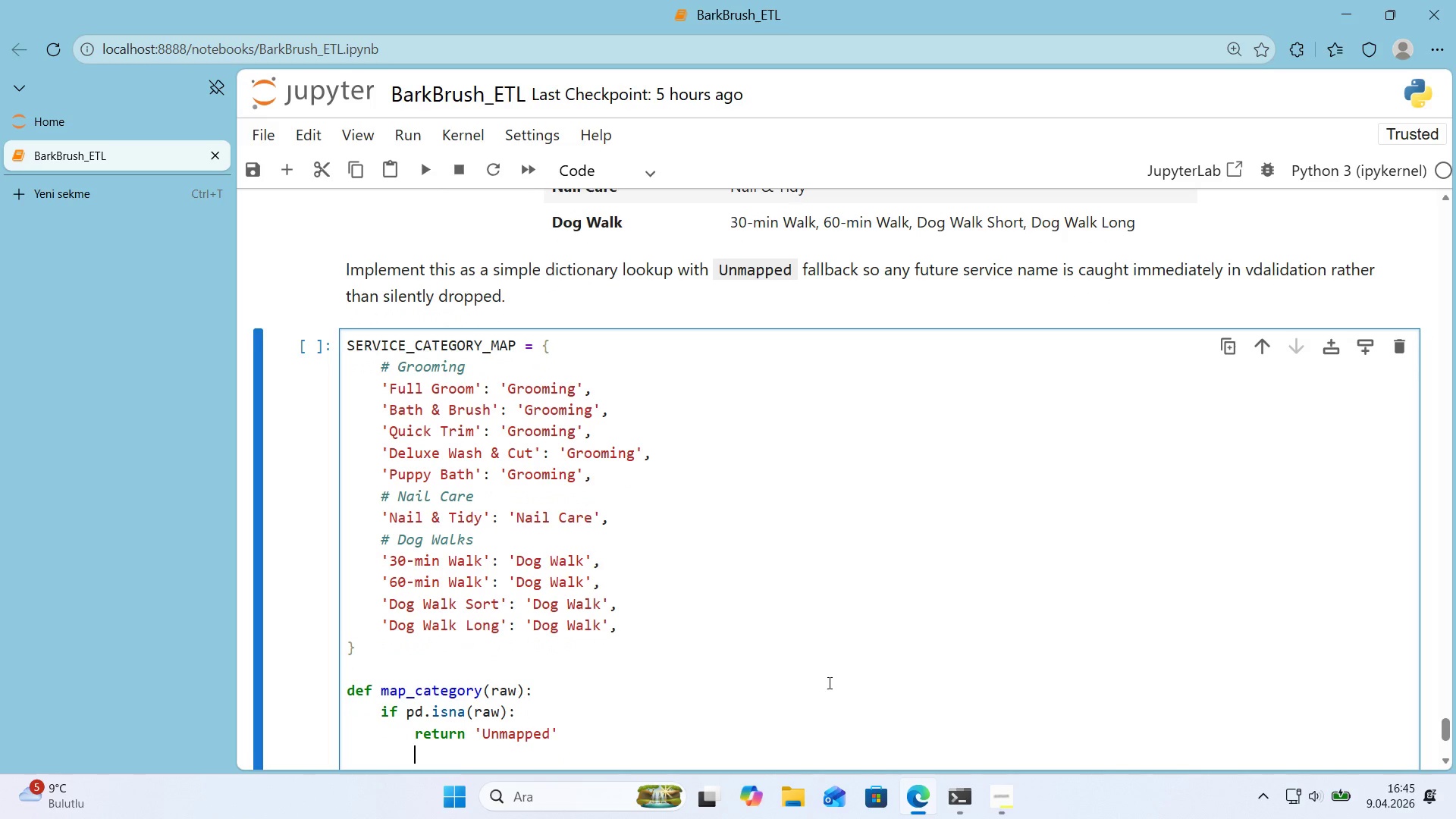 
key(Backspace)
type(return SERVICE_CATEGORY_MAP.get*()
 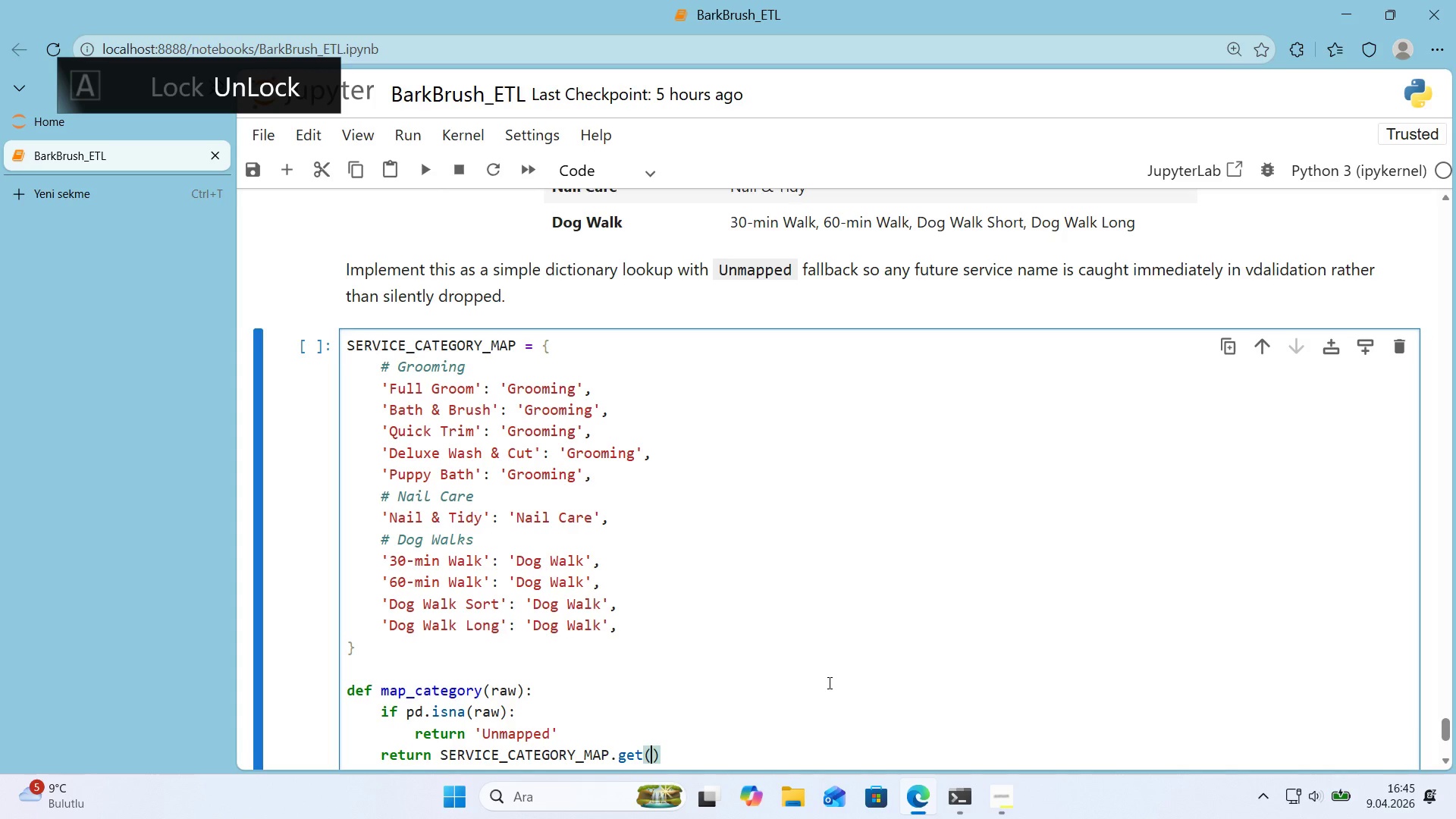 
 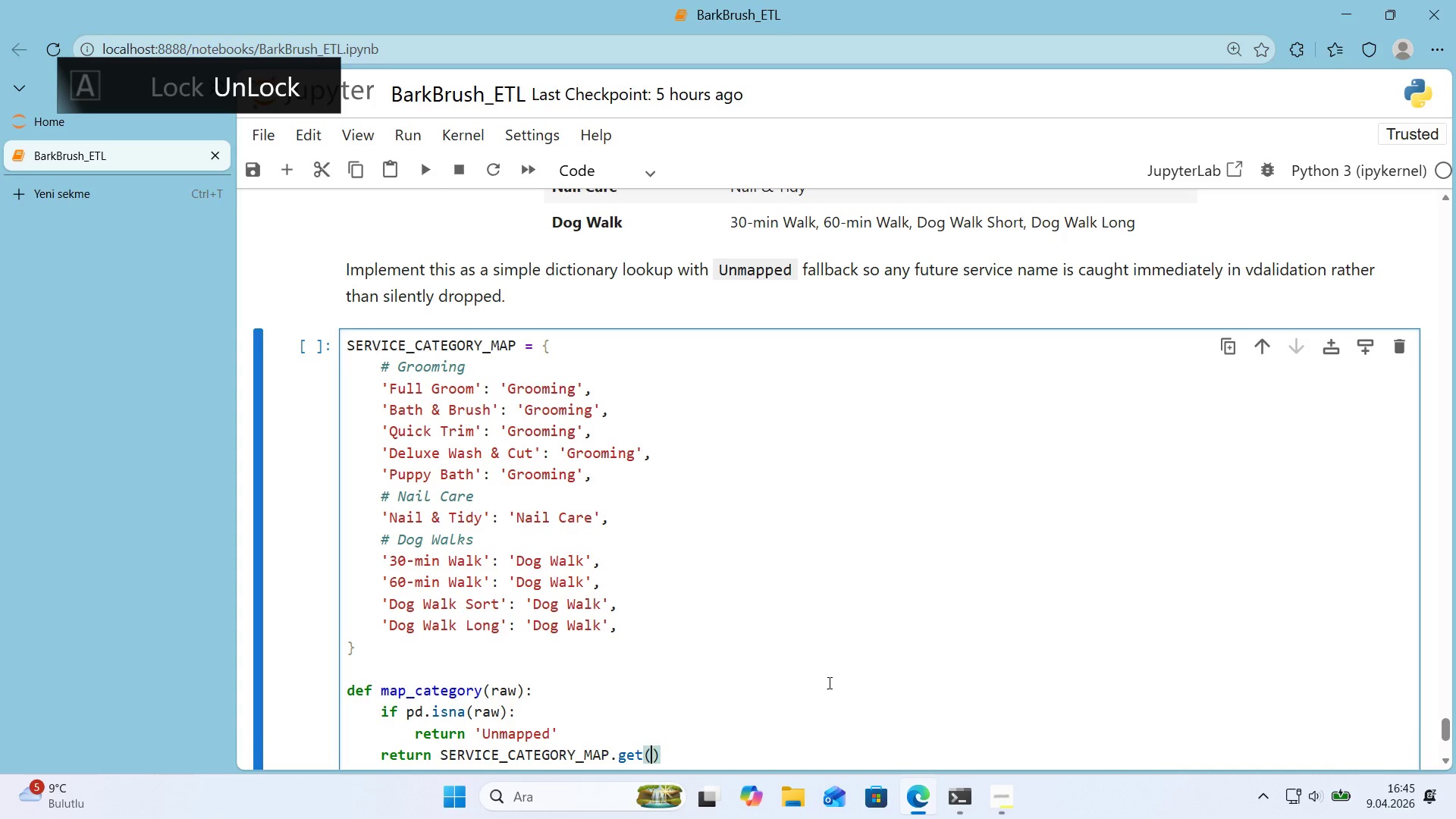 
key(ArrowLeft)
 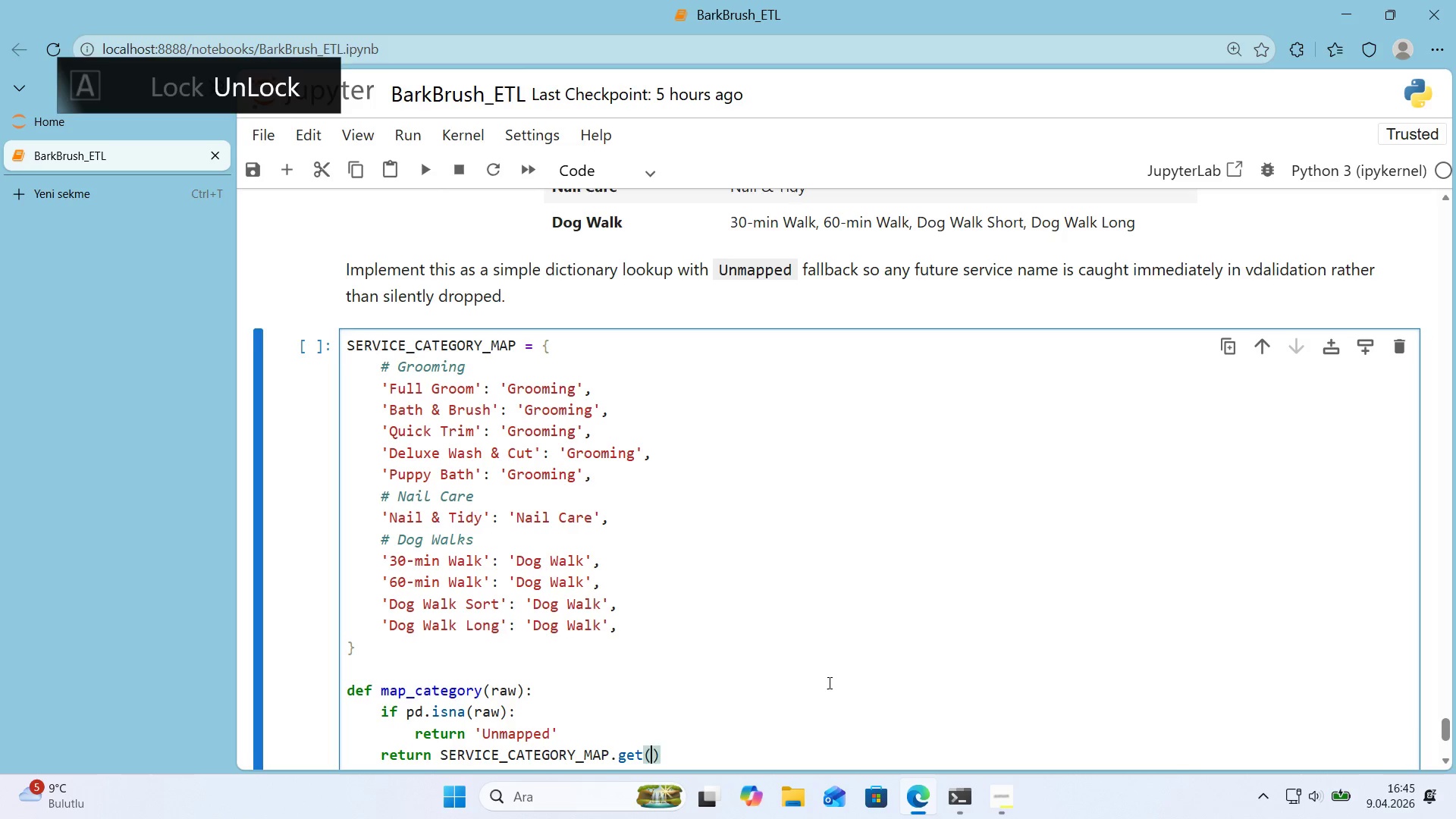 
type(str*()
 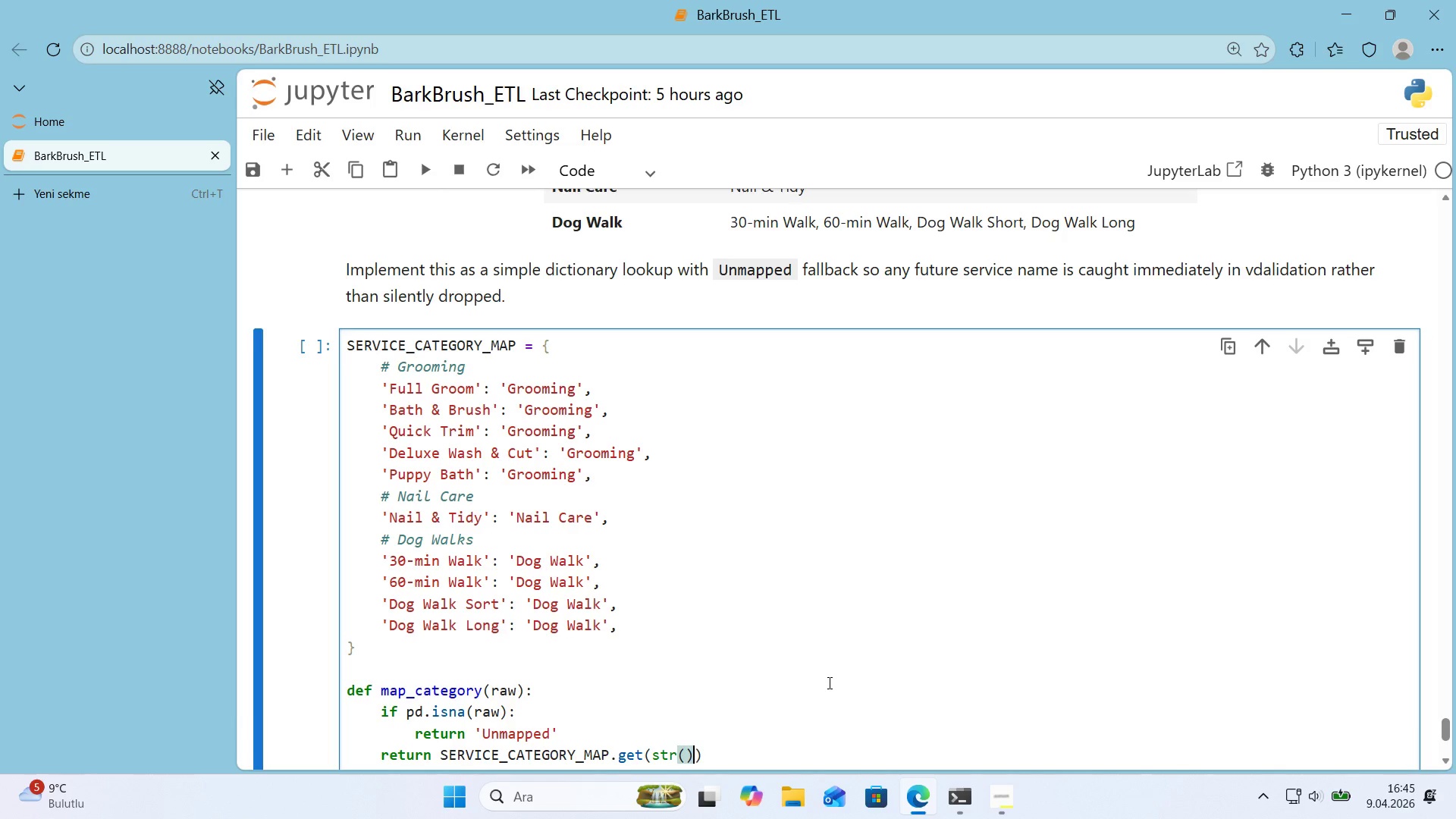 
key(ArrowLeft)
 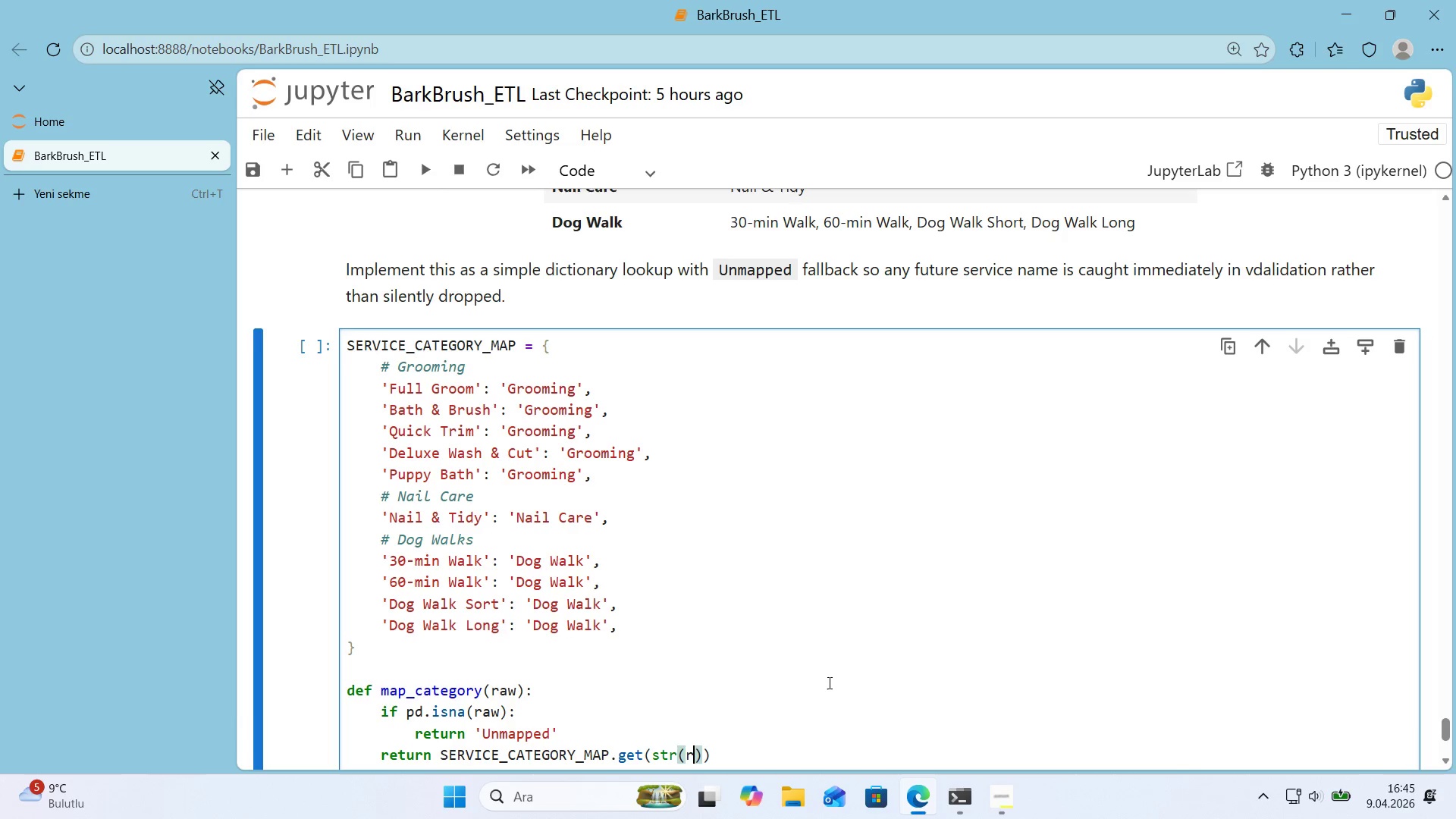 
type(raw)
 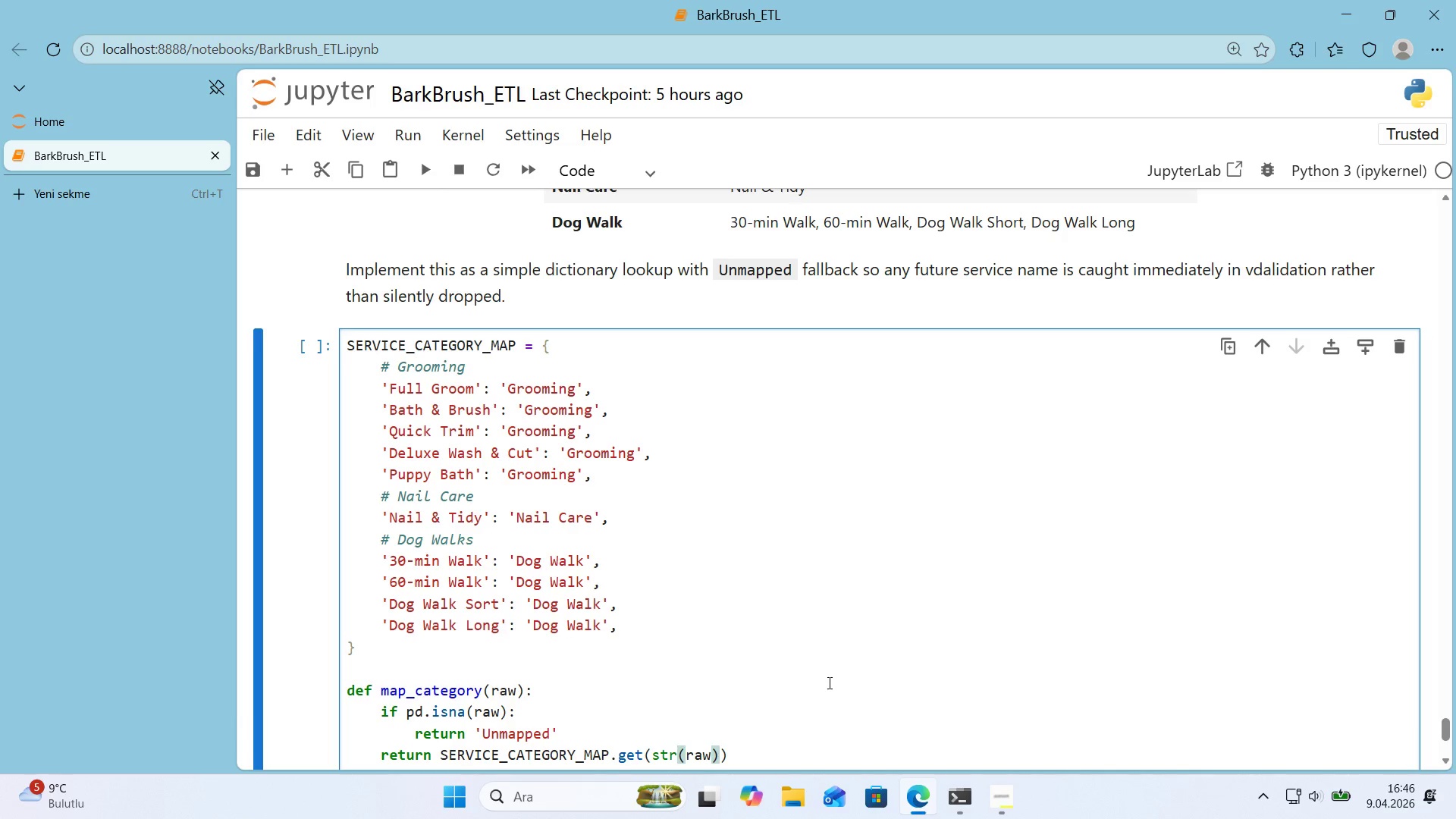 
key(ArrowRight)
 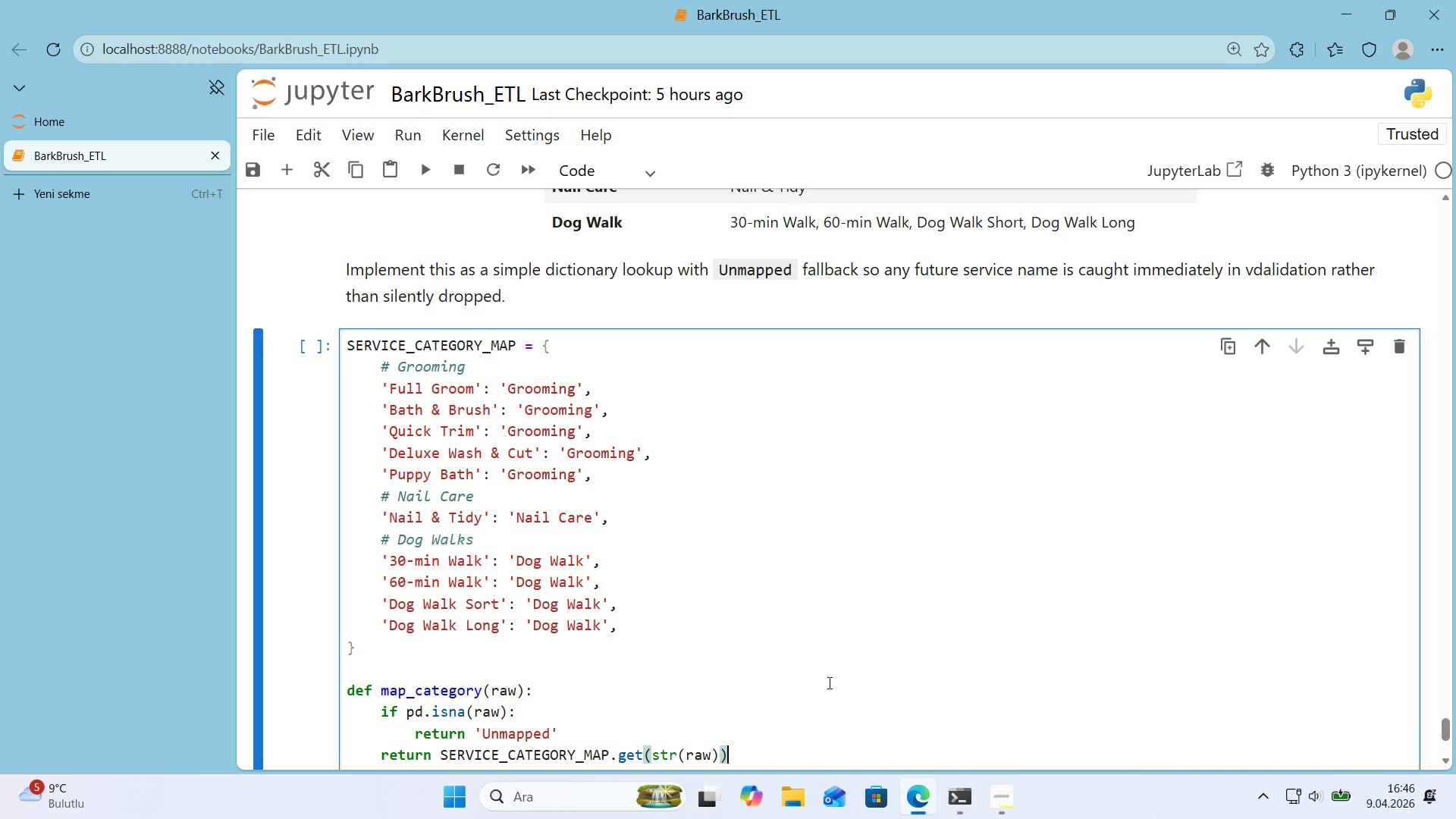 
key(ArrowRight)
 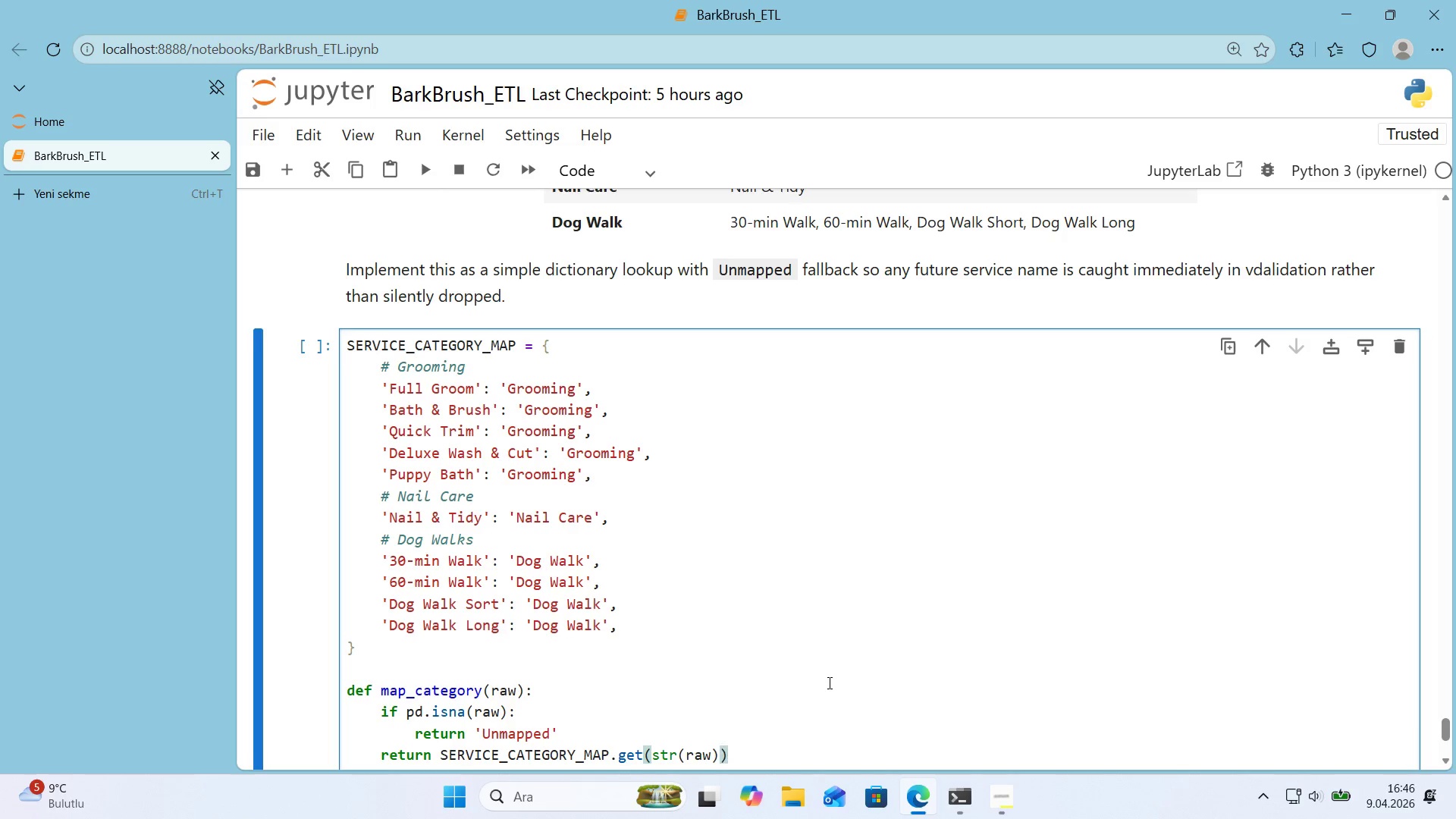 
type(.str'p*(, @@)
 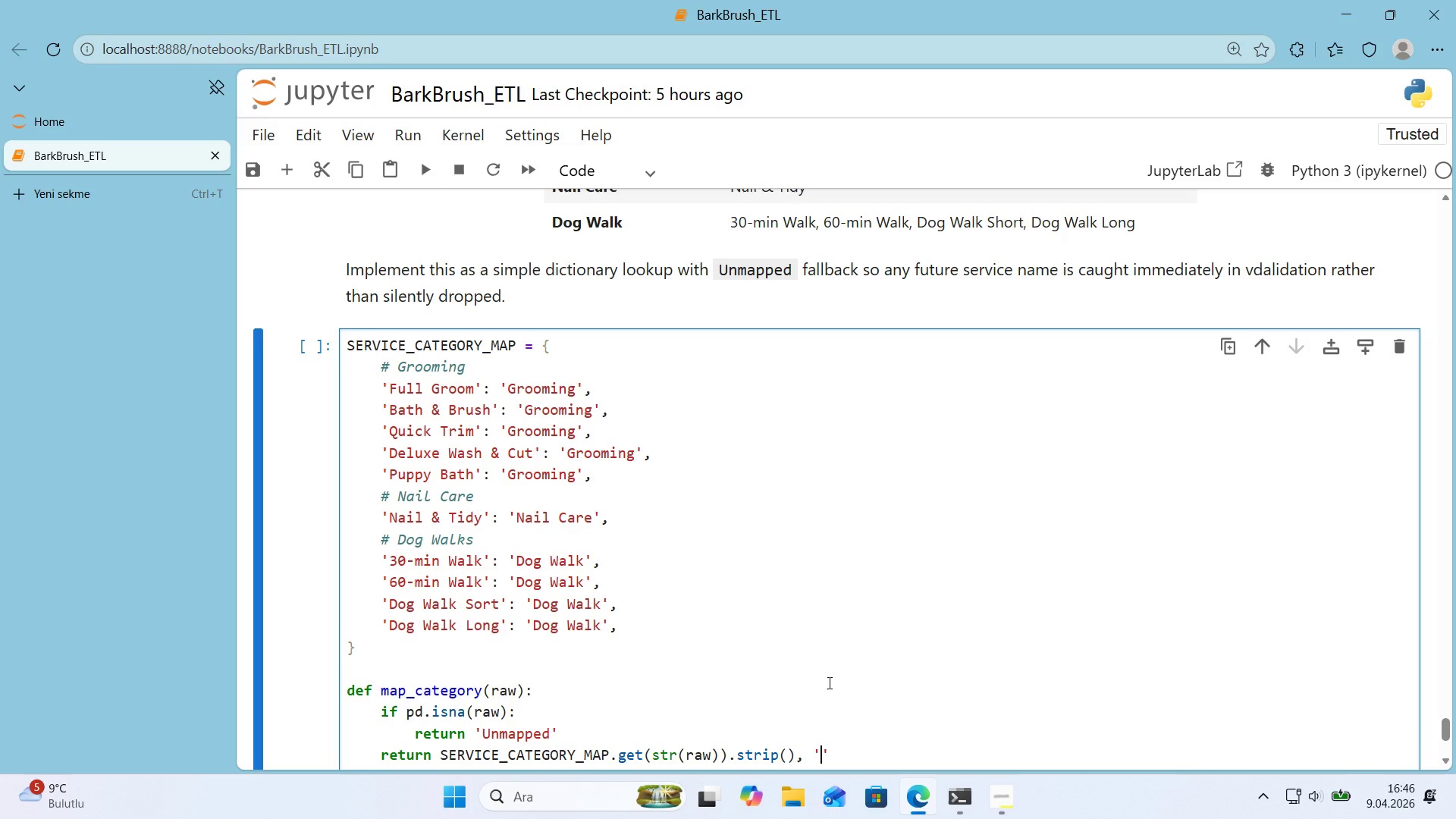 
 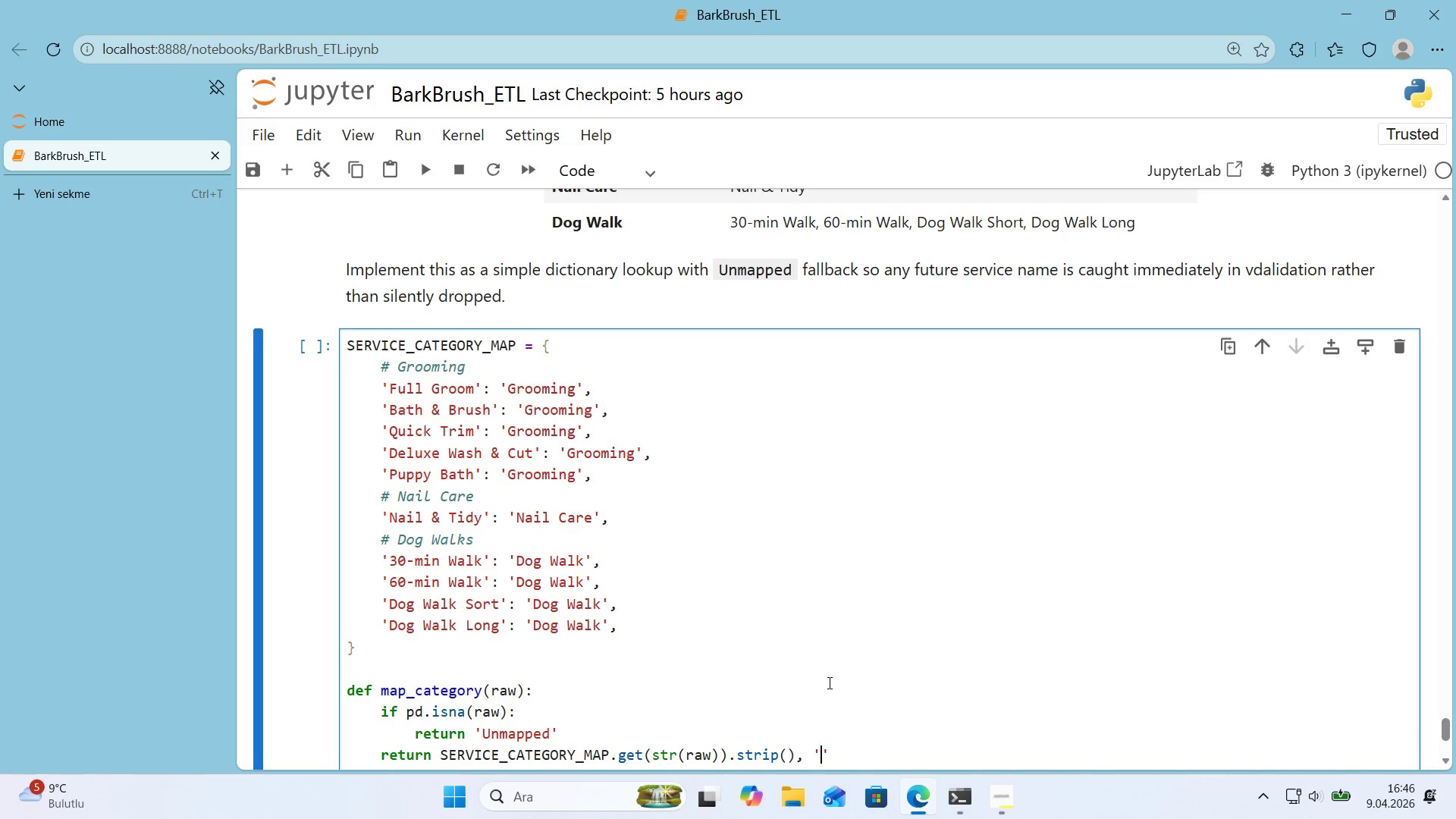 
key(ArrowLeft)
 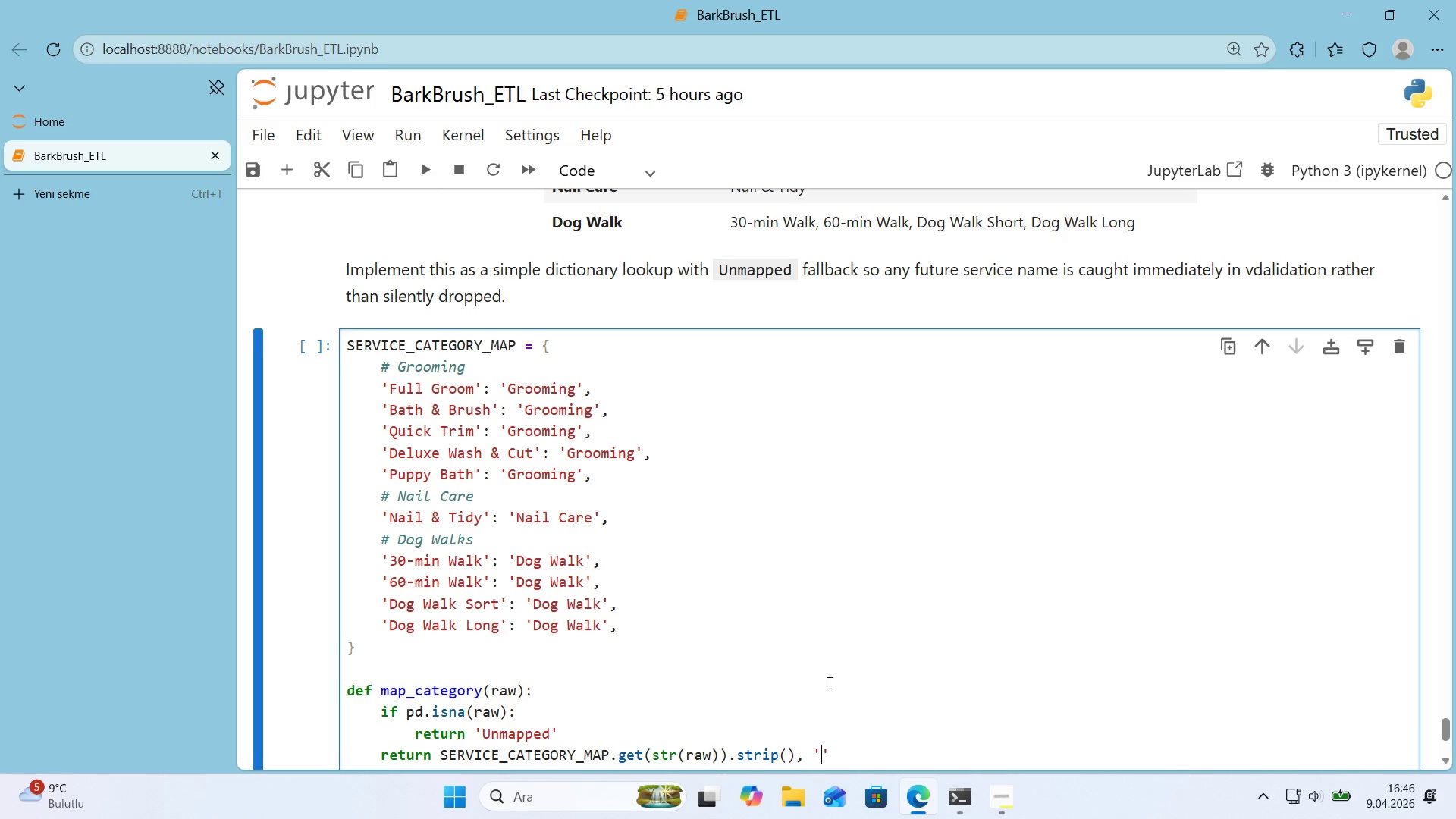 
type(Unmapped()
 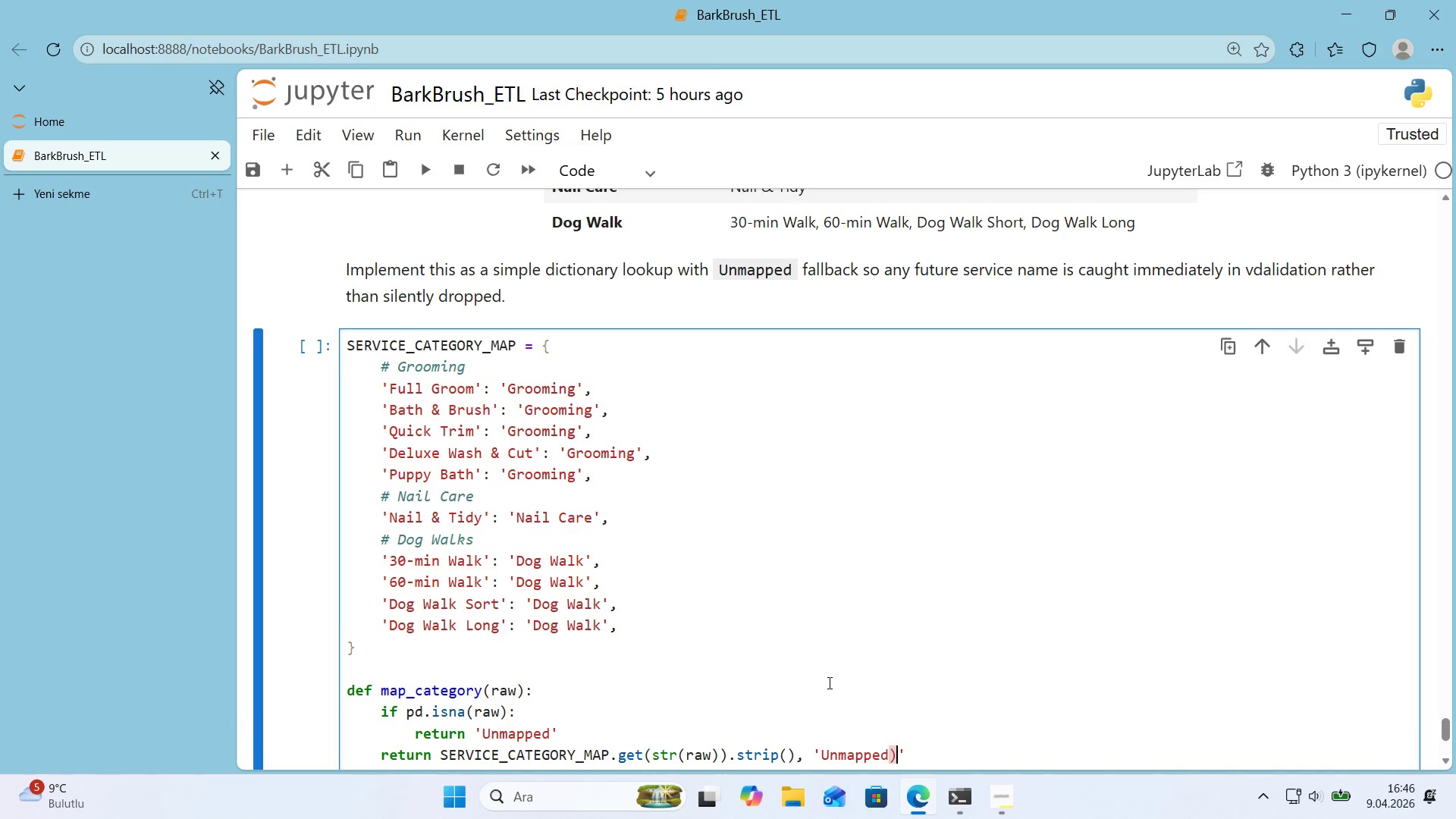 
key(Enter)
 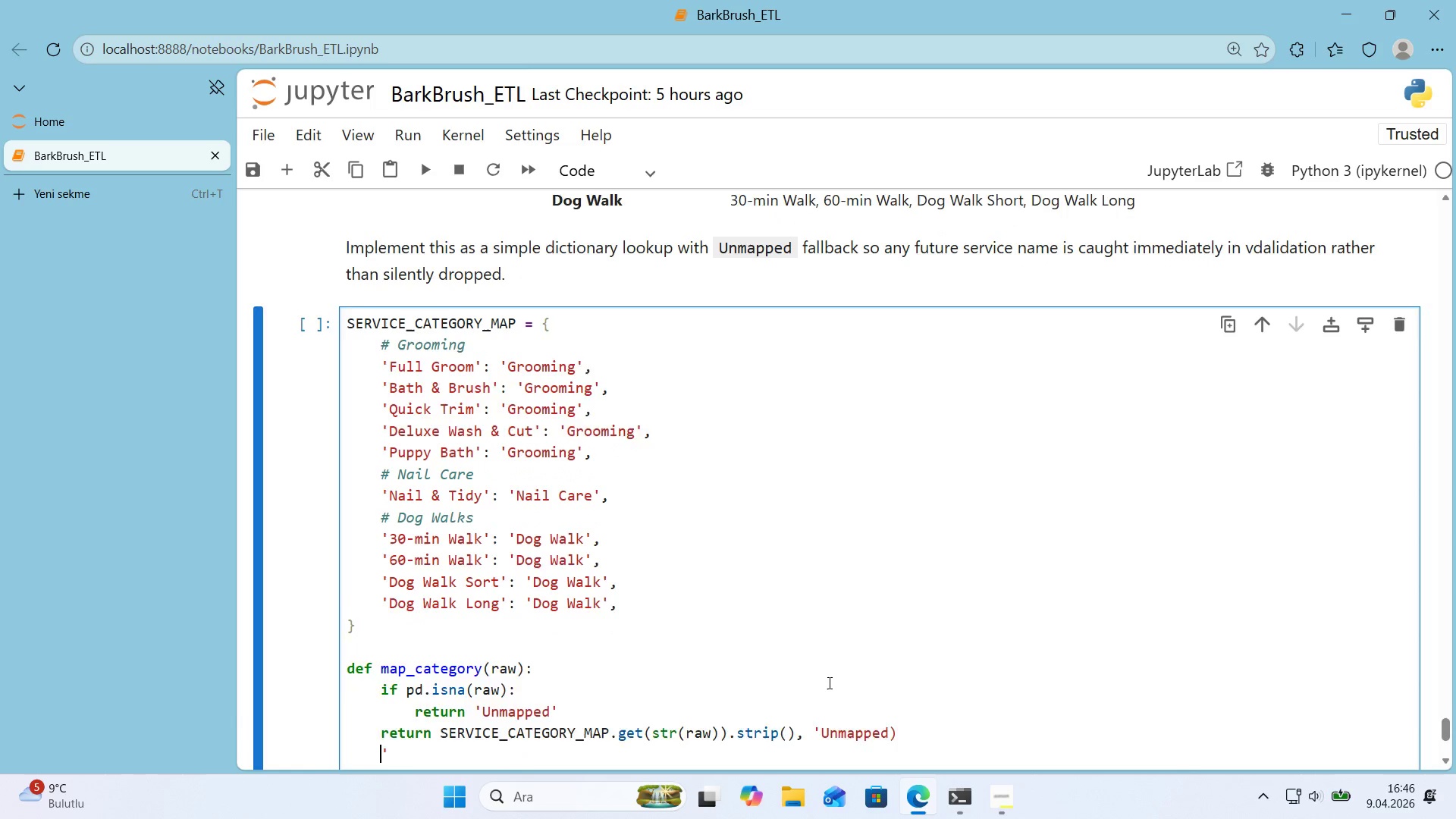 
key(Enter)
 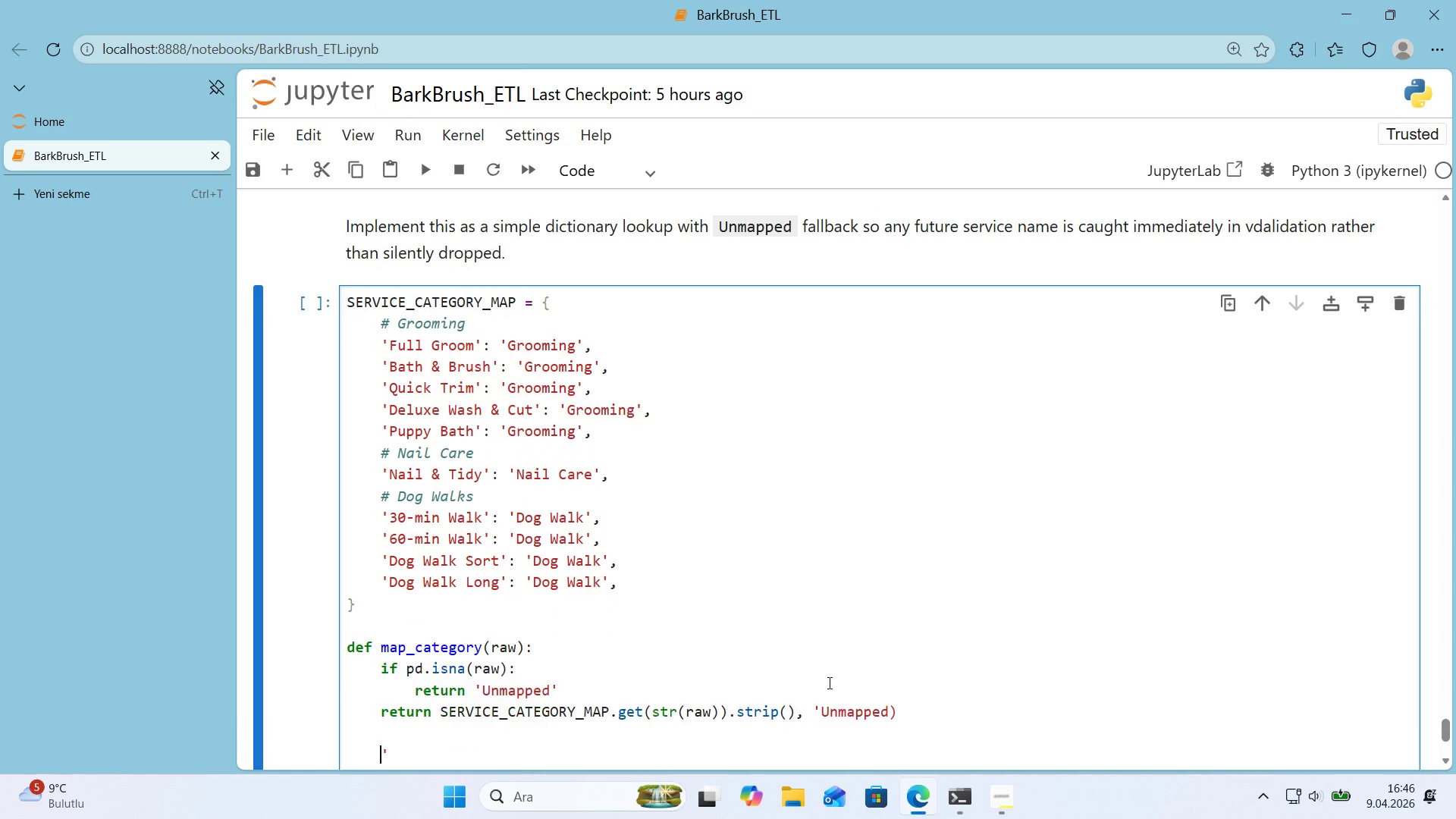 
key(Enter)
 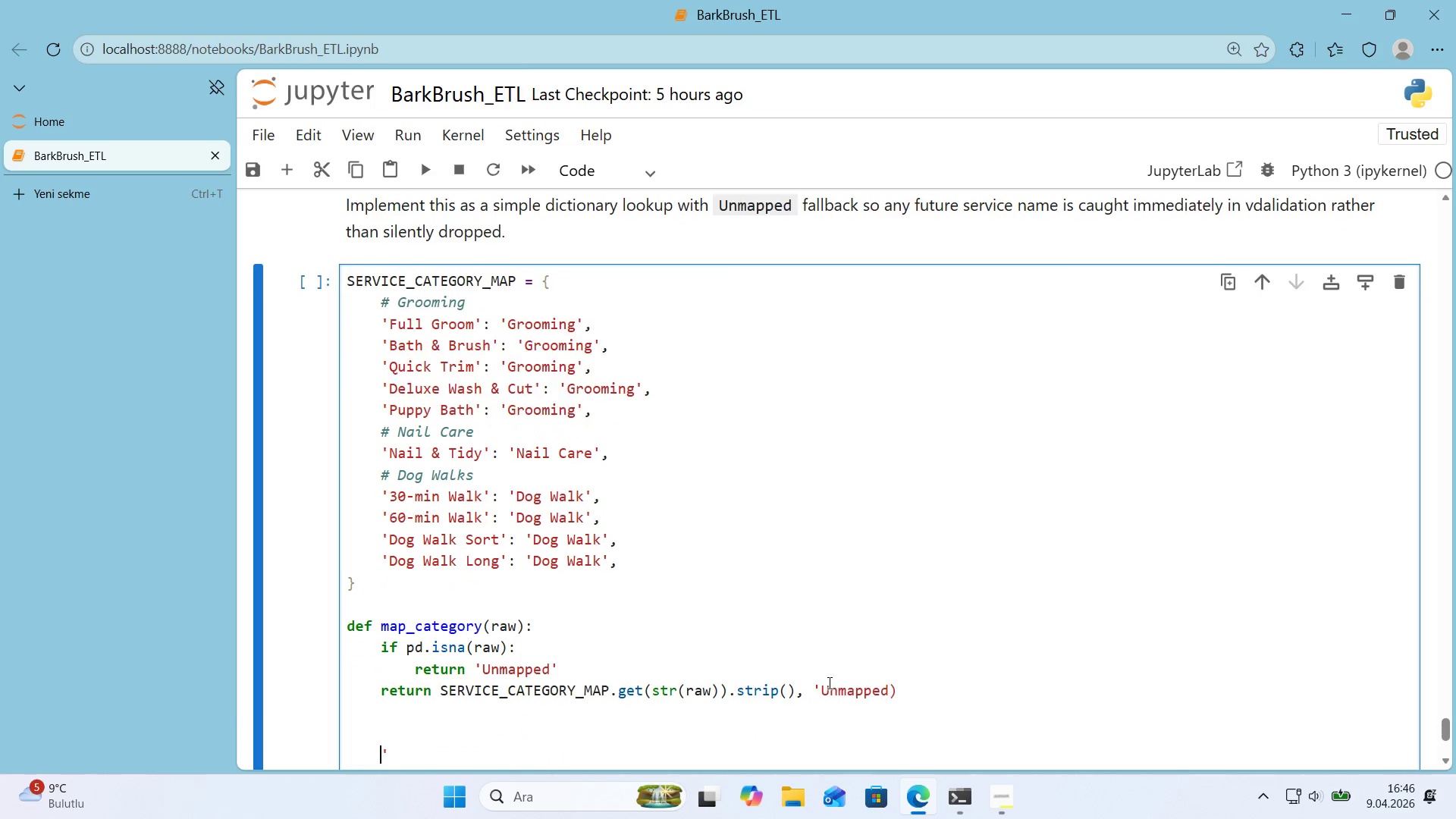 
key(Enter)
 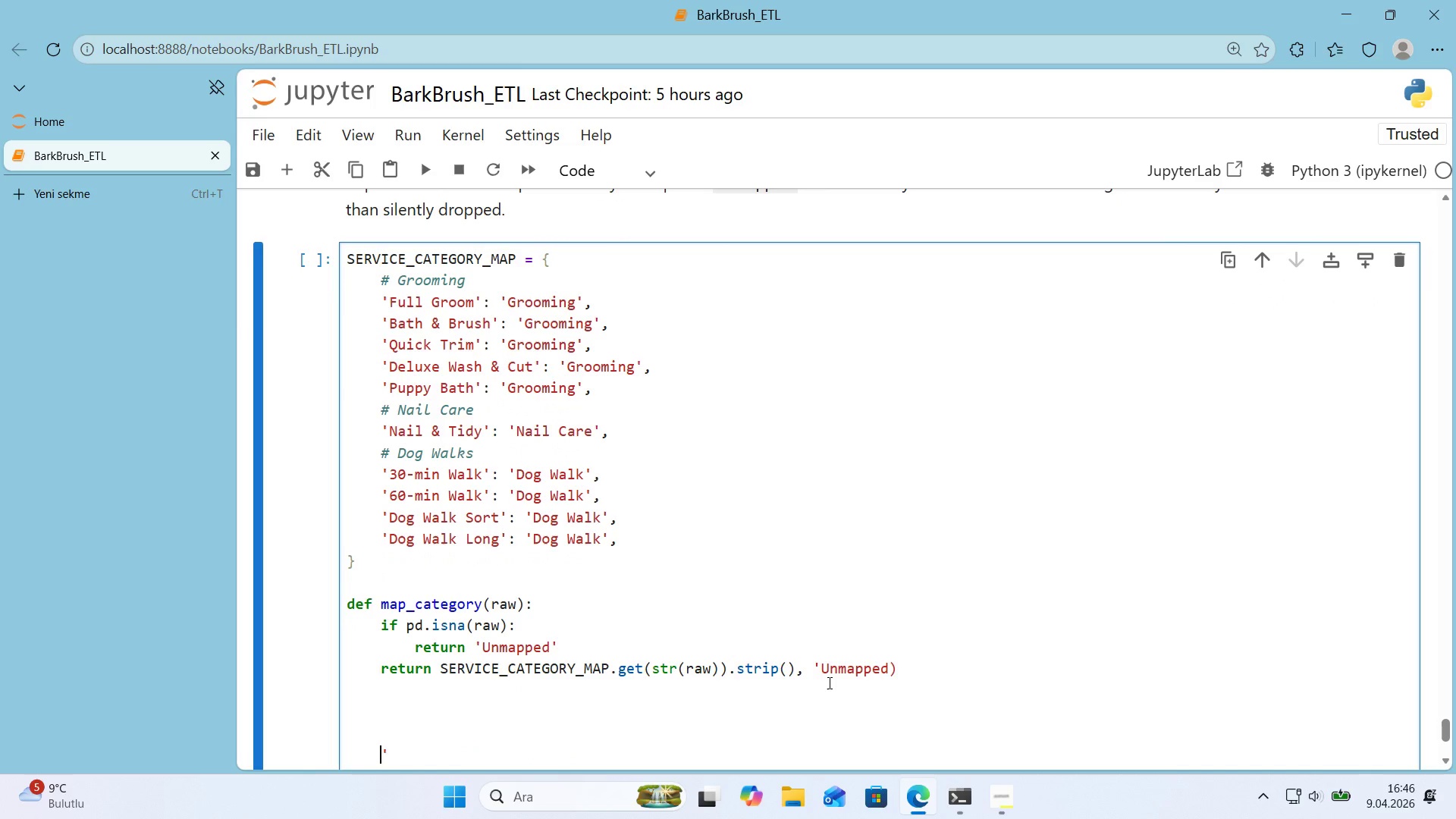 
key(ArrowUp)
 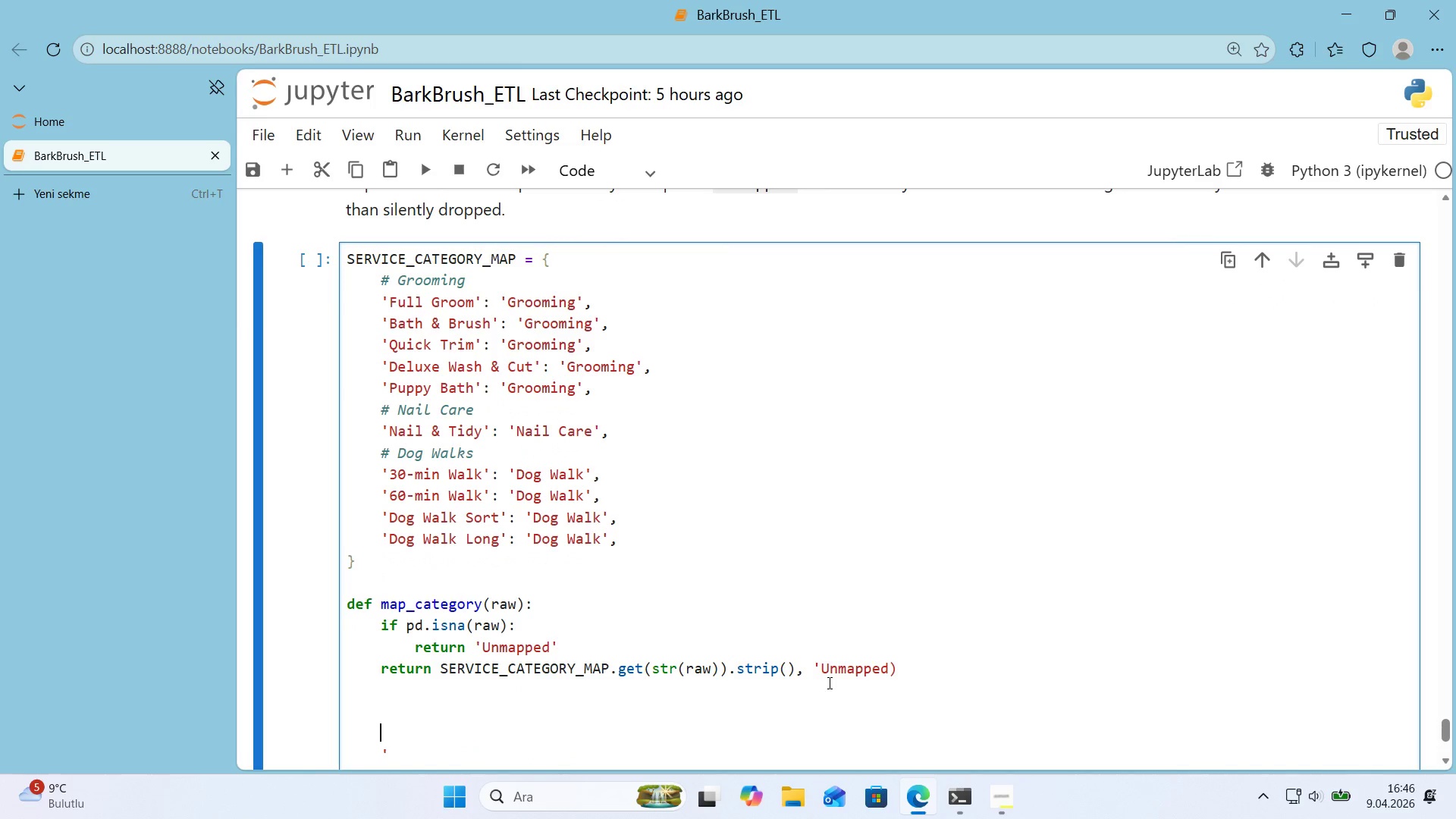 
key(ArrowUp)
 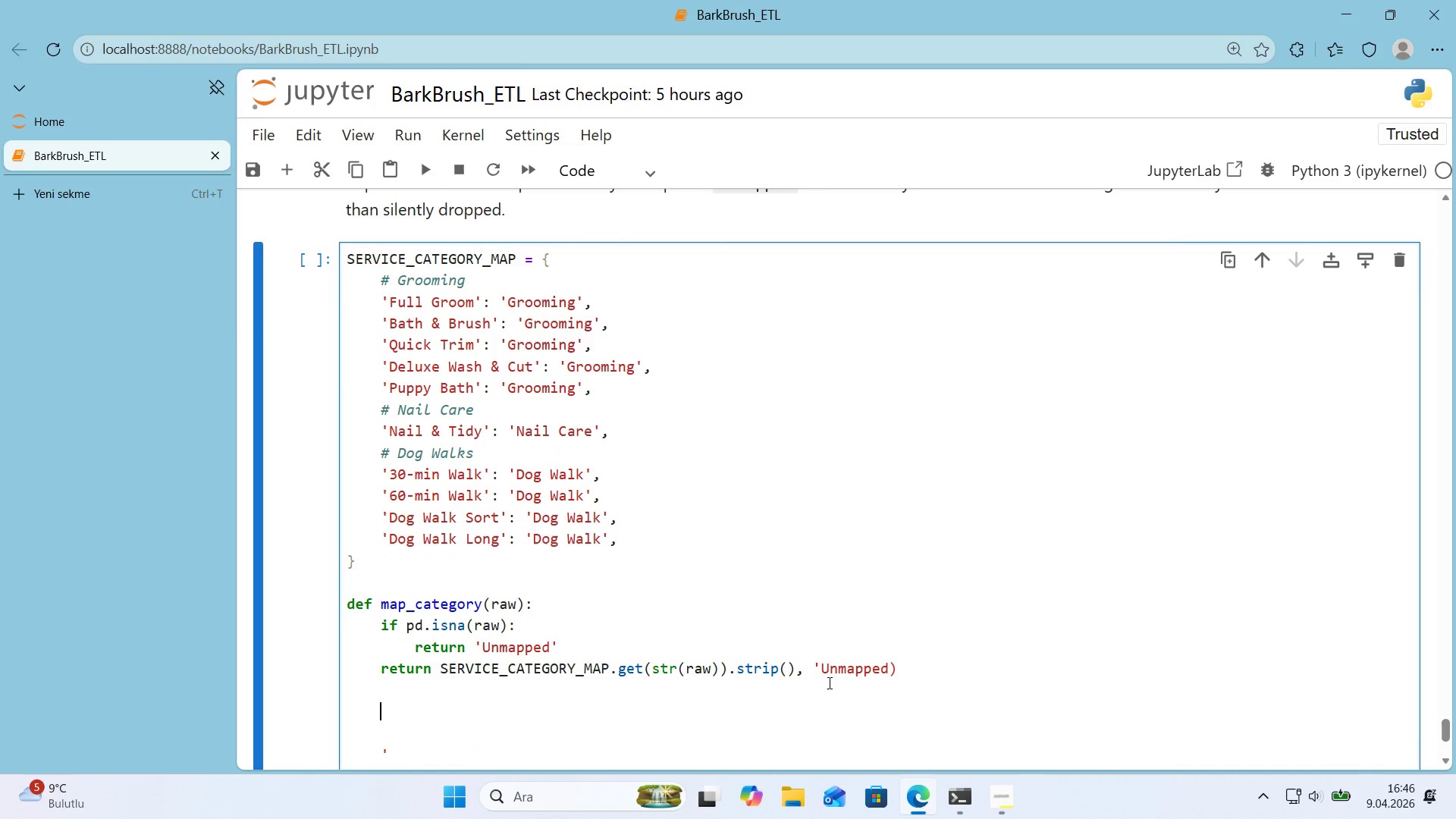 
key(ArrowUp)
 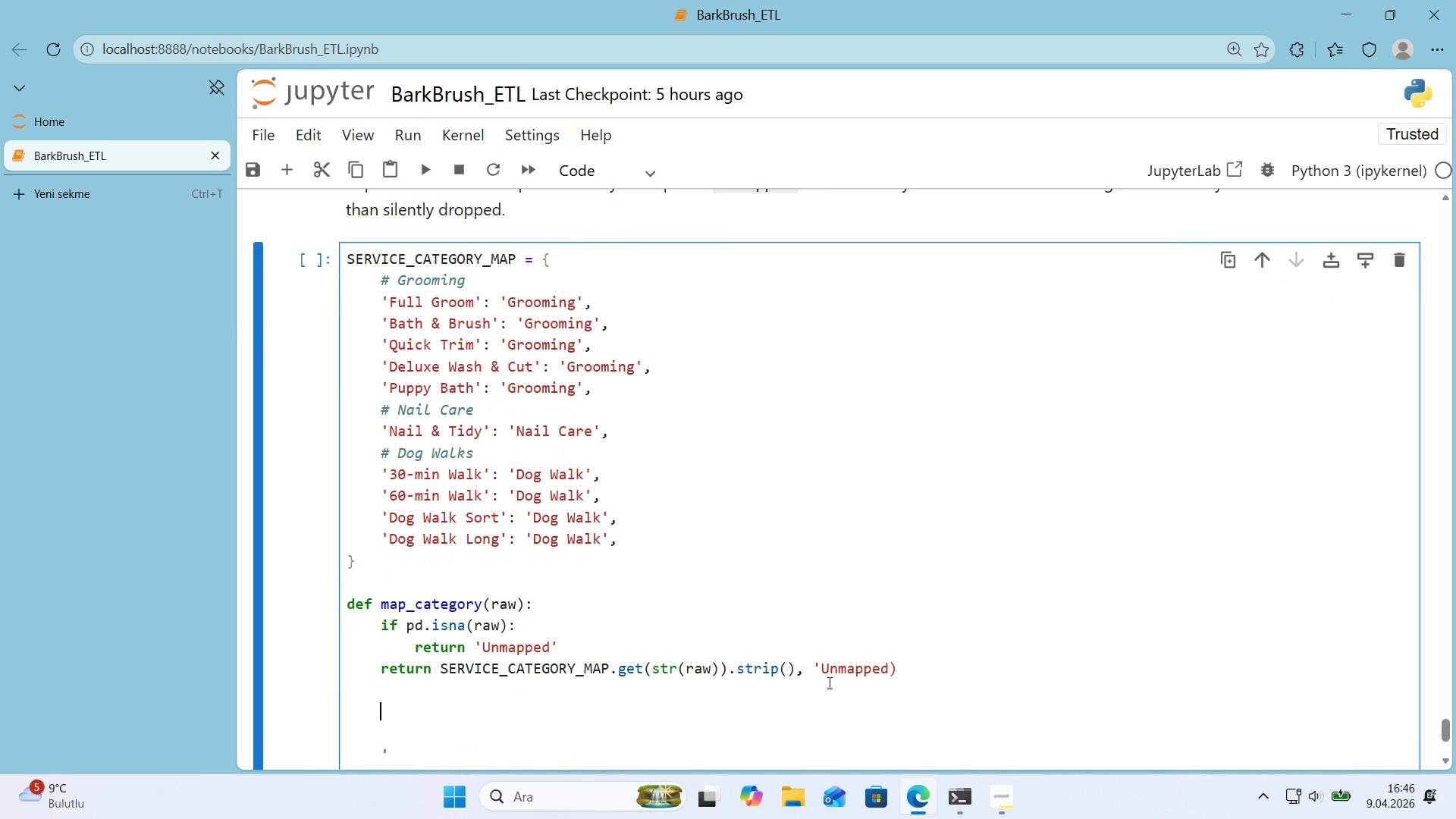 
key(ArrowDown)
 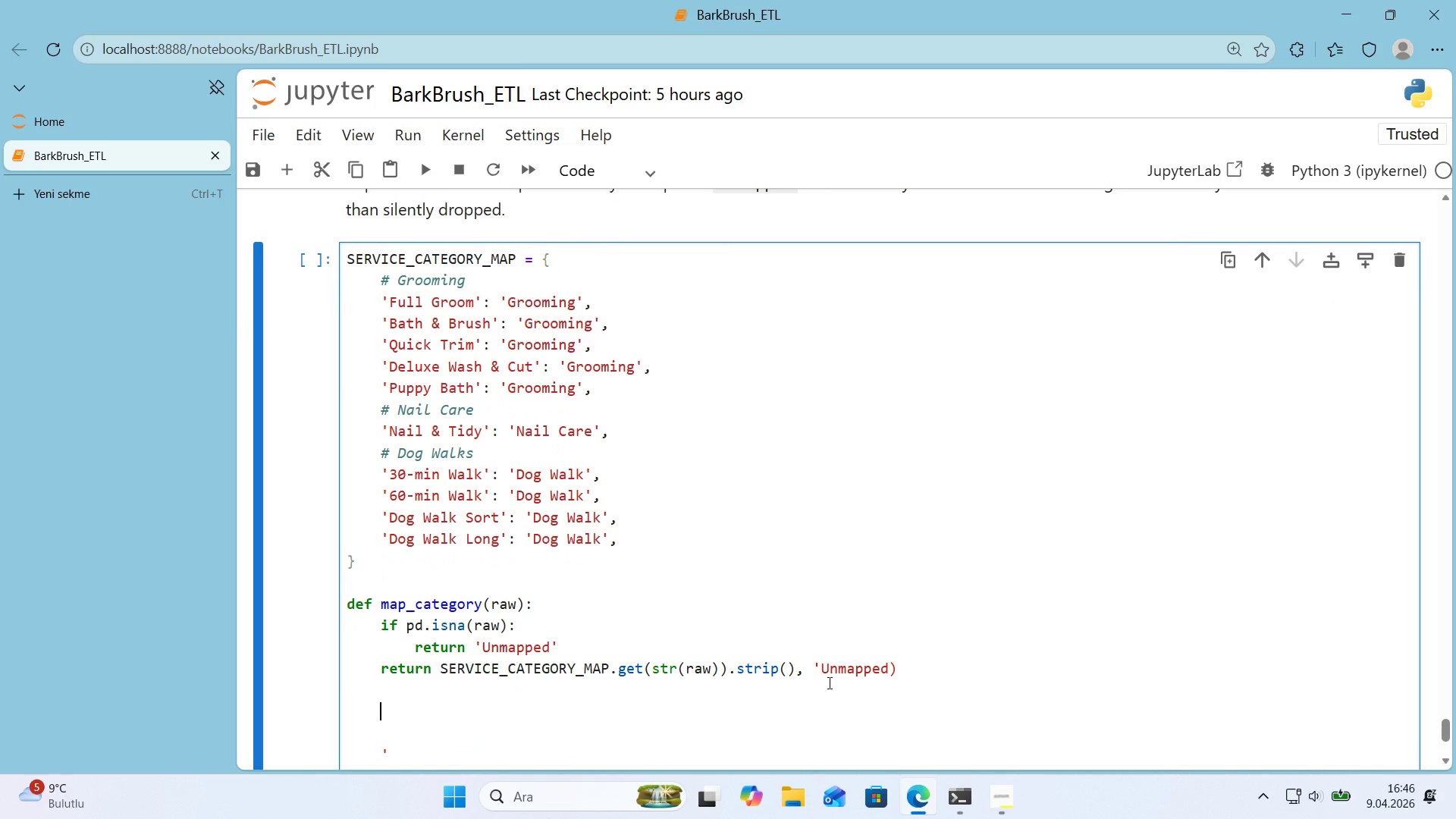 
key(ArrowUp)
 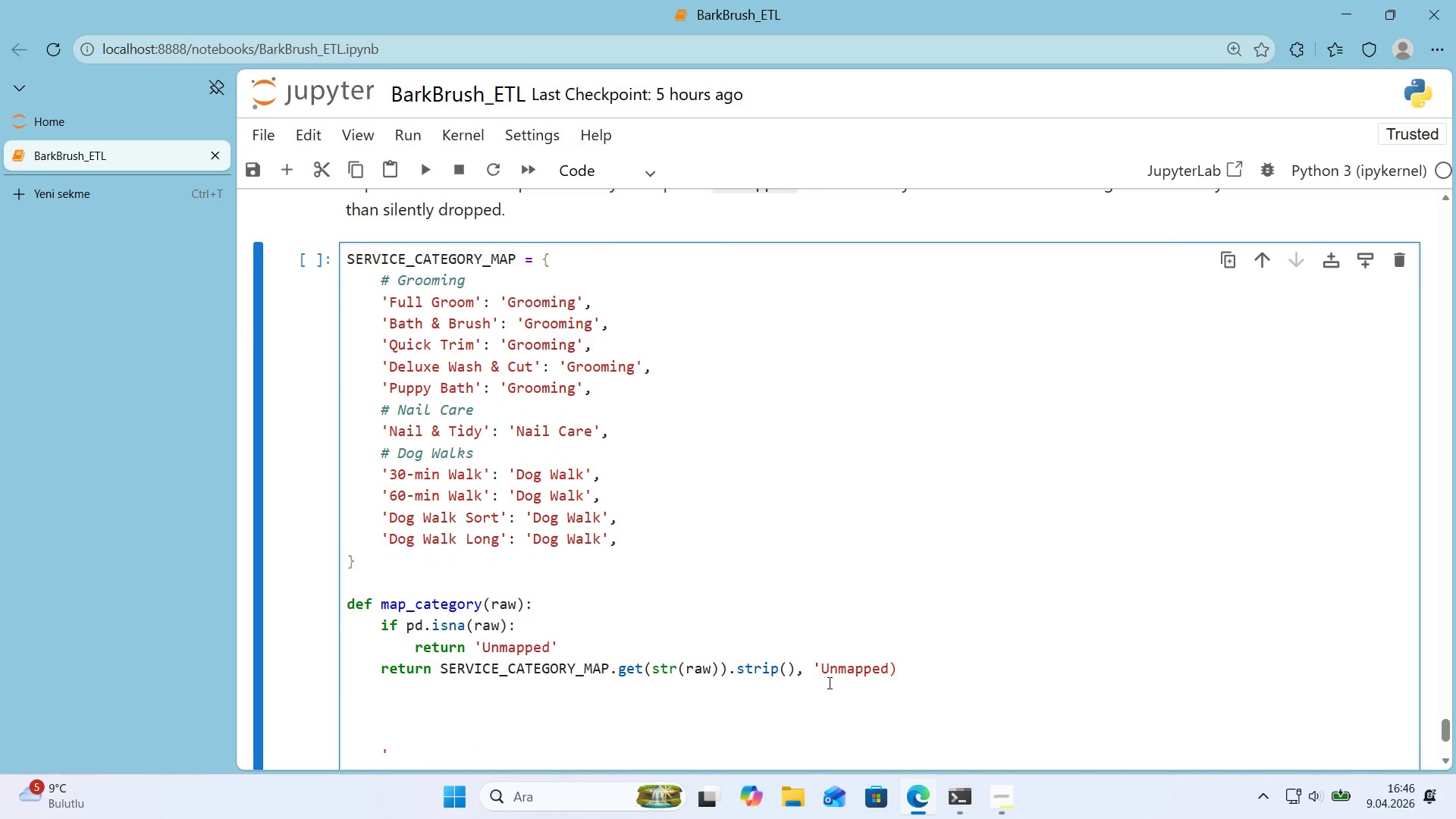 
key(Enter)
 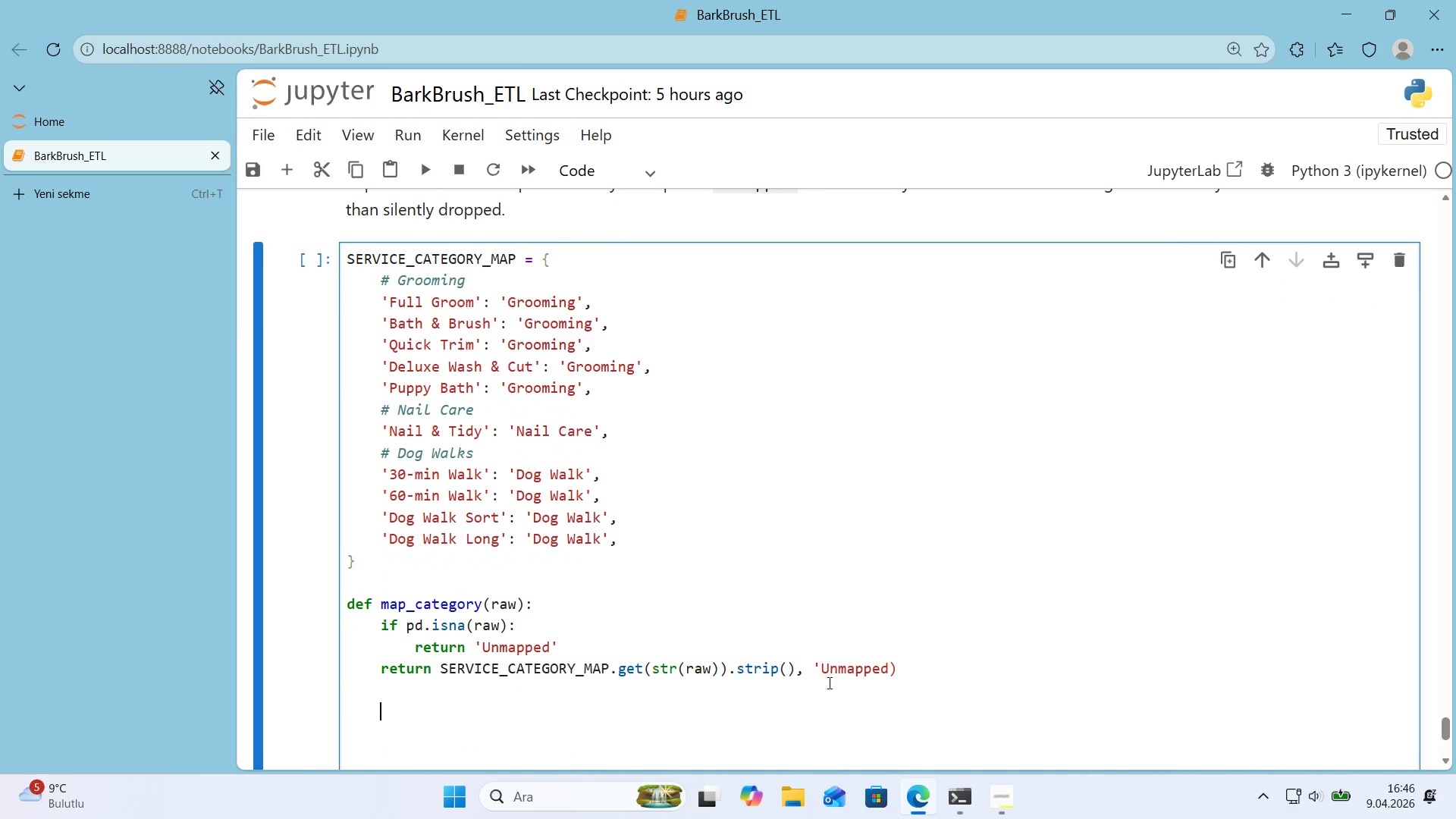 
key(Backspace)
type(def)
key(Backspace)
key(Backspace)
key(Backspace)
type(df_c)
key(Backspace)
type(a_clean)
 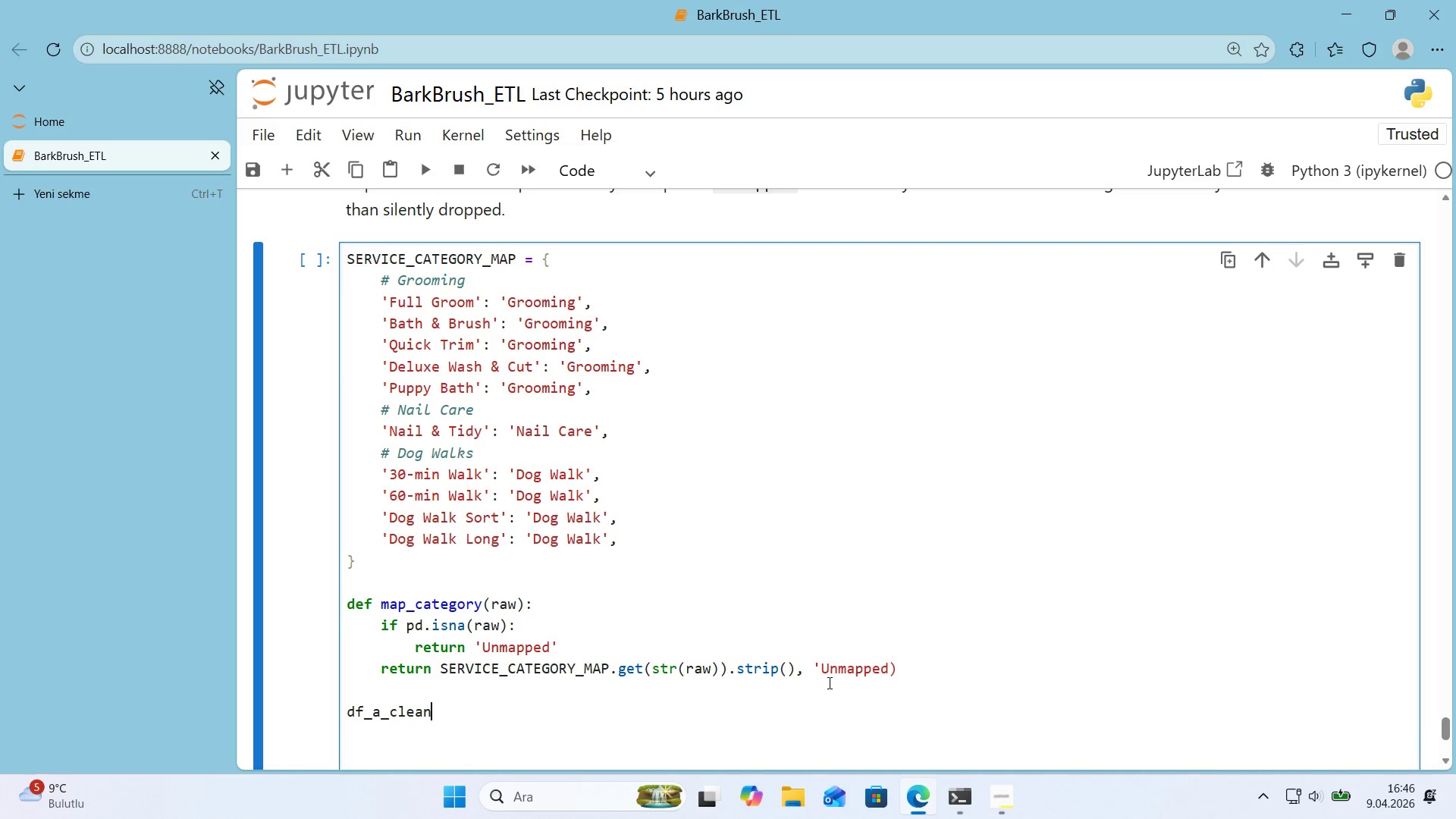 
key(Alt+Control+8)
 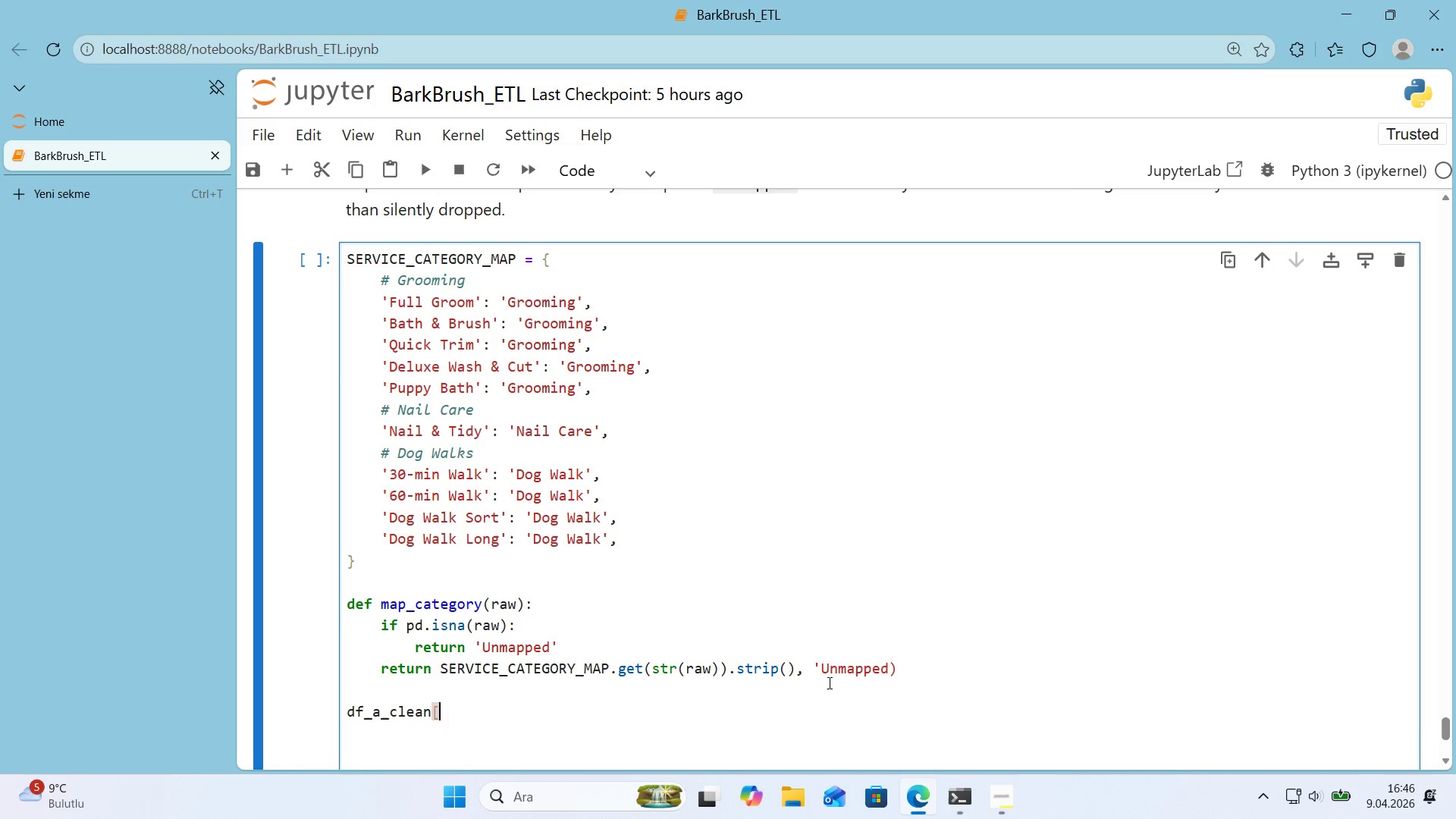 
key(Alt+Control+9)
 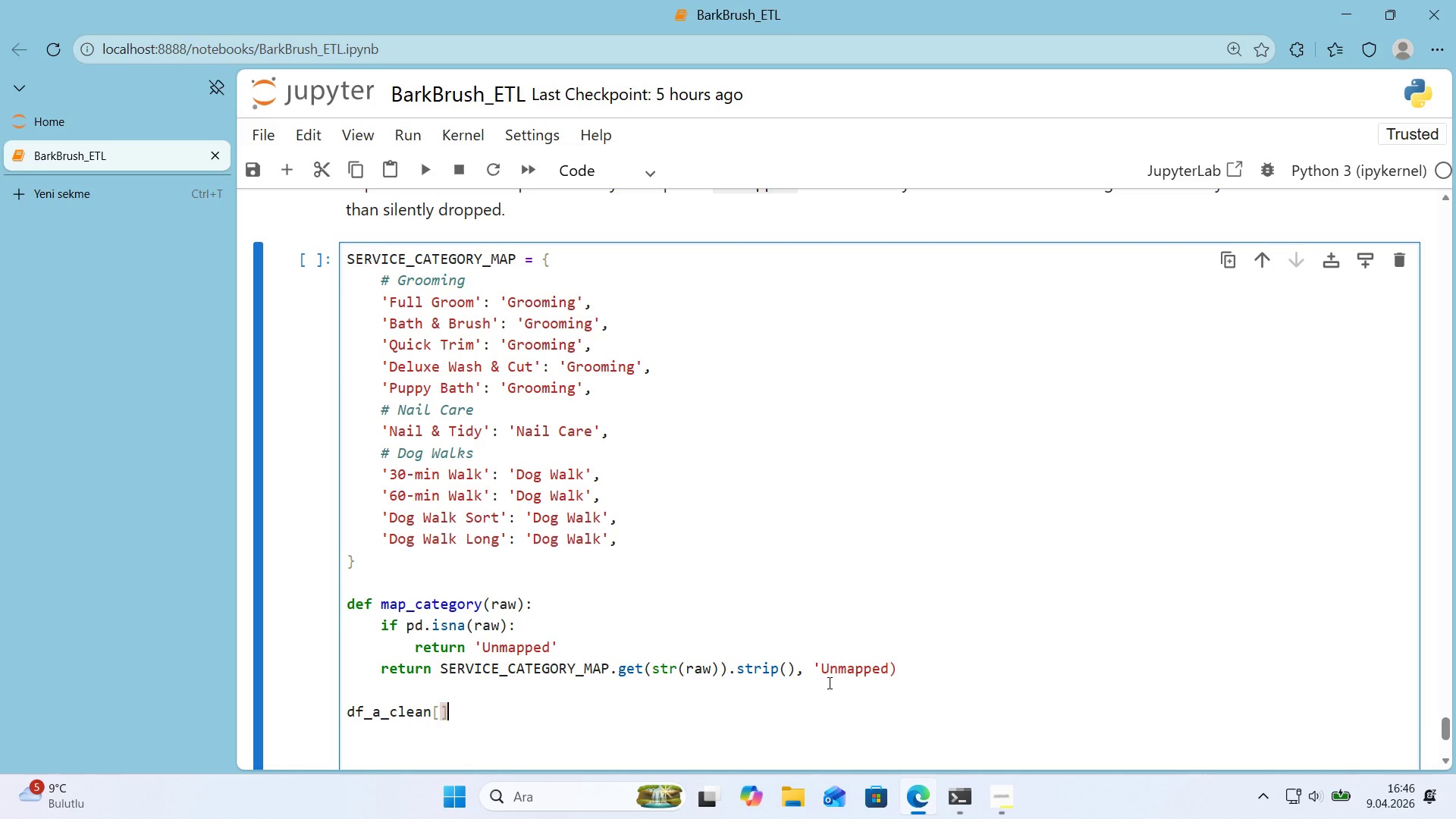 
key(ArrowLeft)
 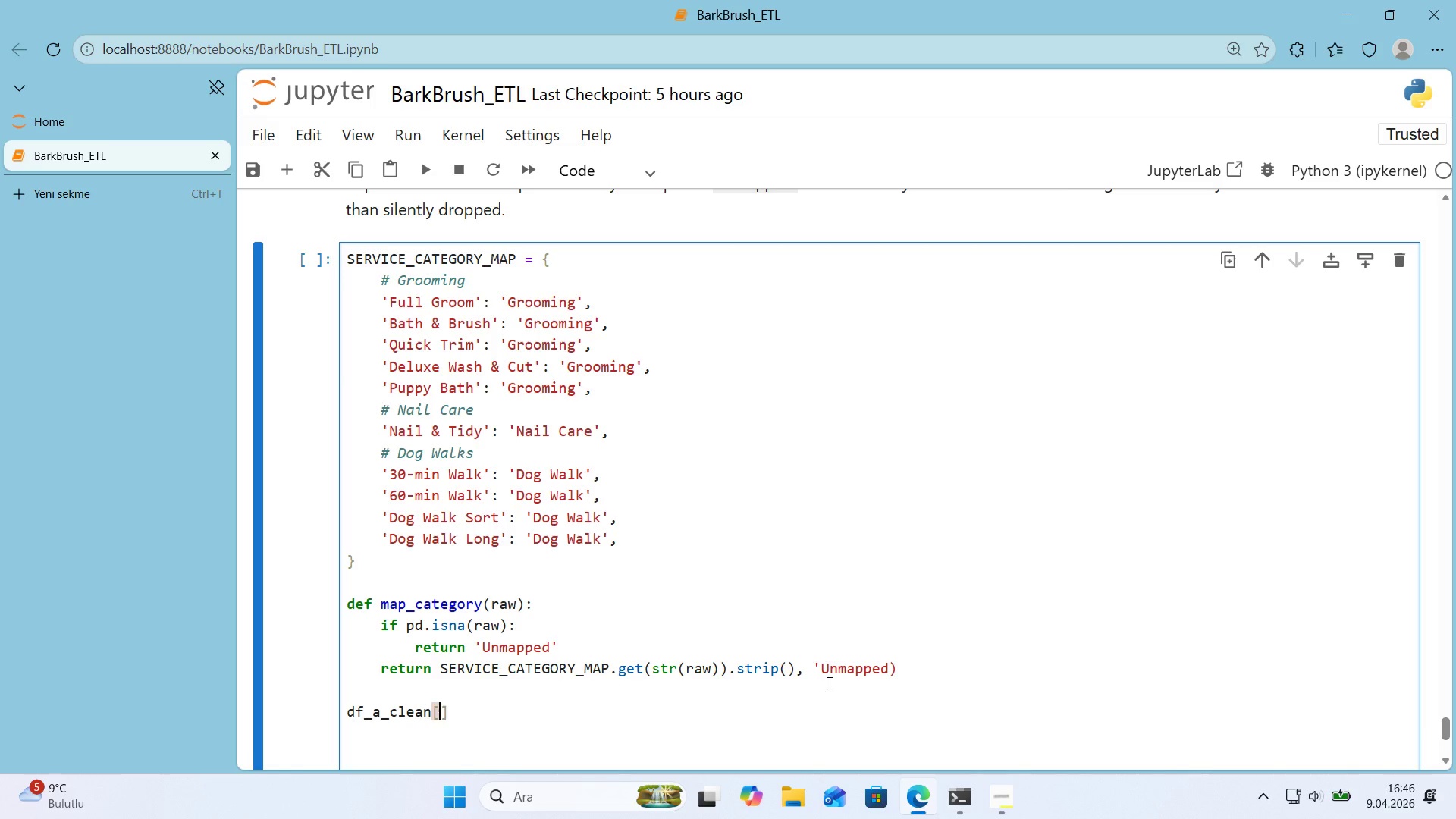 
type(@@)
 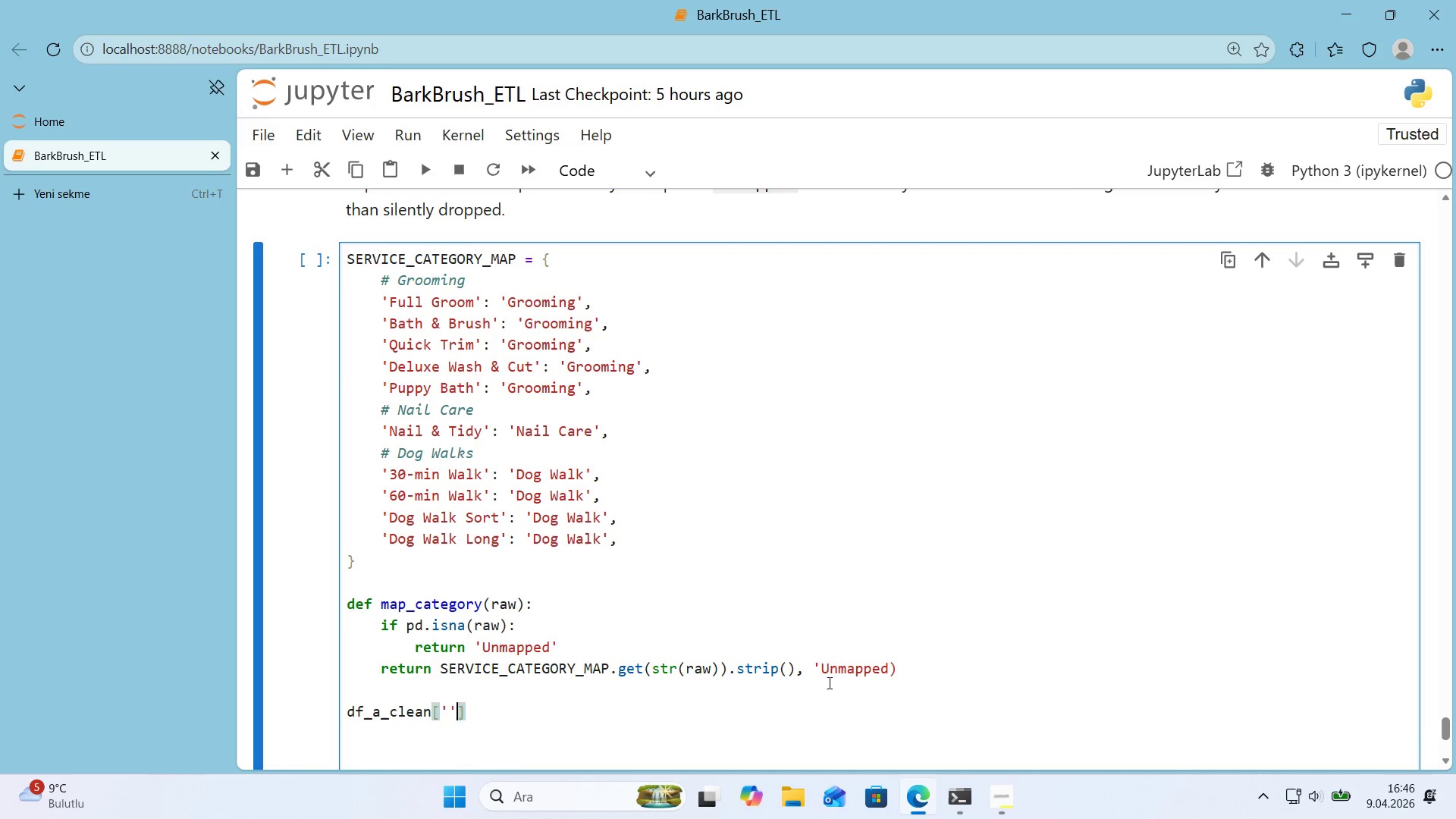 
key(ArrowLeft)
 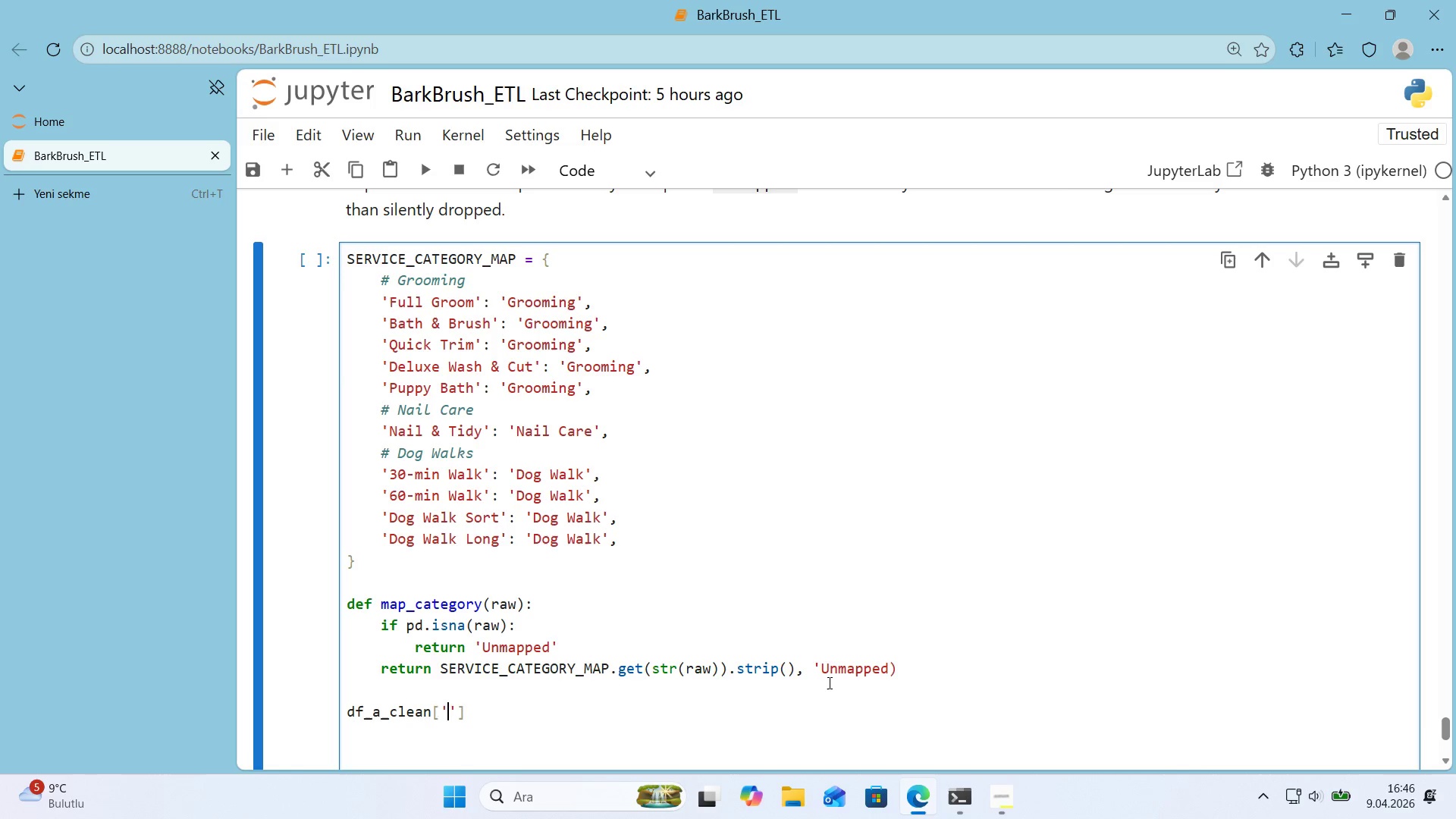 
type(serv'ce_category)
 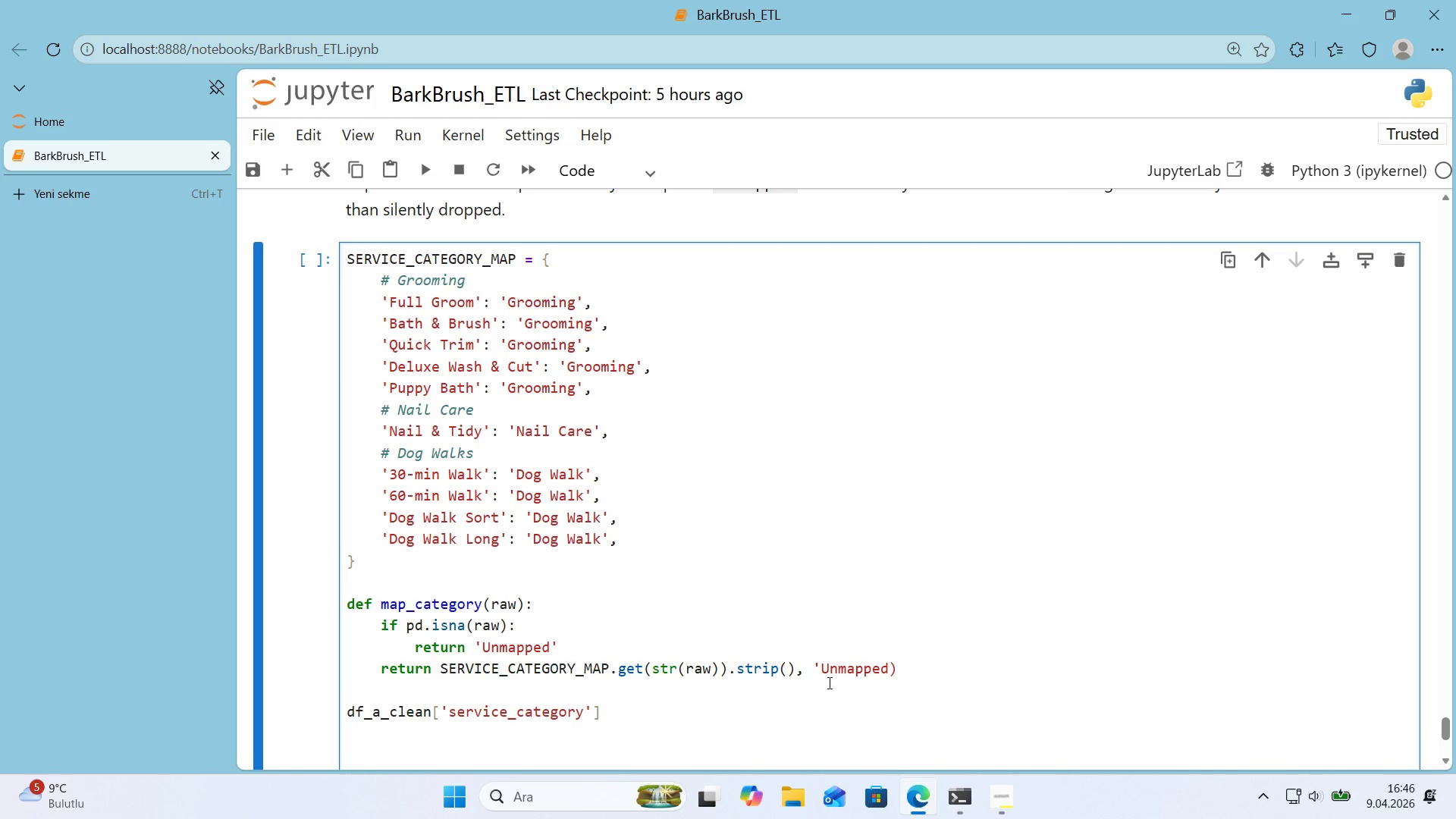 
key(ArrowRight)
 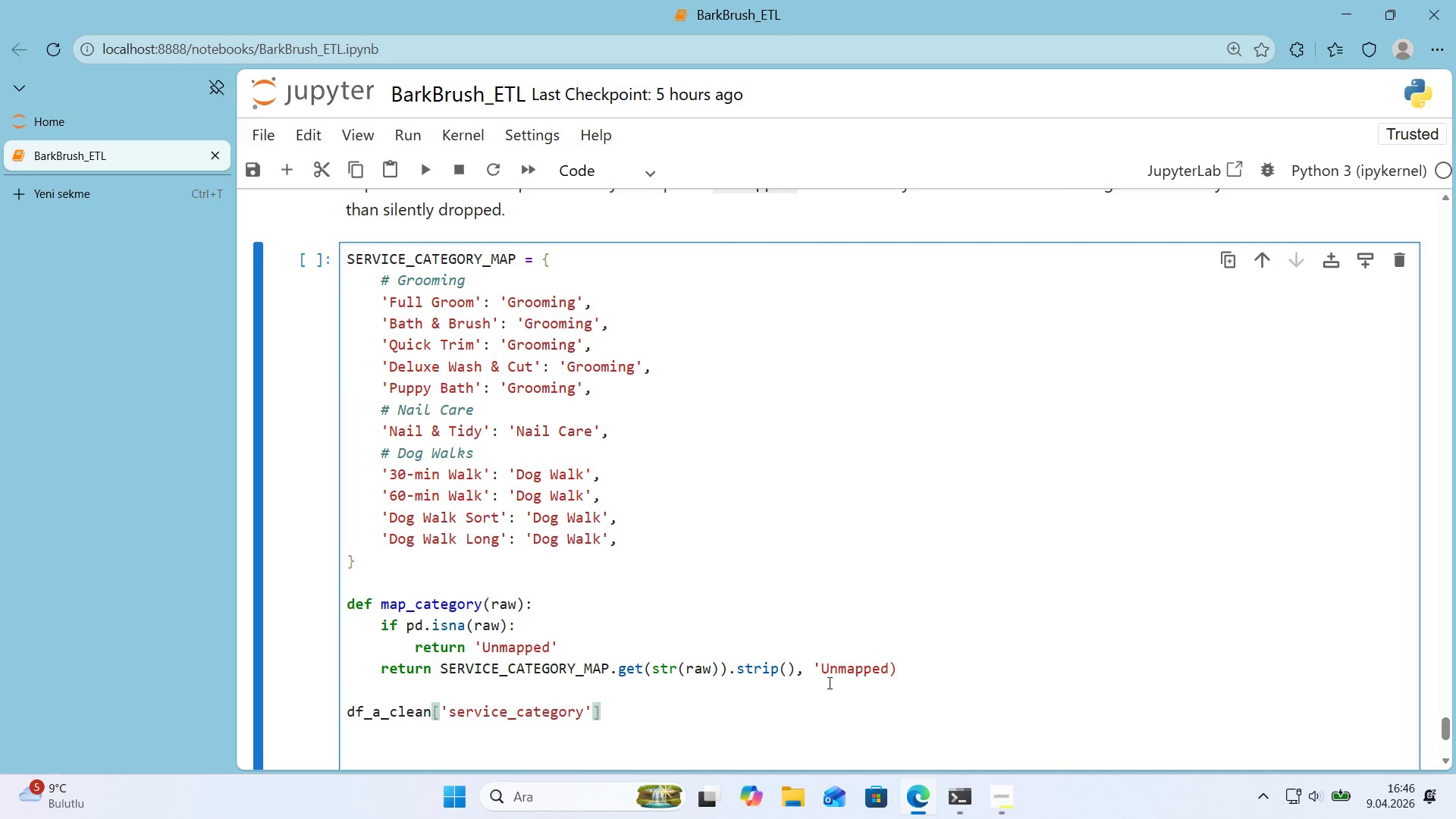 
type( ) df_a_clean)
 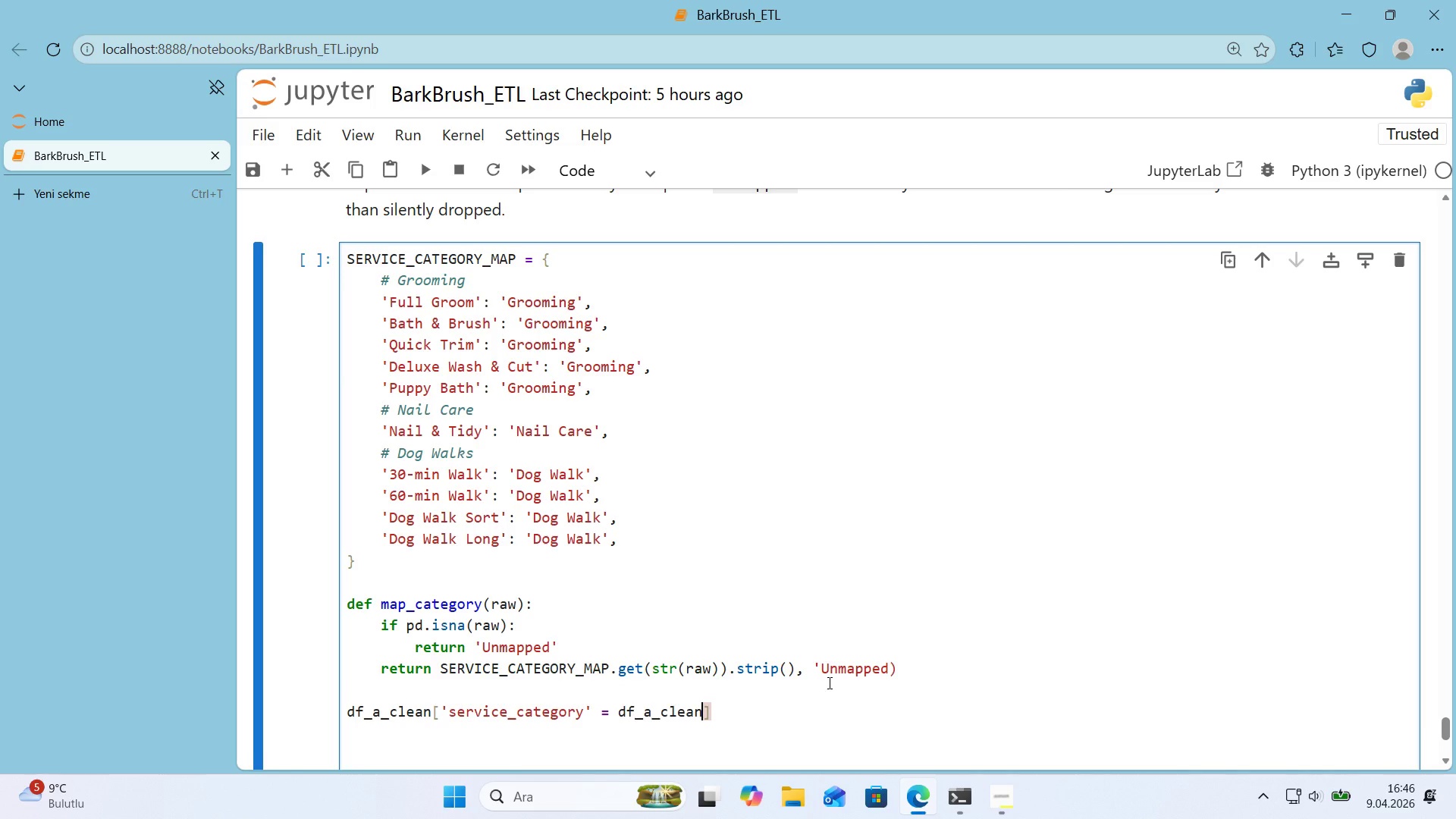 
key(Alt+Control+8)
 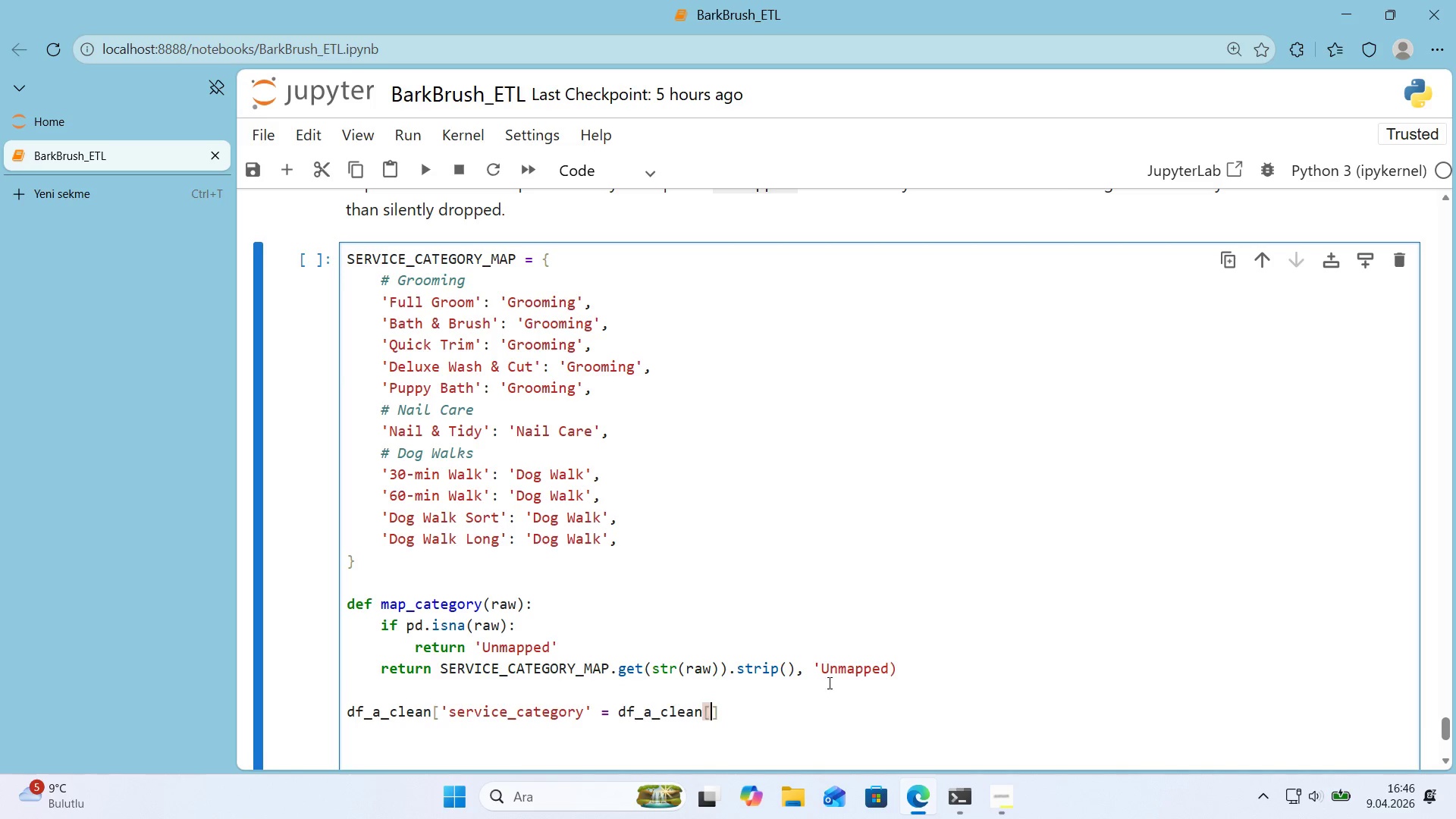 
key(Alt+Control+9)
 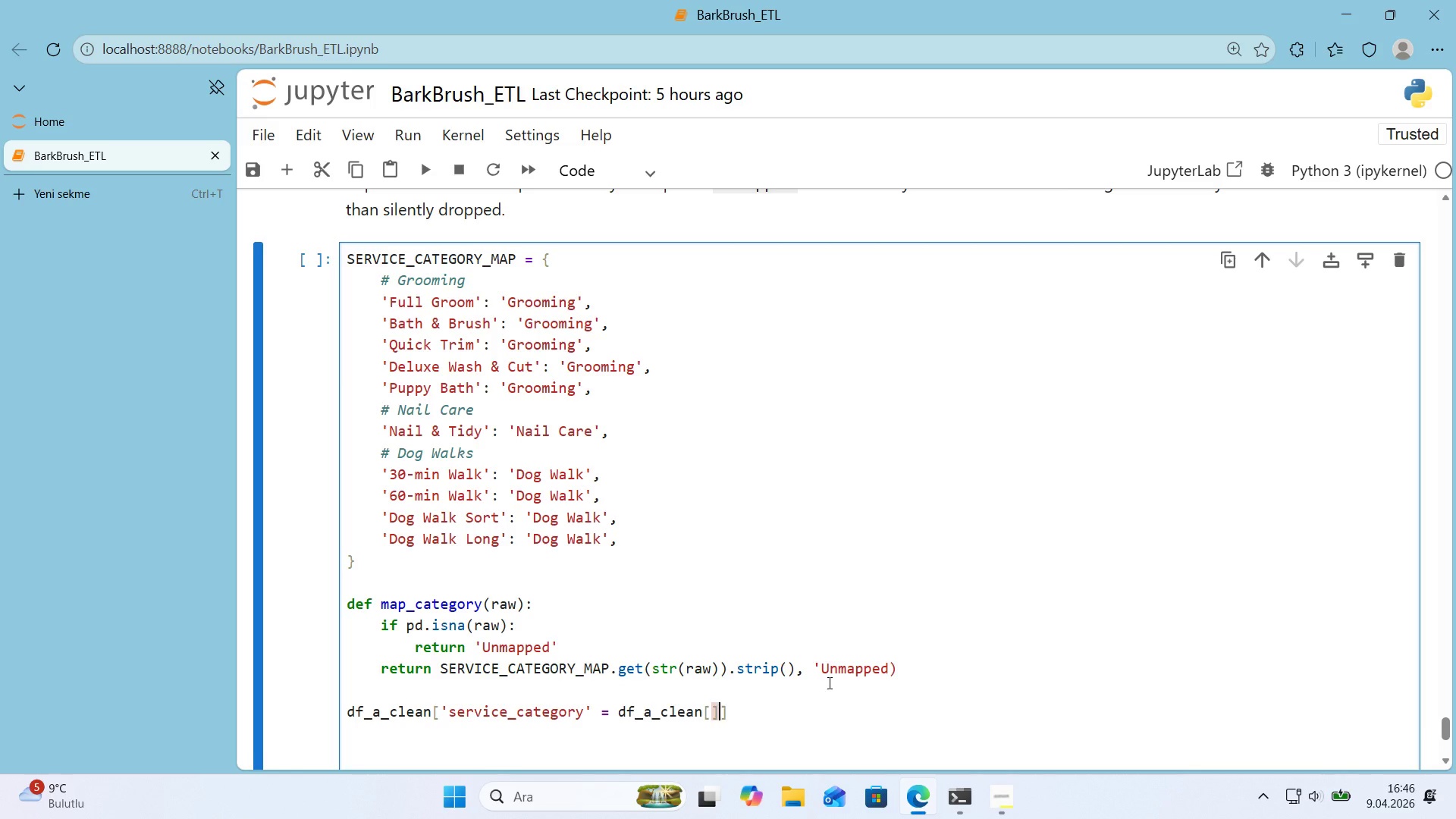 
key(ArrowLeft)
 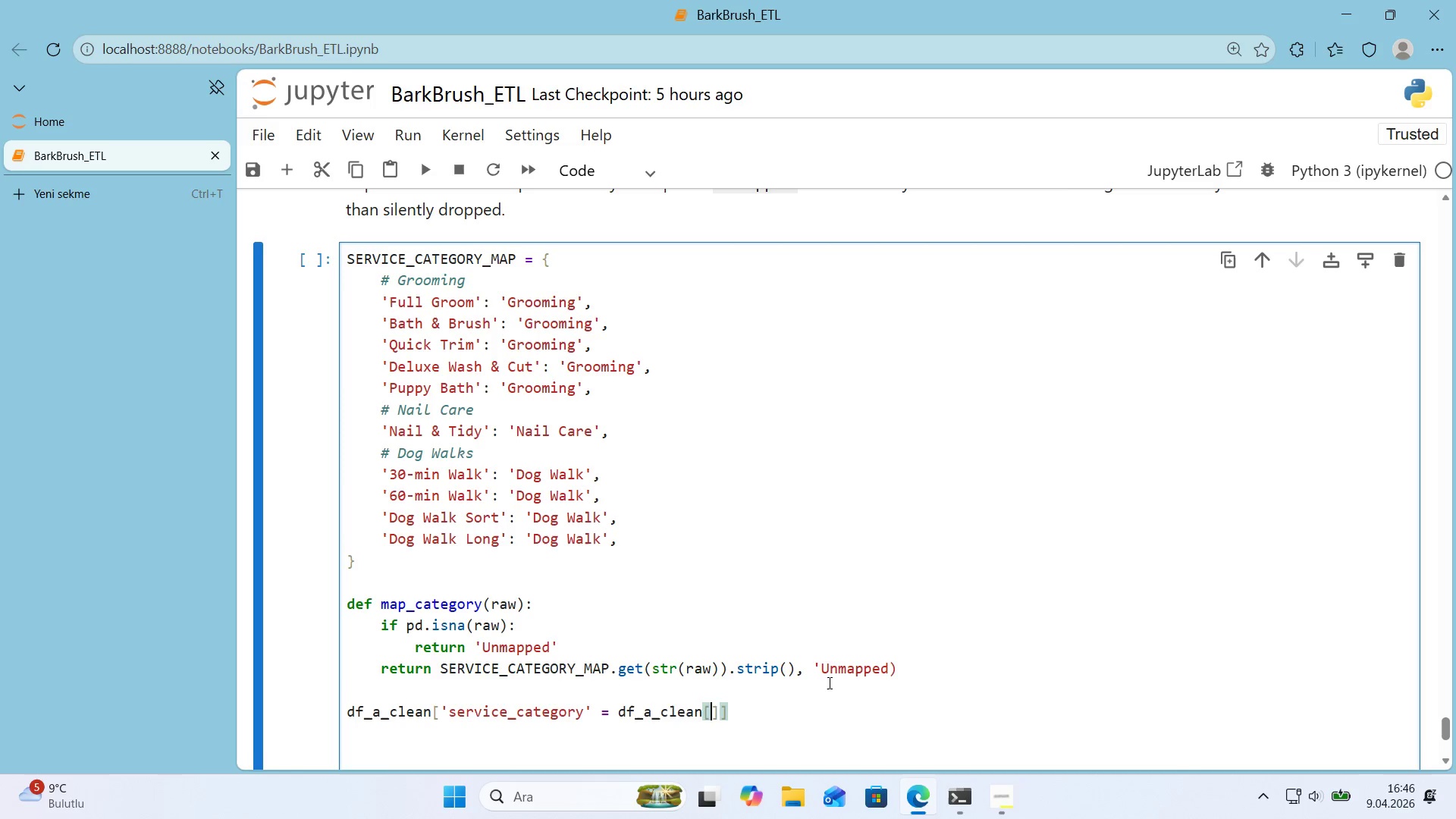 
type(@@)
 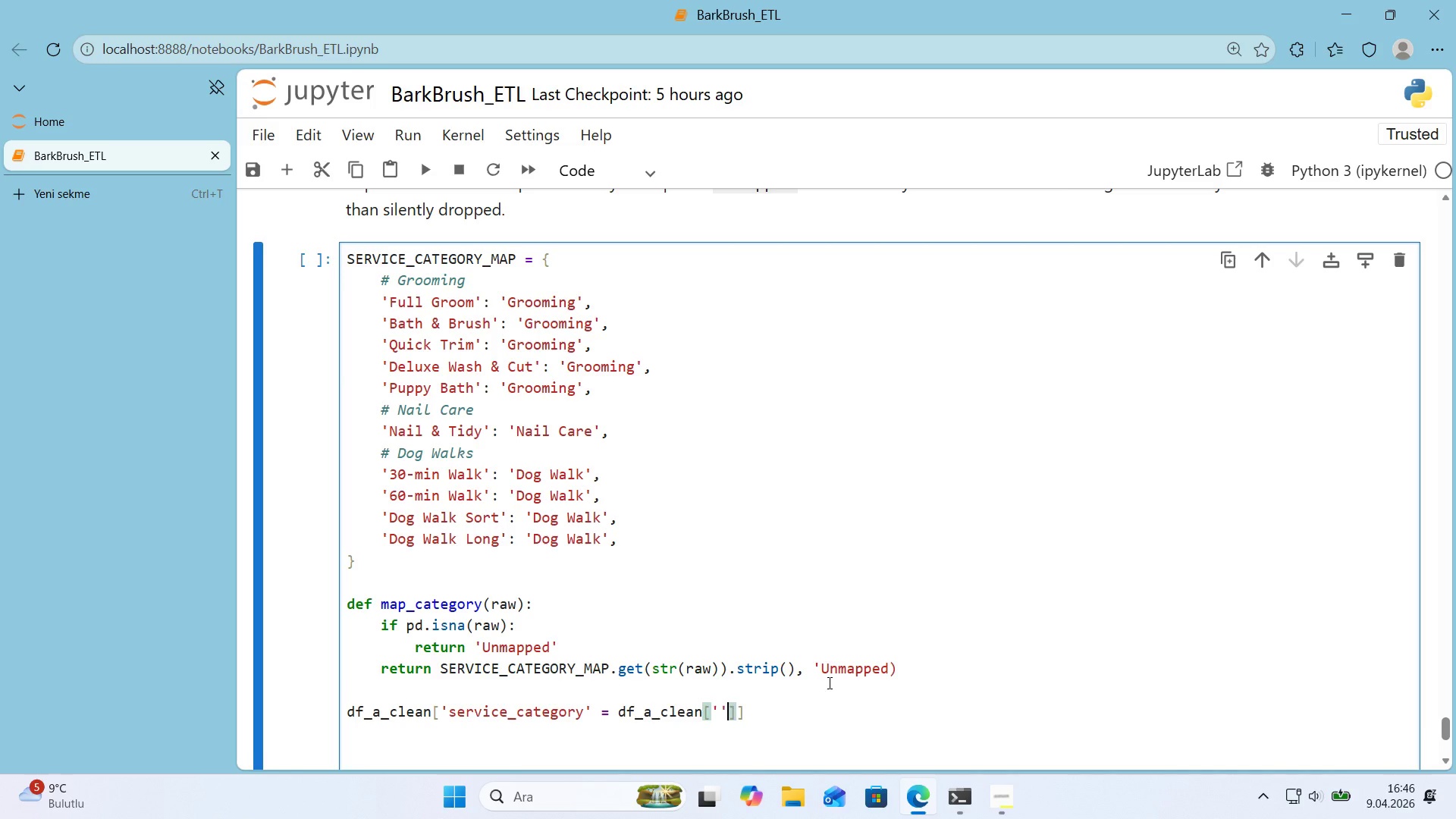 
key(ArrowLeft)
 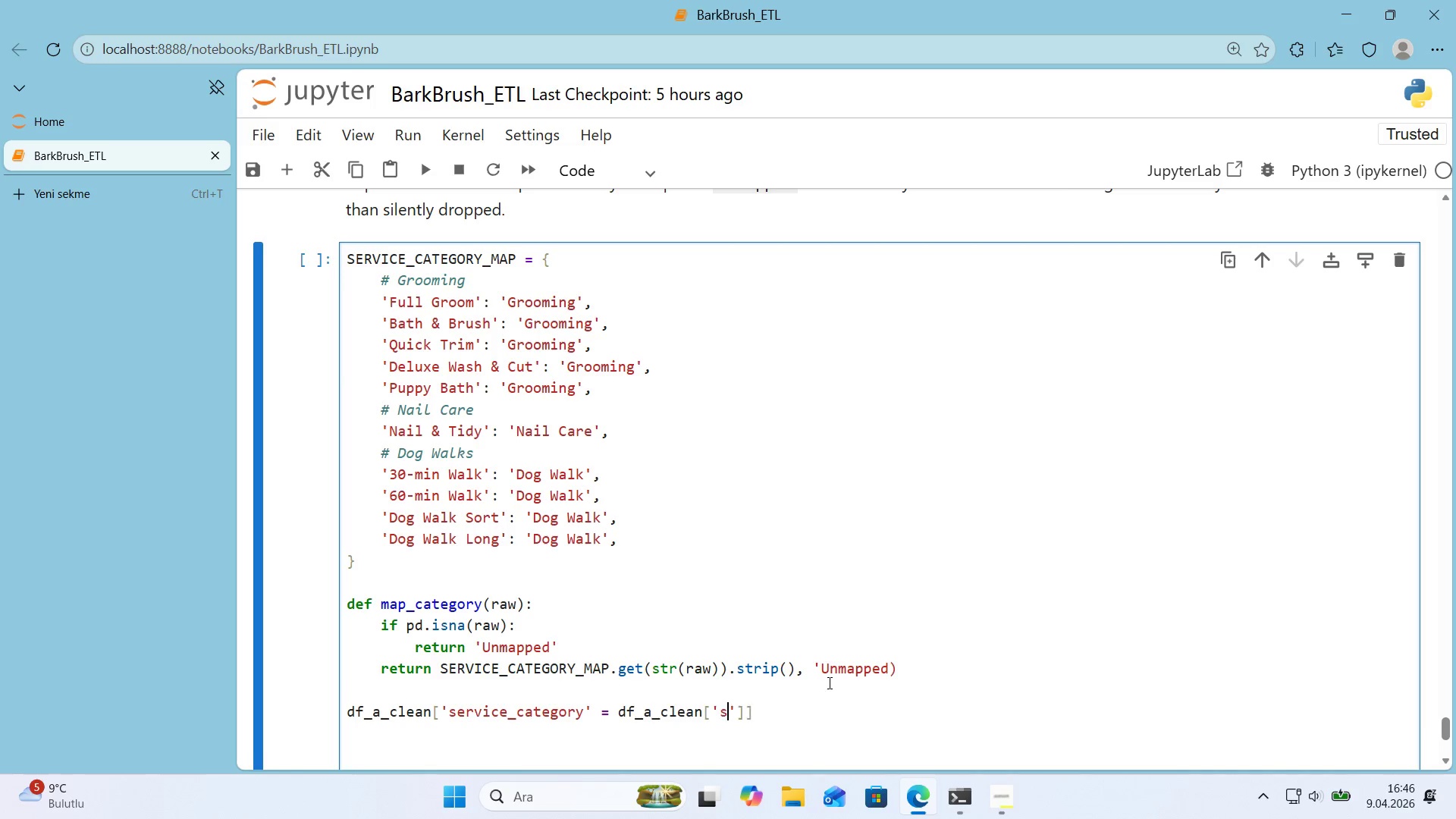 
type(serv'ce_Raw)
 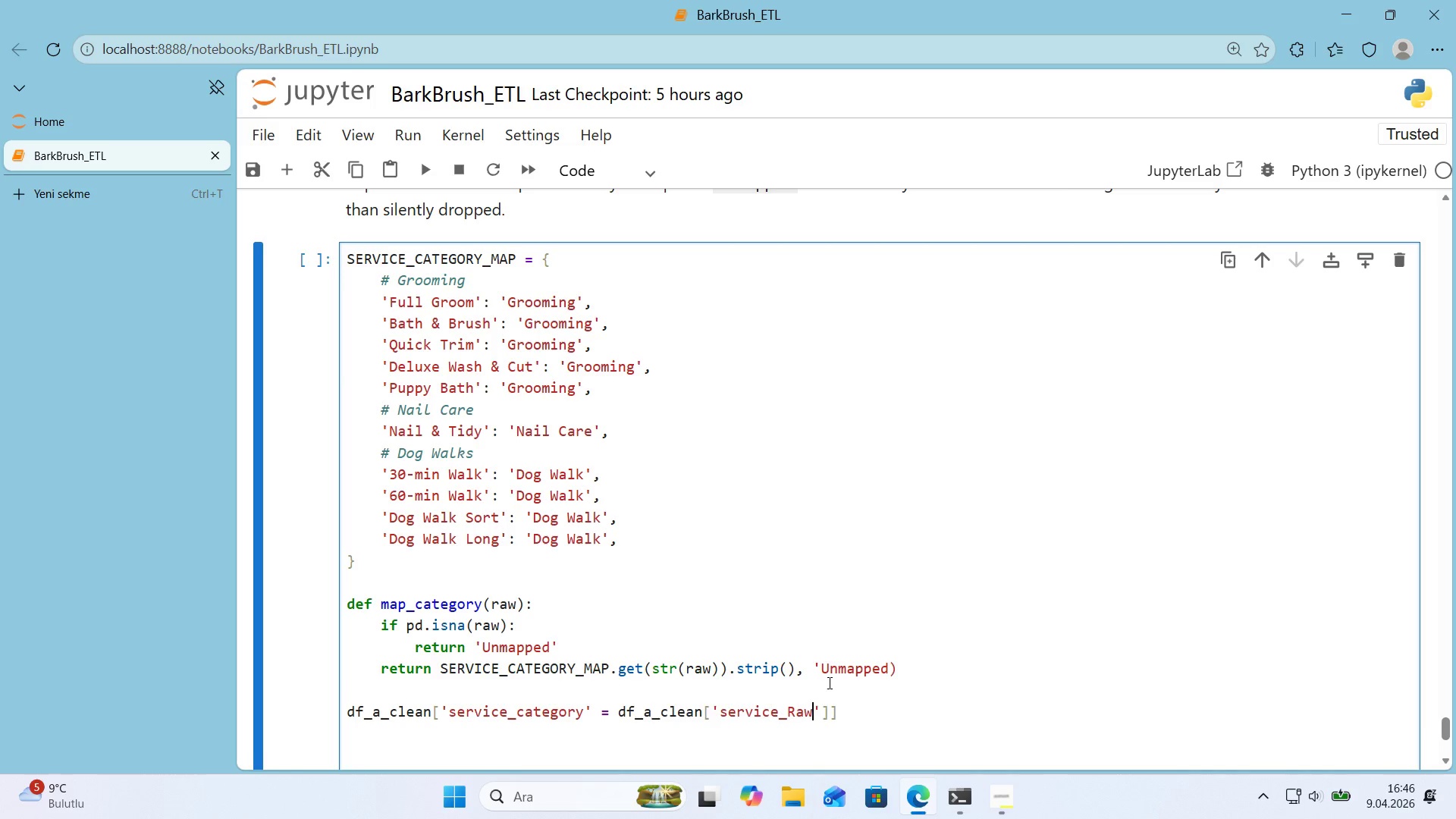 
 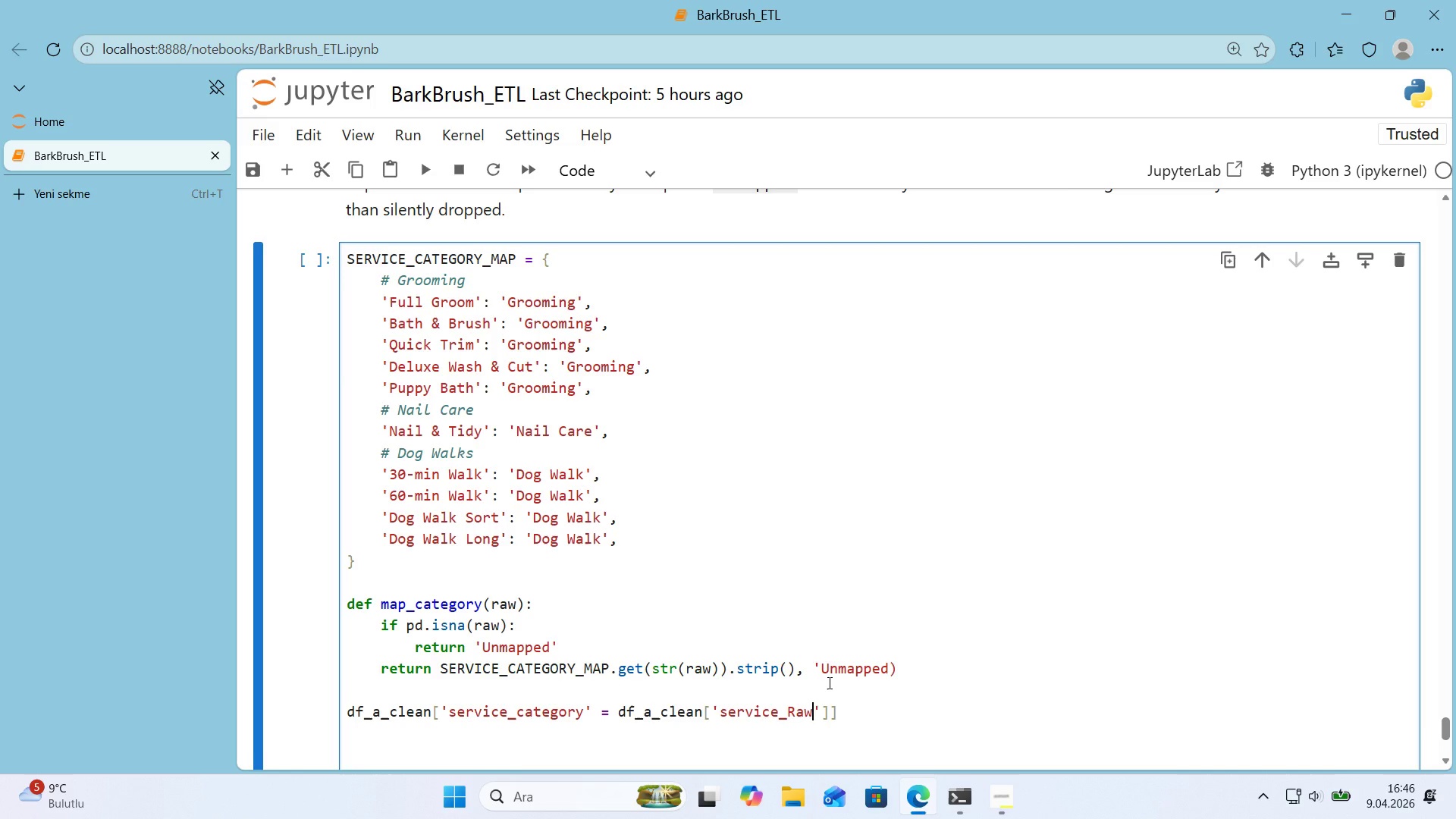 
key(ArrowRight)
 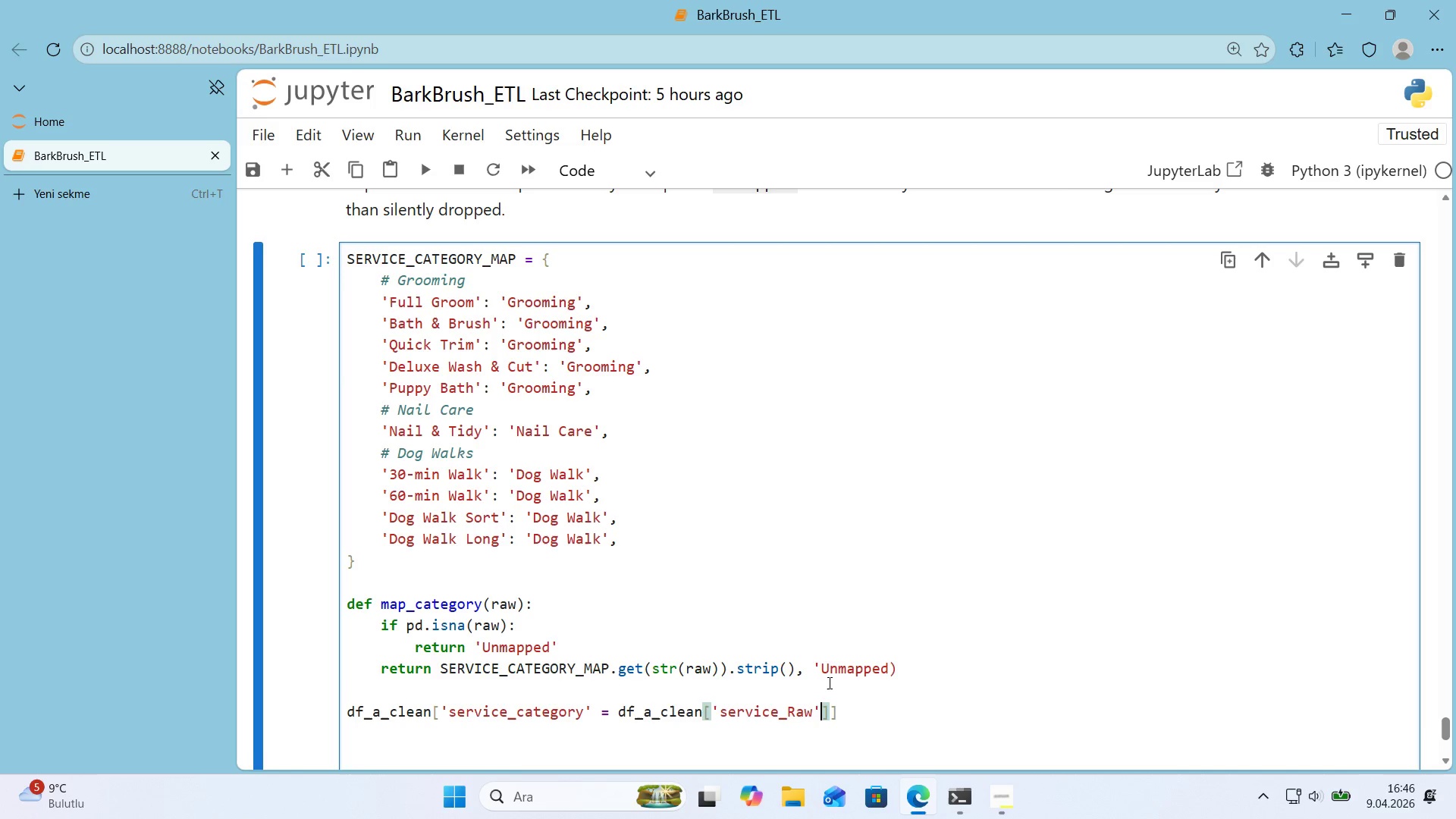 
key(ArrowRight)
 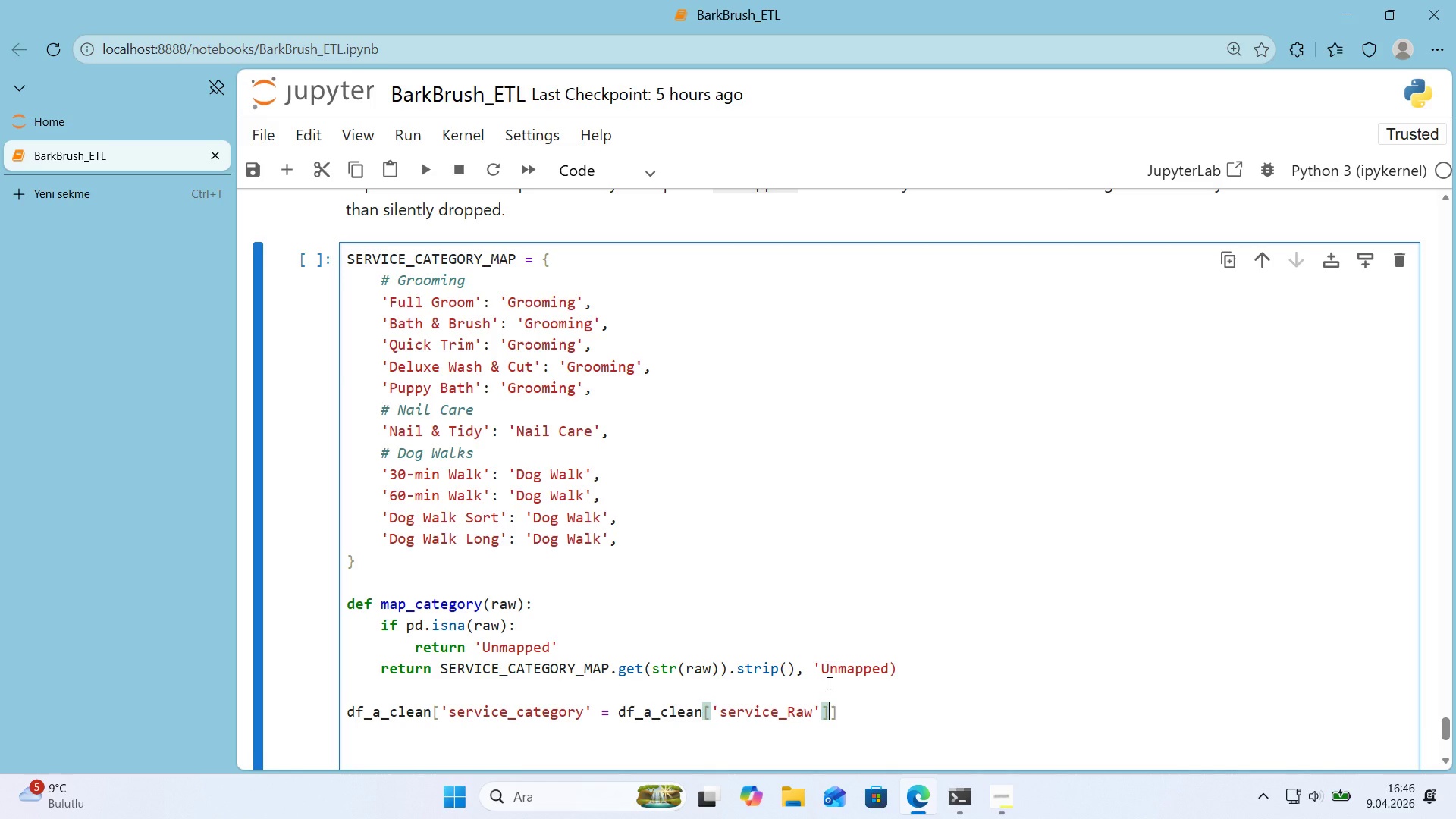 
type(.apply*()
 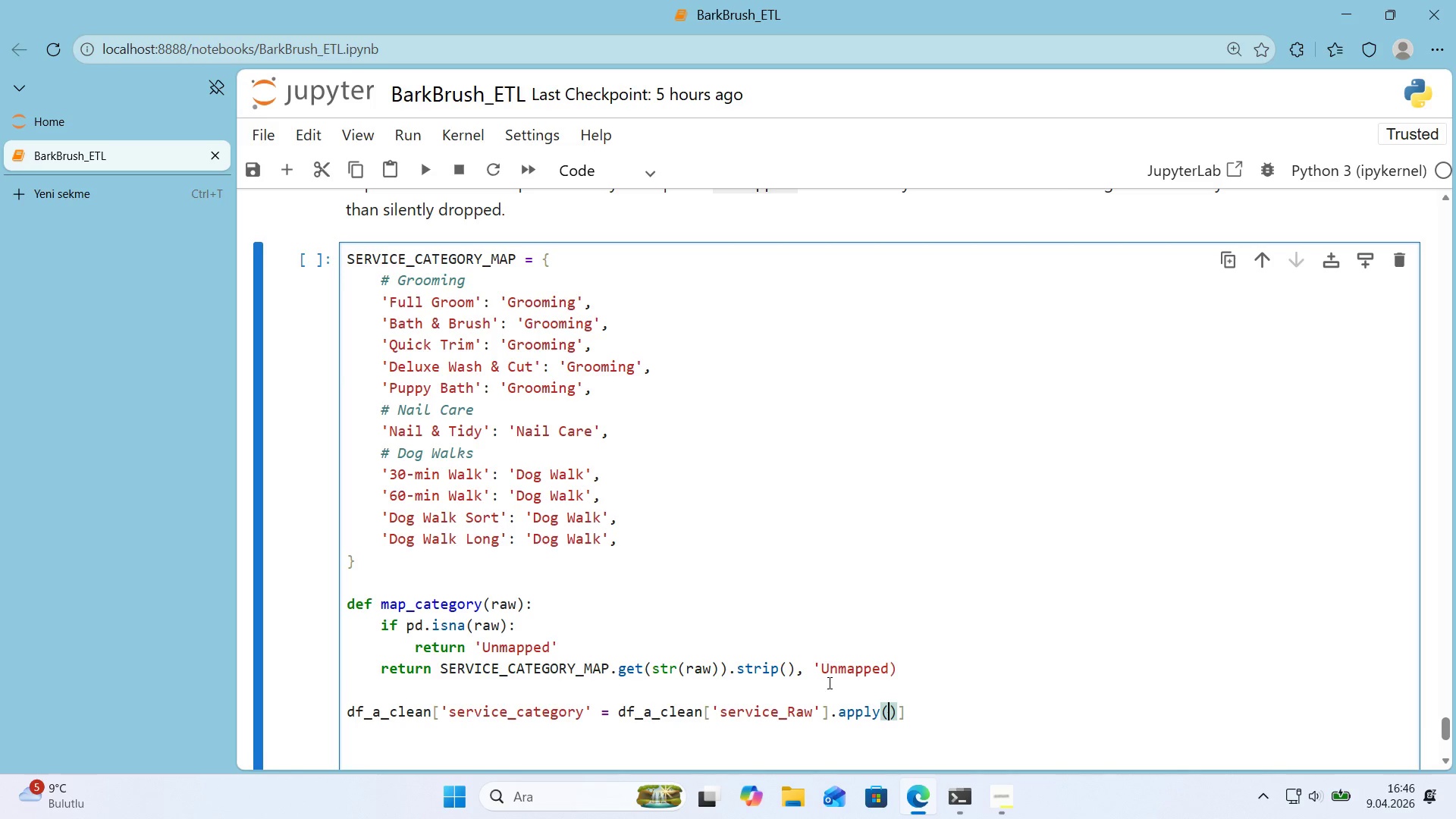 
 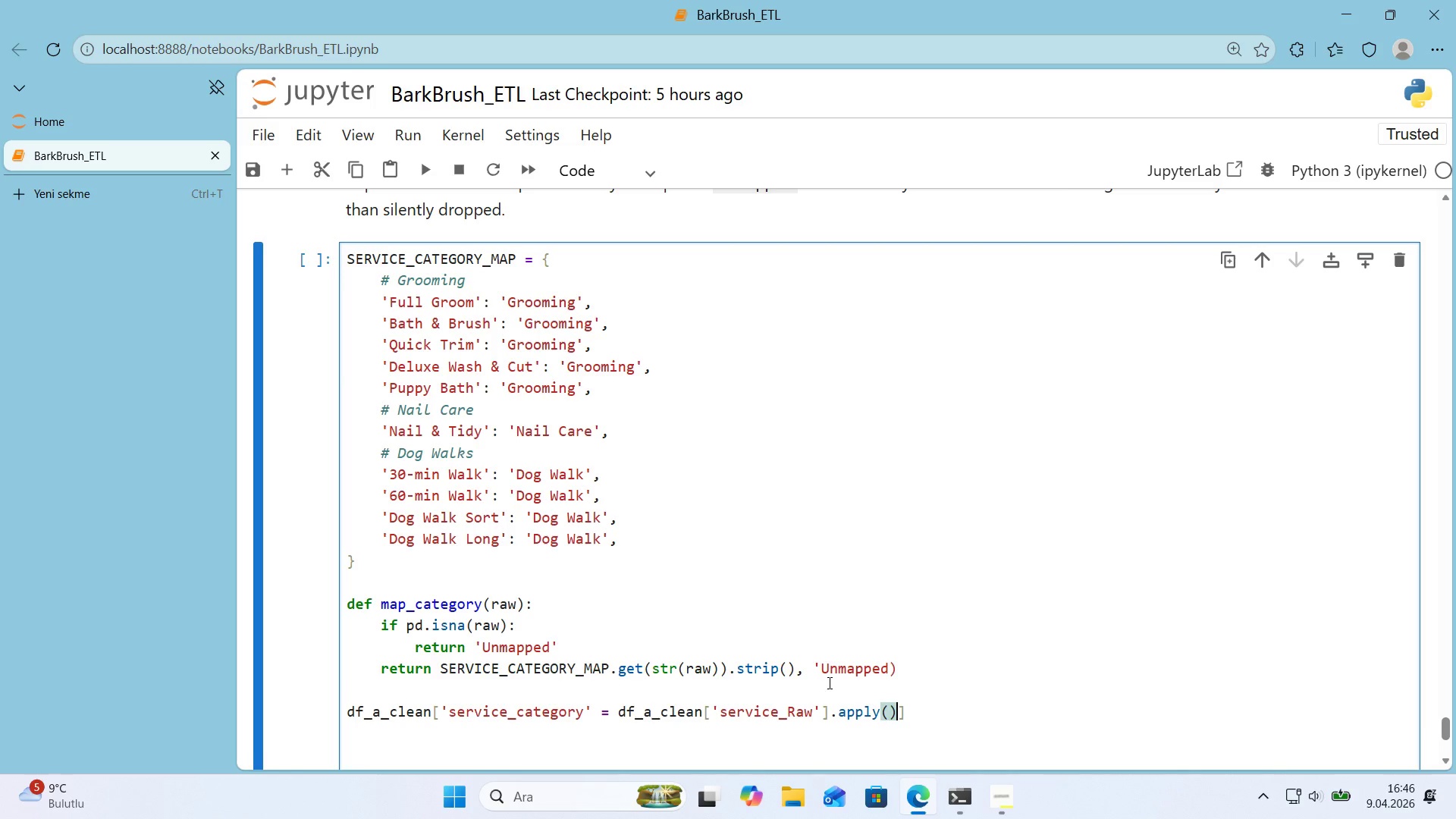 
key(ArrowLeft)
 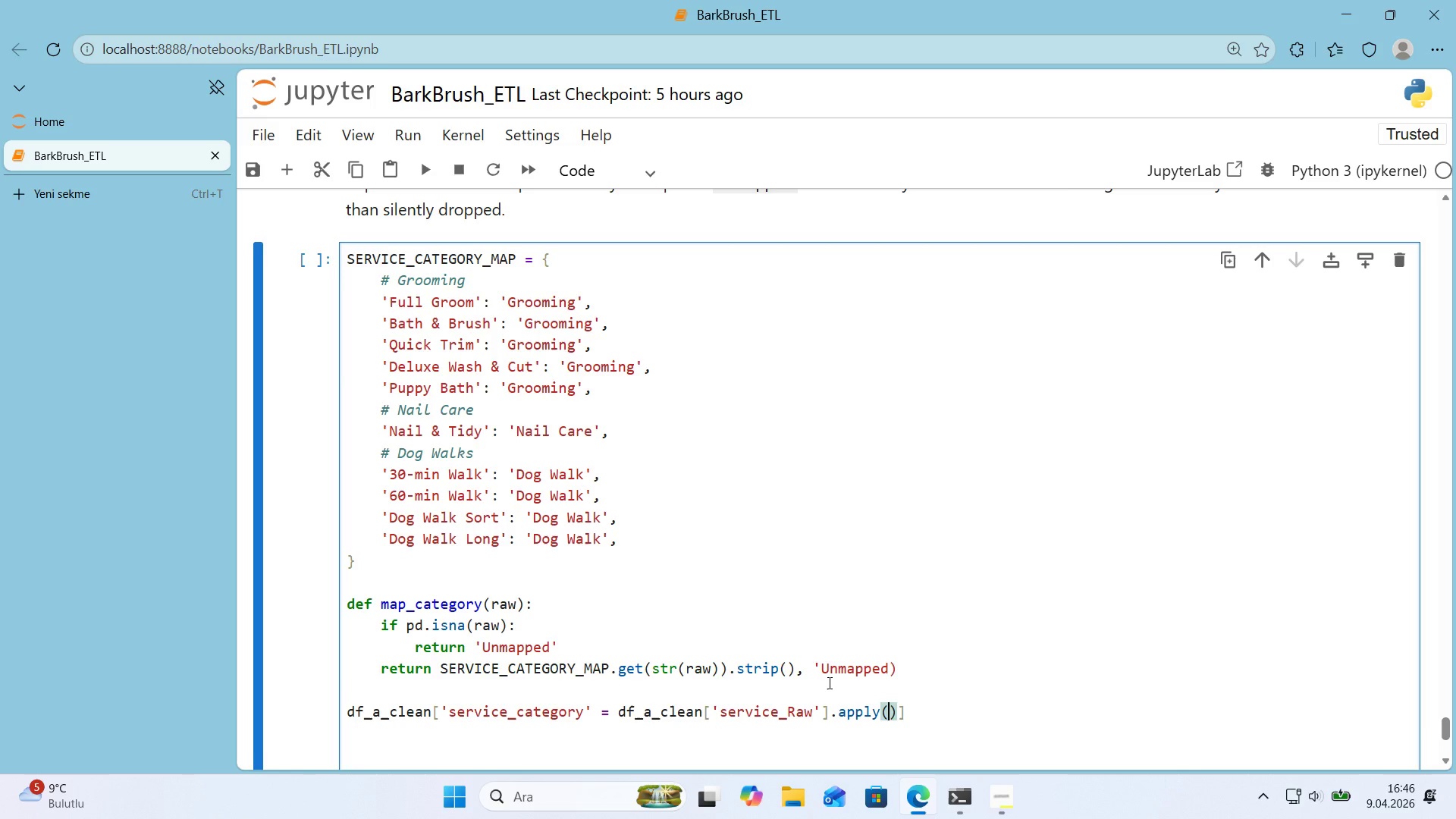 
type(map_category)
 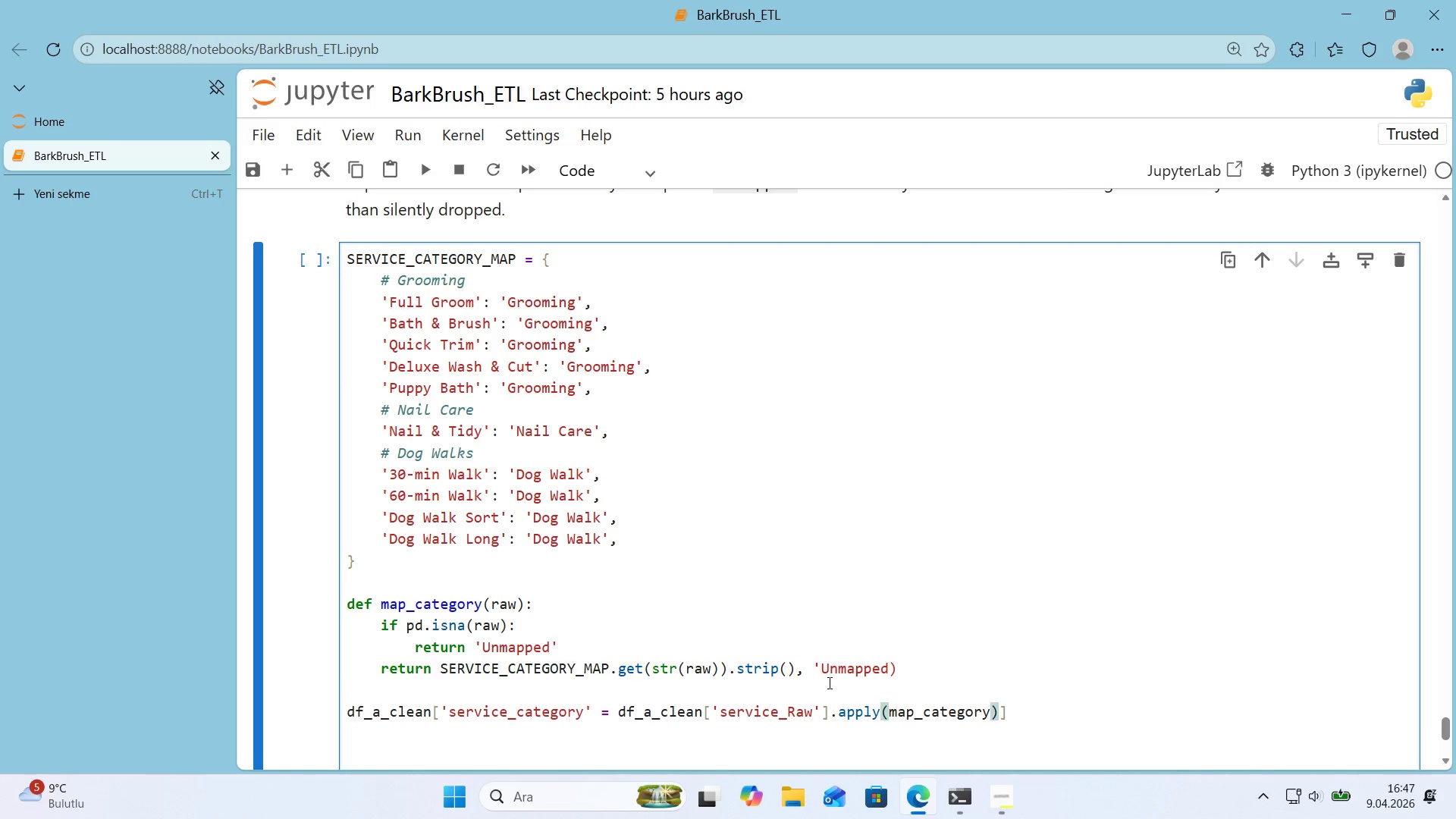 
key(ArrowRight)
 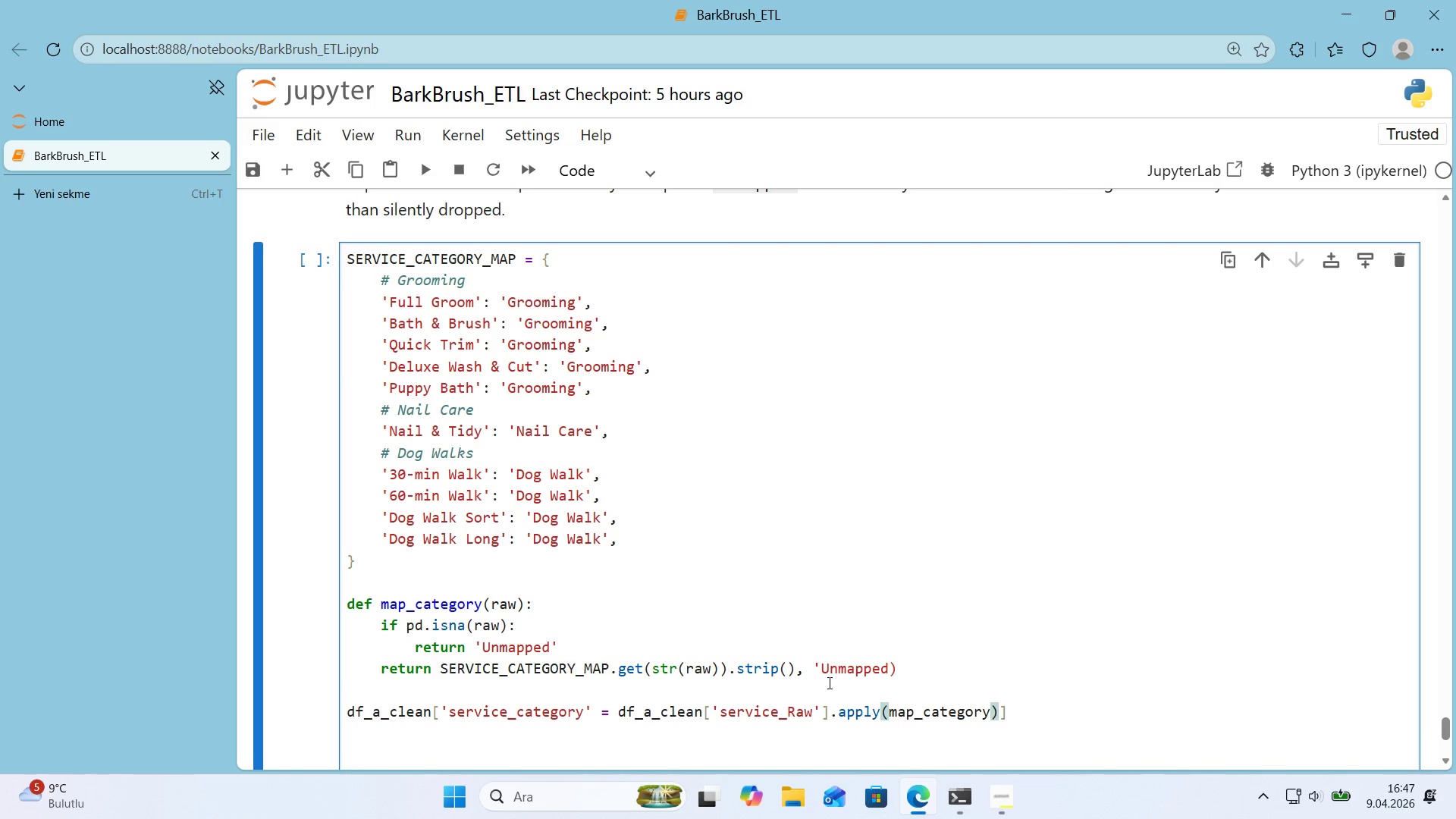 
key(Enter)
 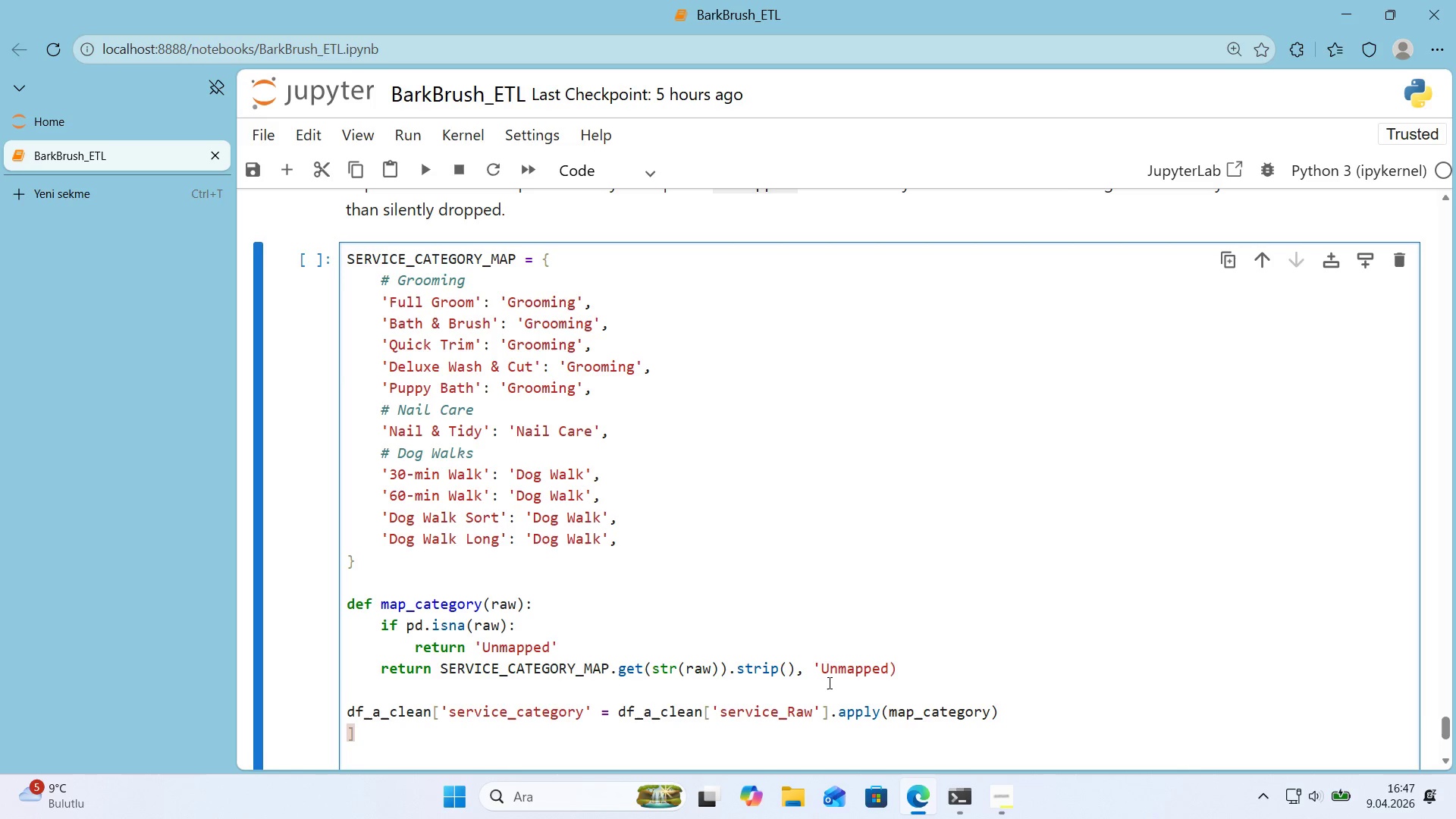 
type(df_b_clean)
 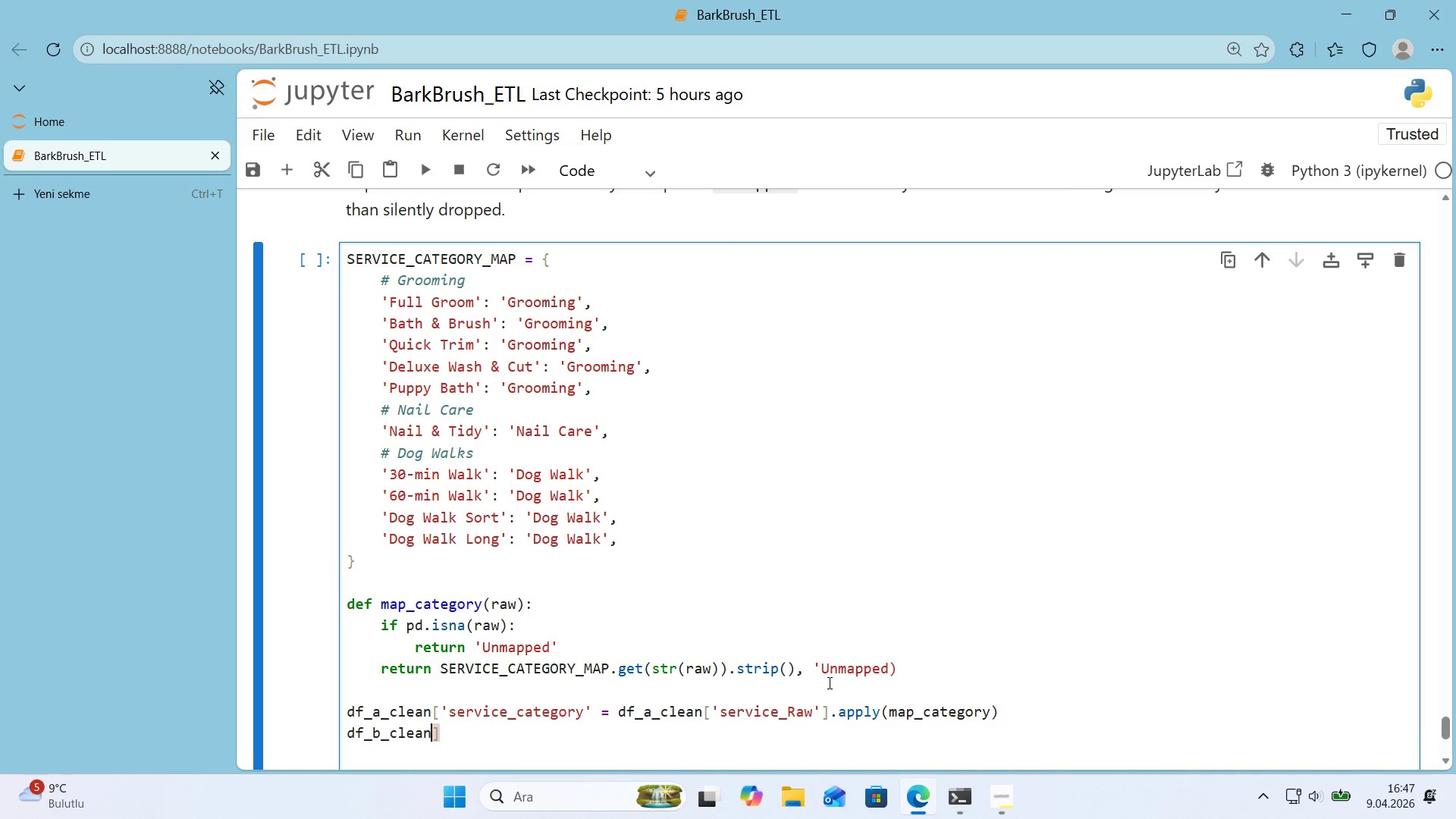 
key(Alt+Control+8)
 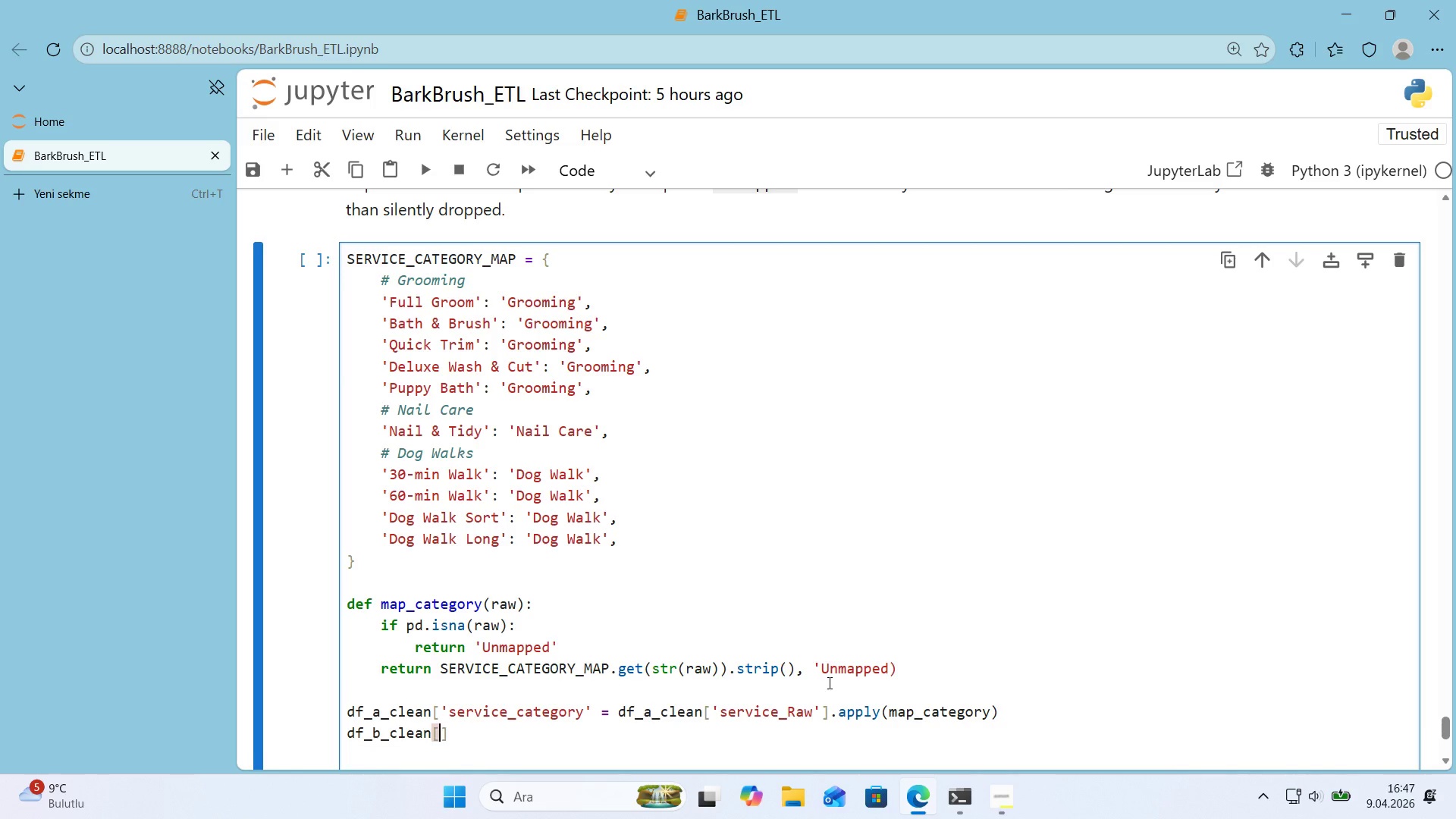 
key(Alt+Control+9)
 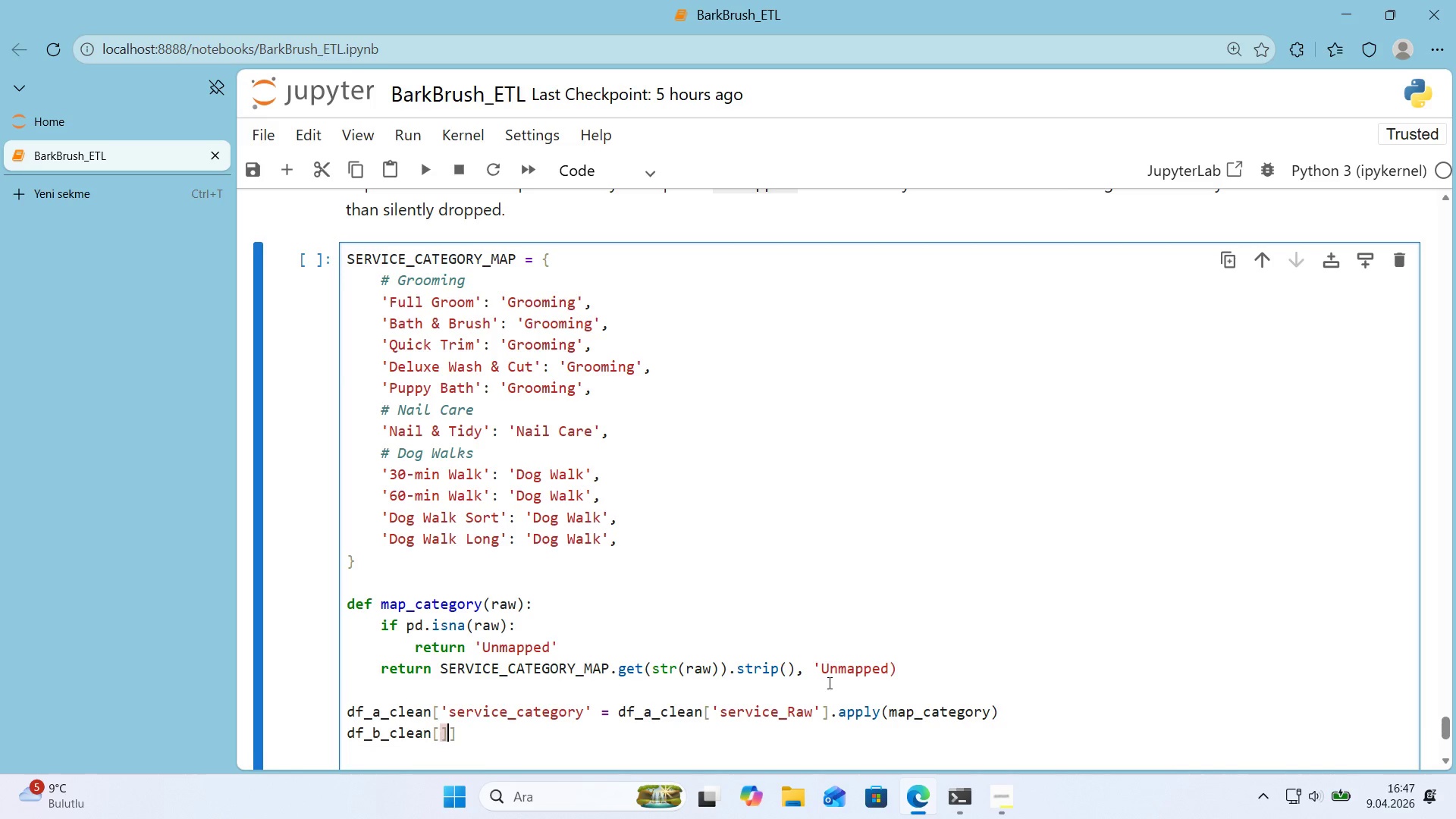 
key(ArrowLeft)
 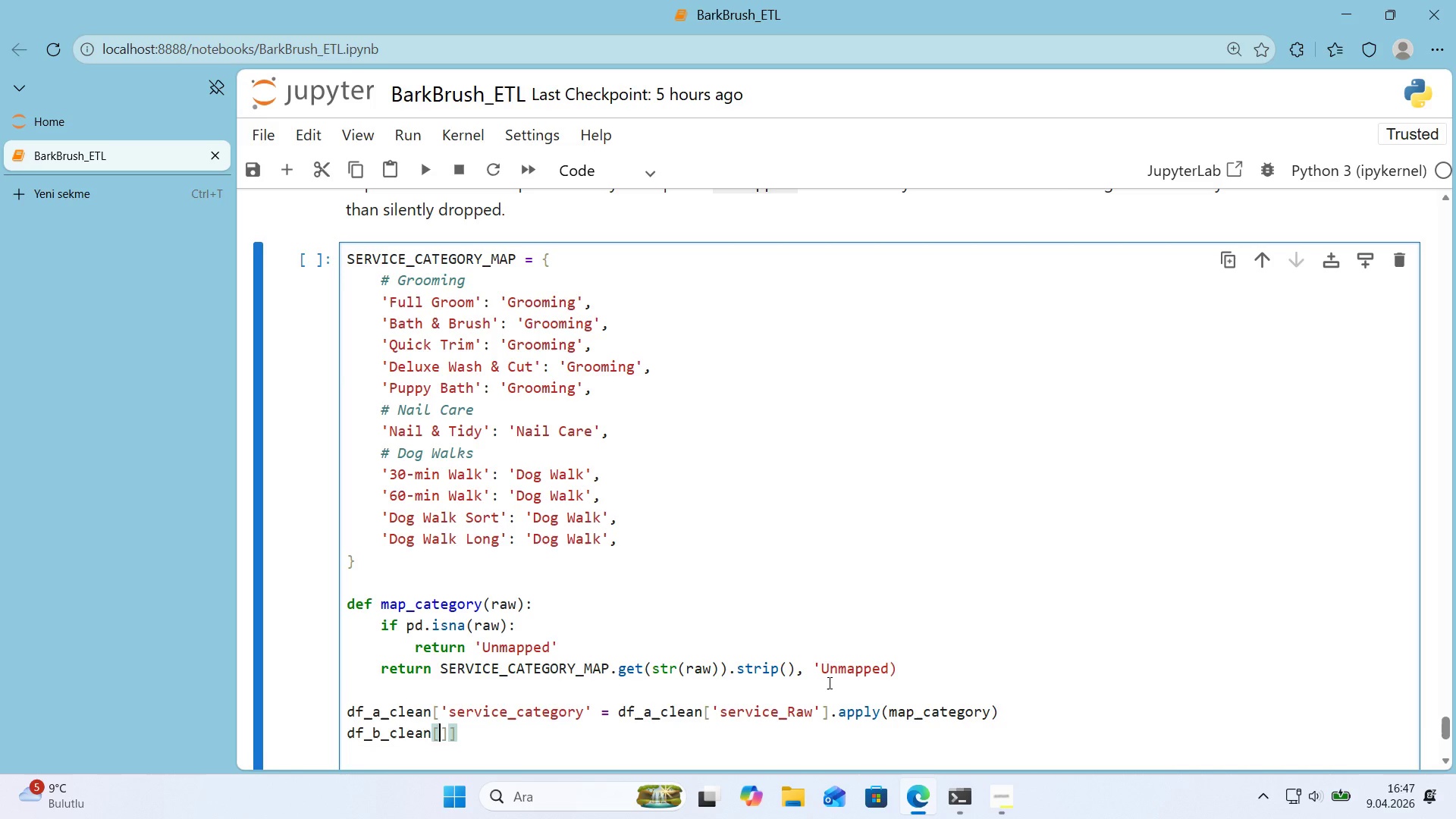 
type(@@)
 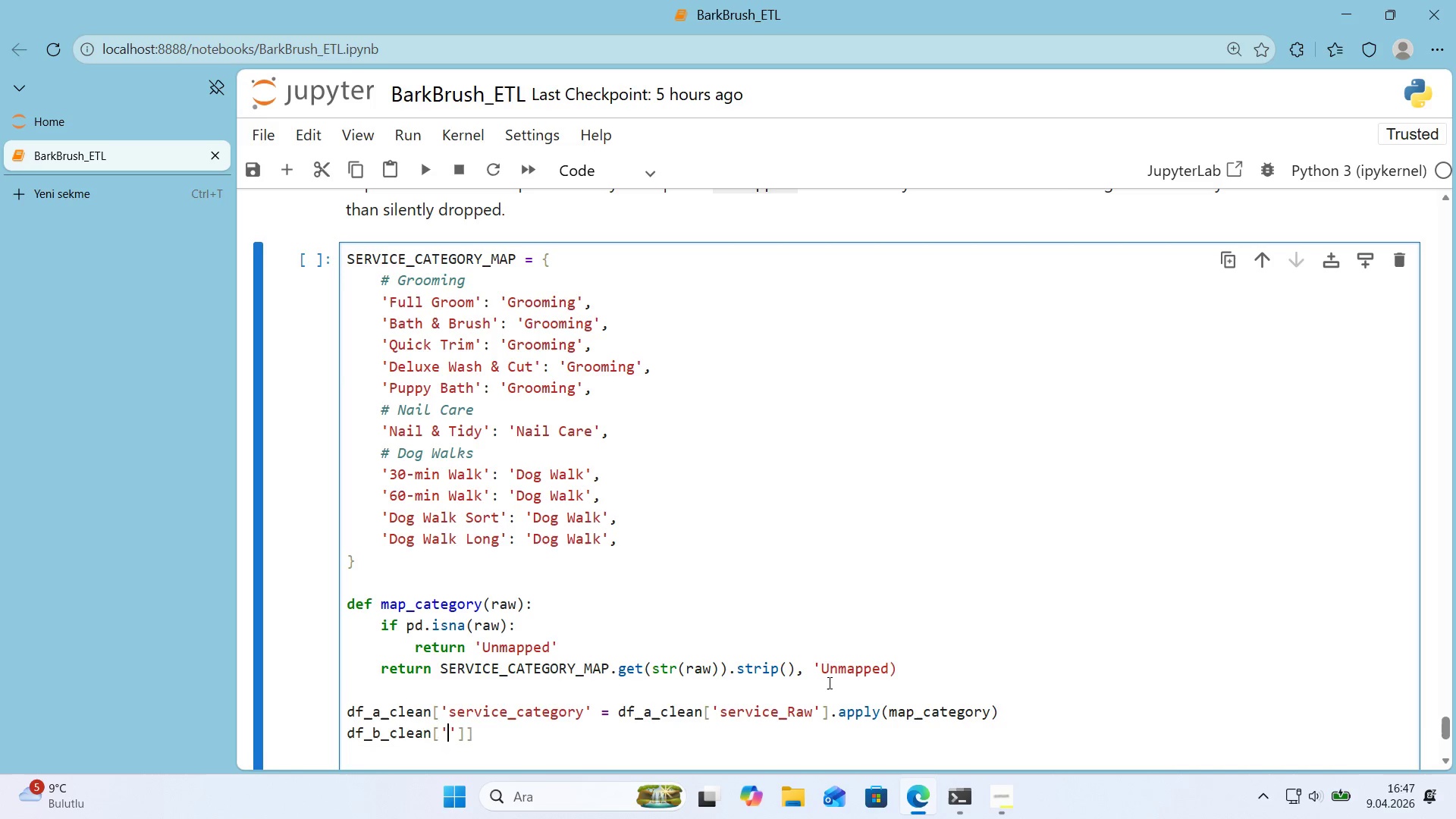 
key(ArrowLeft)
 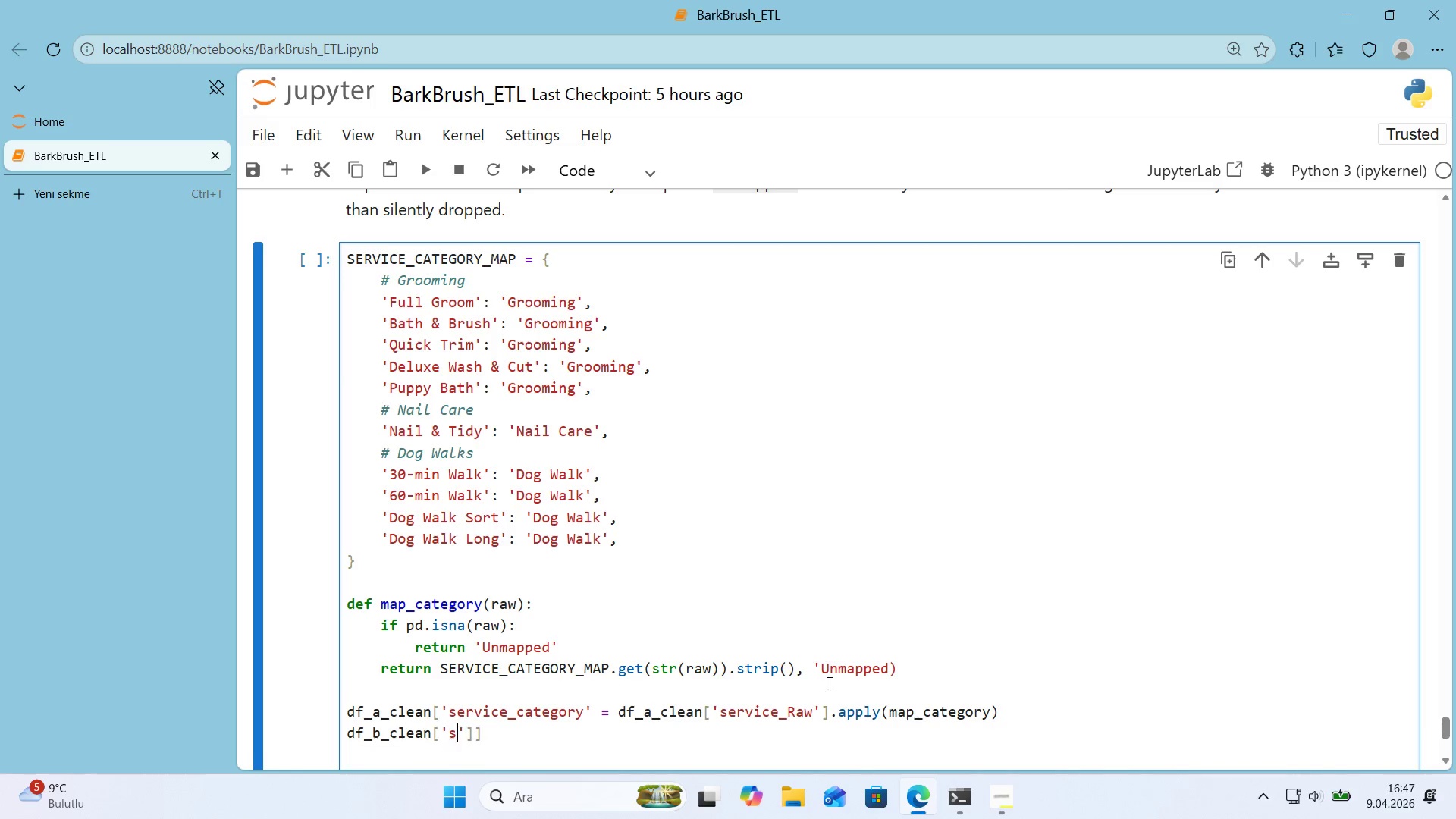 
type(serv'ce_category)
 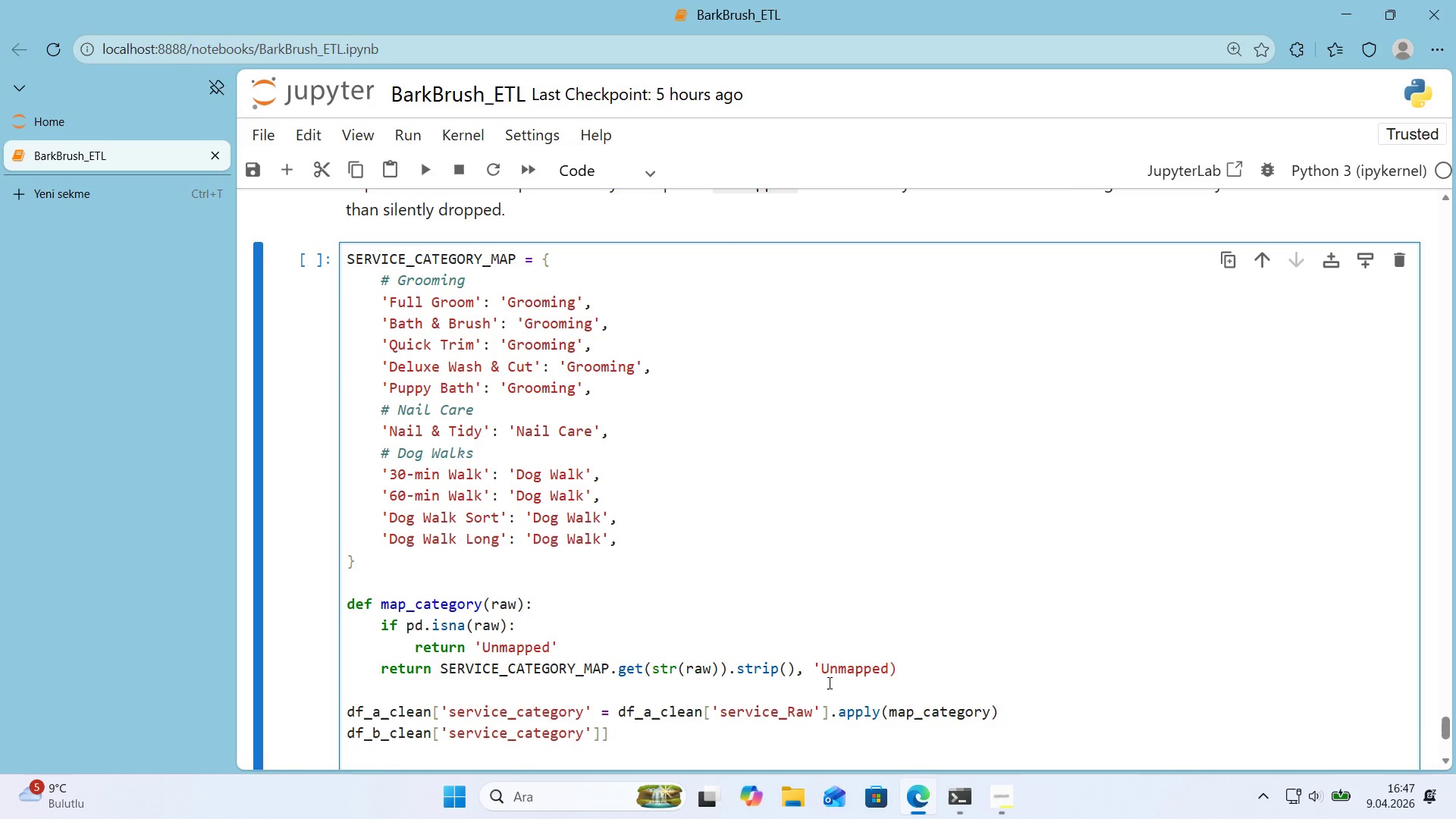 
key(ArrowRight)
 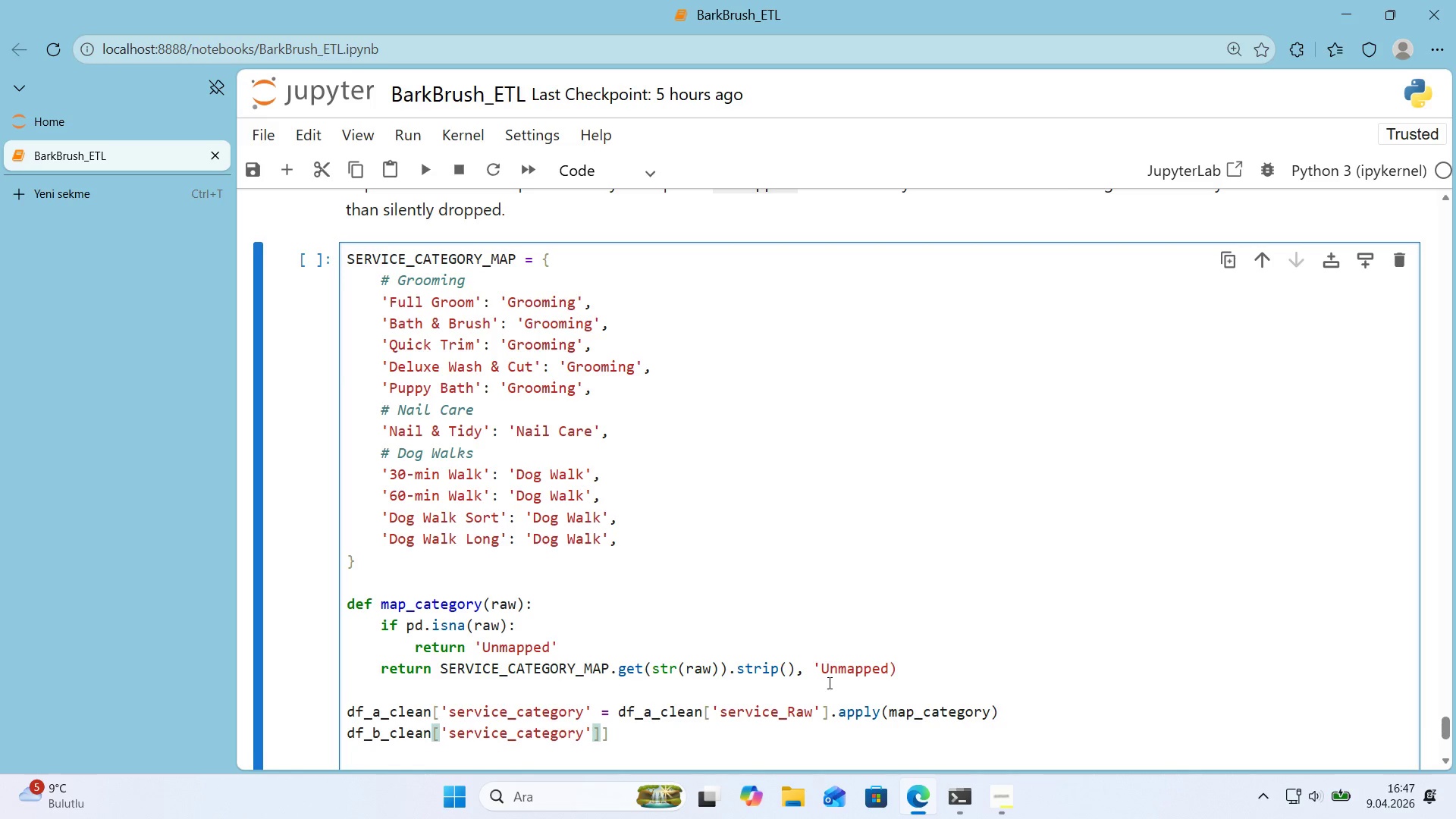 
type( ) df_b)
 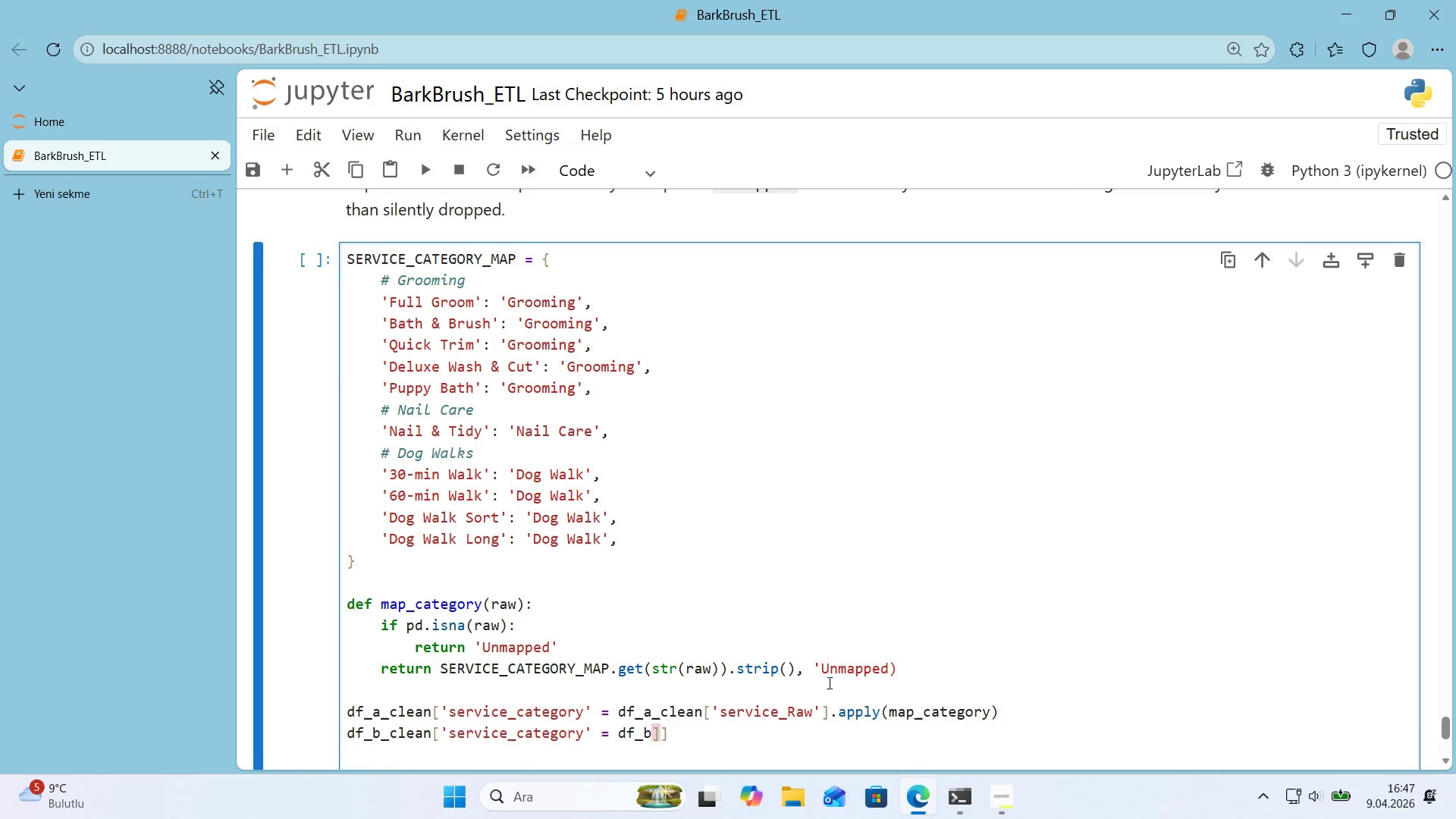 
type(_clean)
 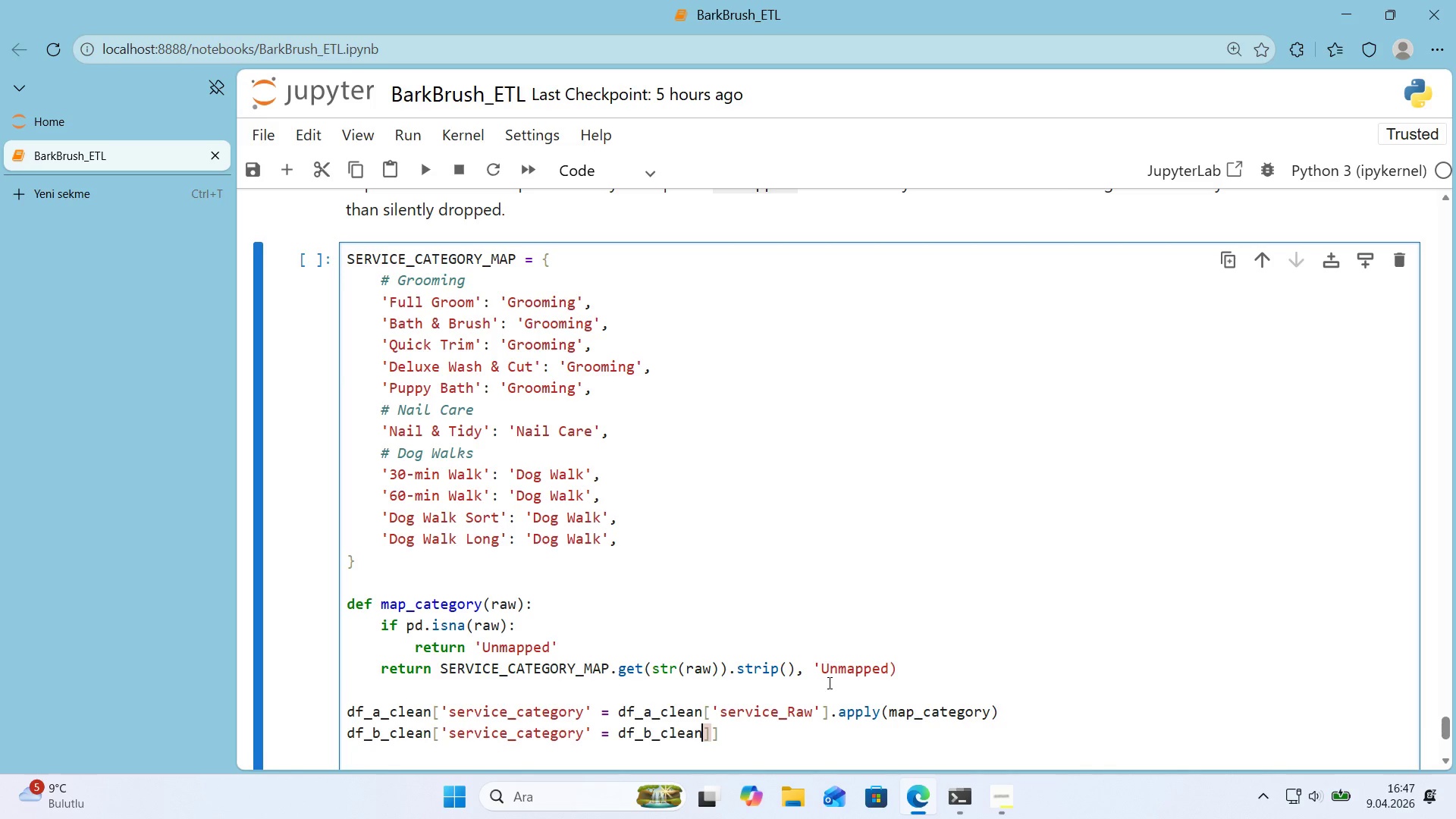 
key(Alt+Control+8)
 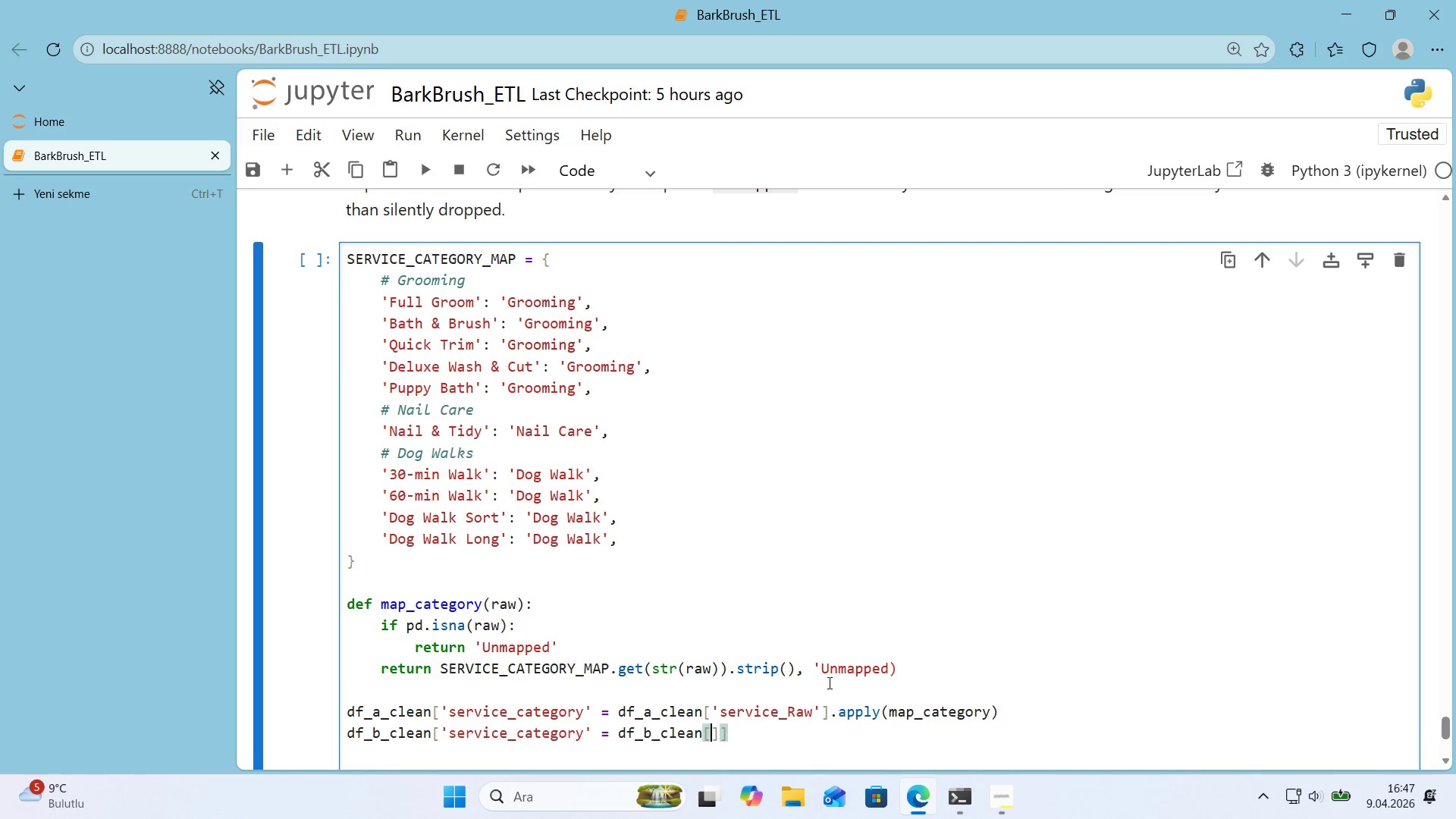 
key(Alt+Control+9)
 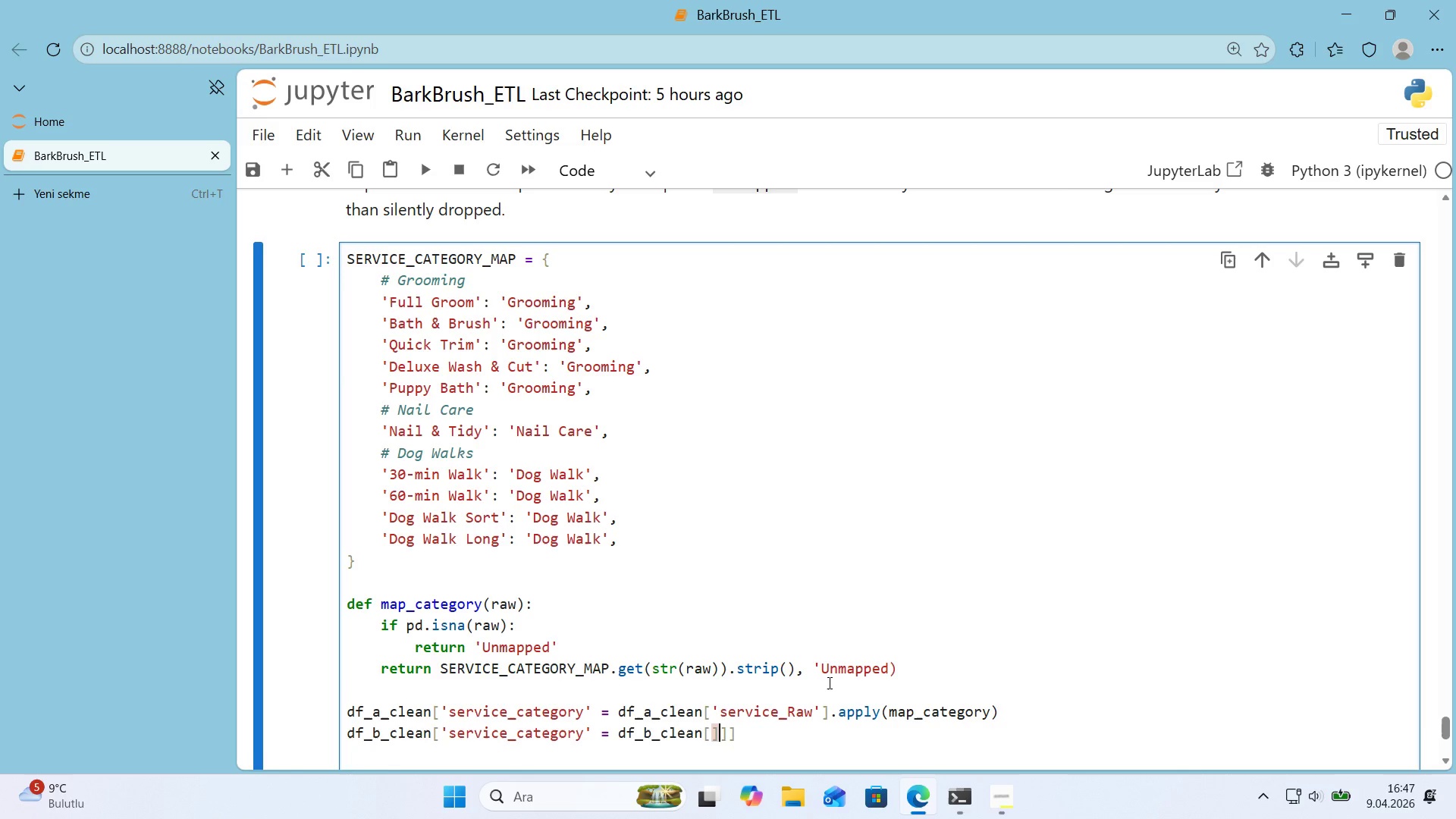 
key(ArrowLeft)
 